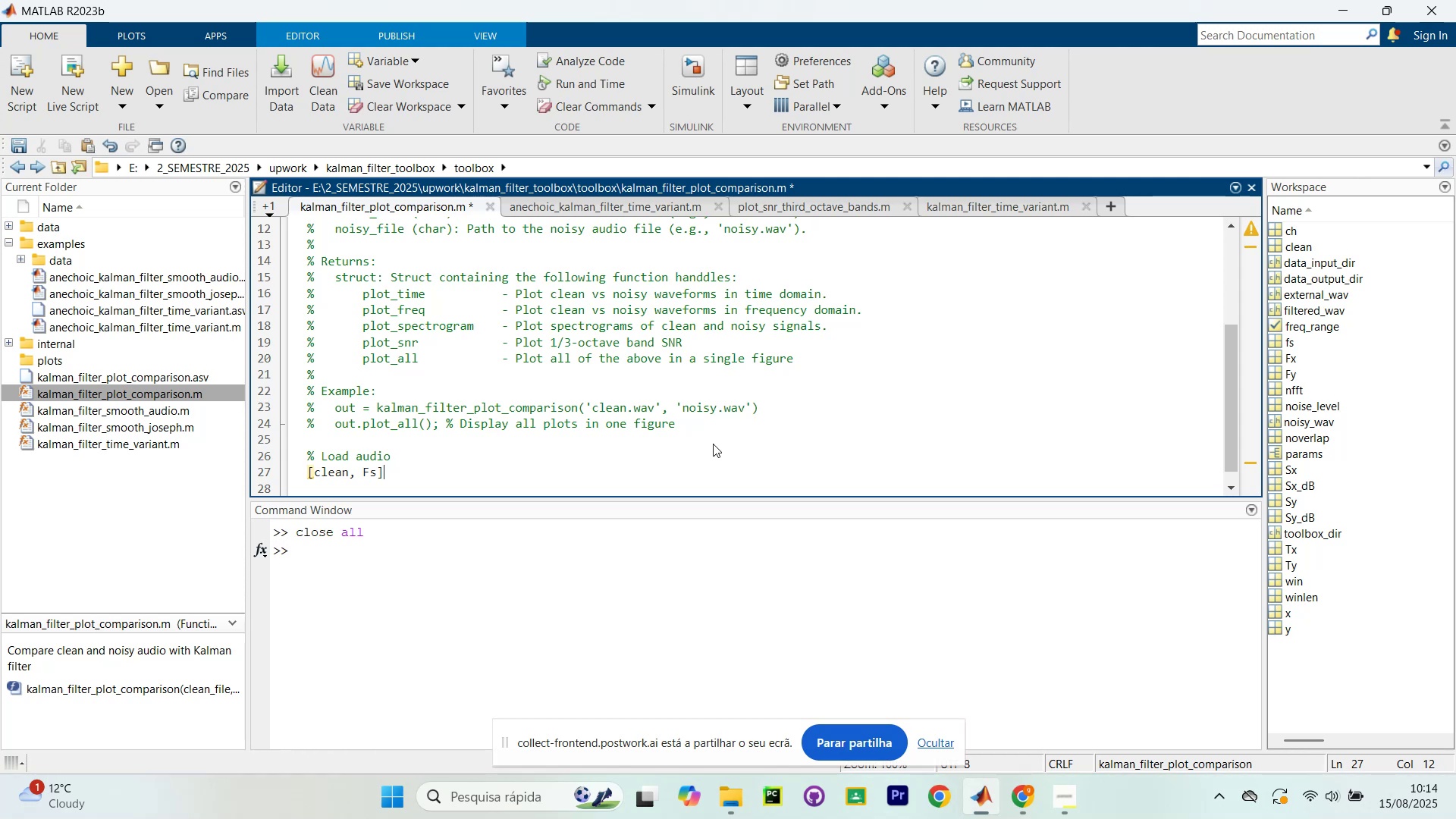 
wait(105.14)
 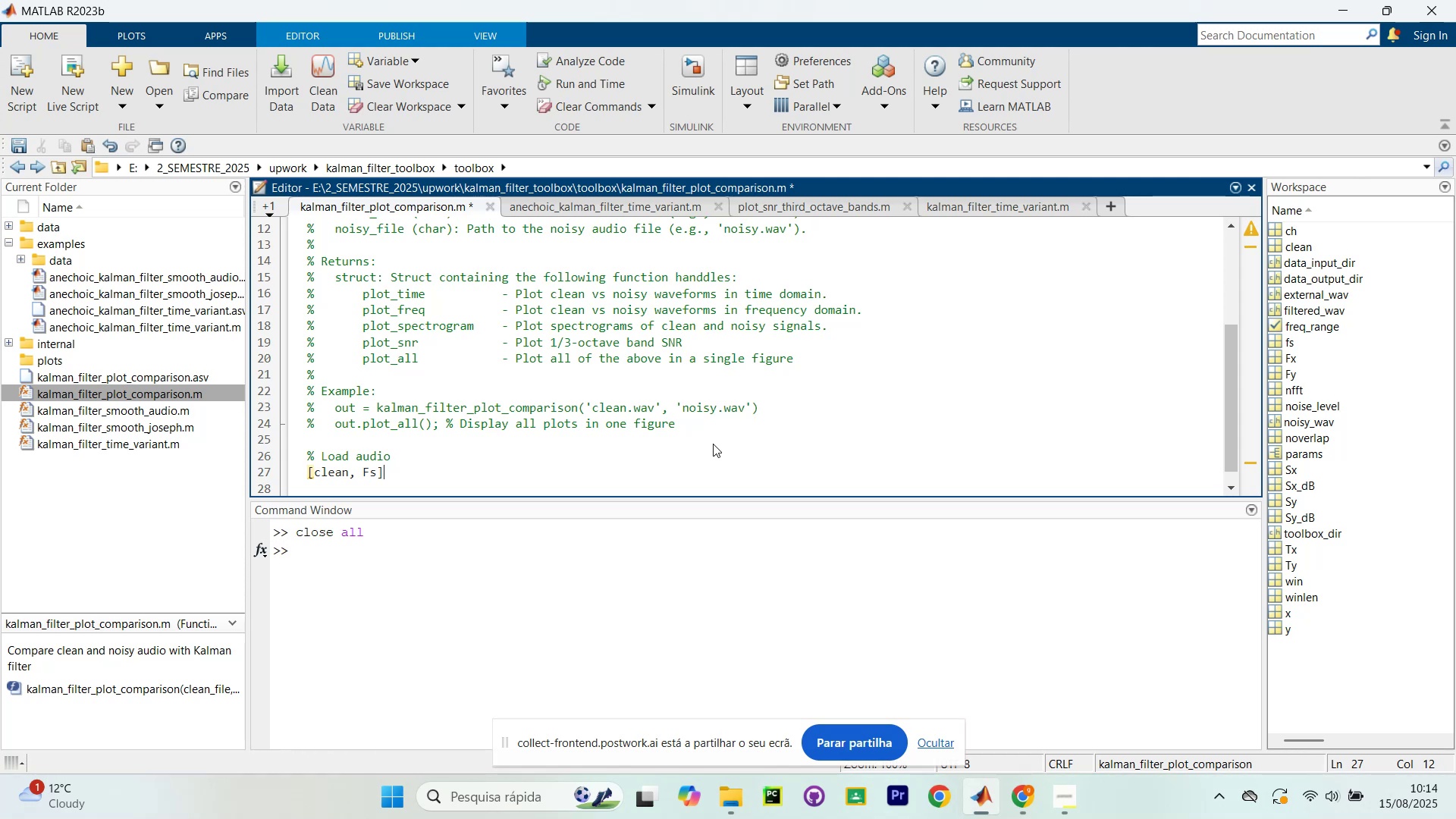 
key(Space)
 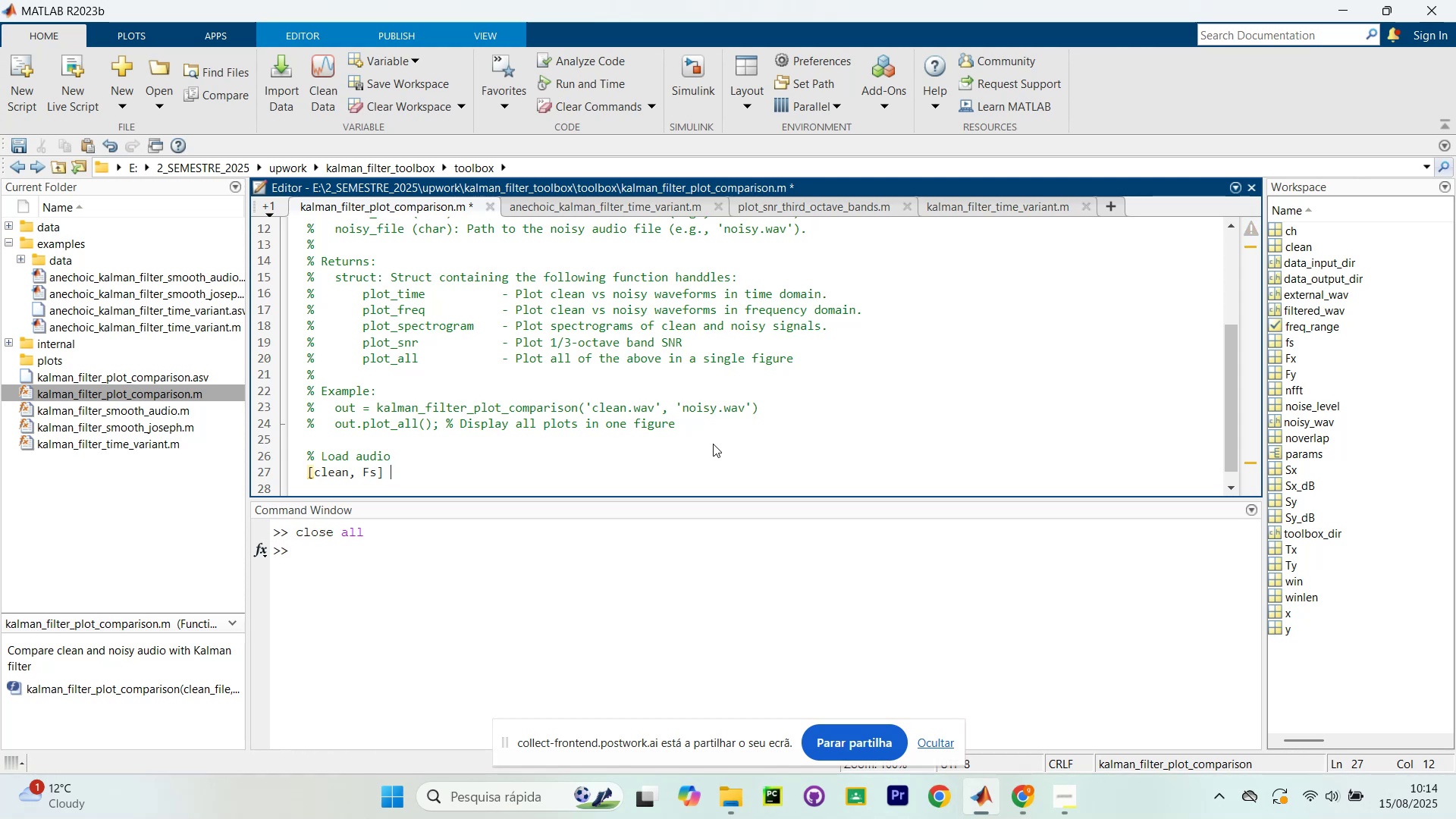 
key(Equal)
 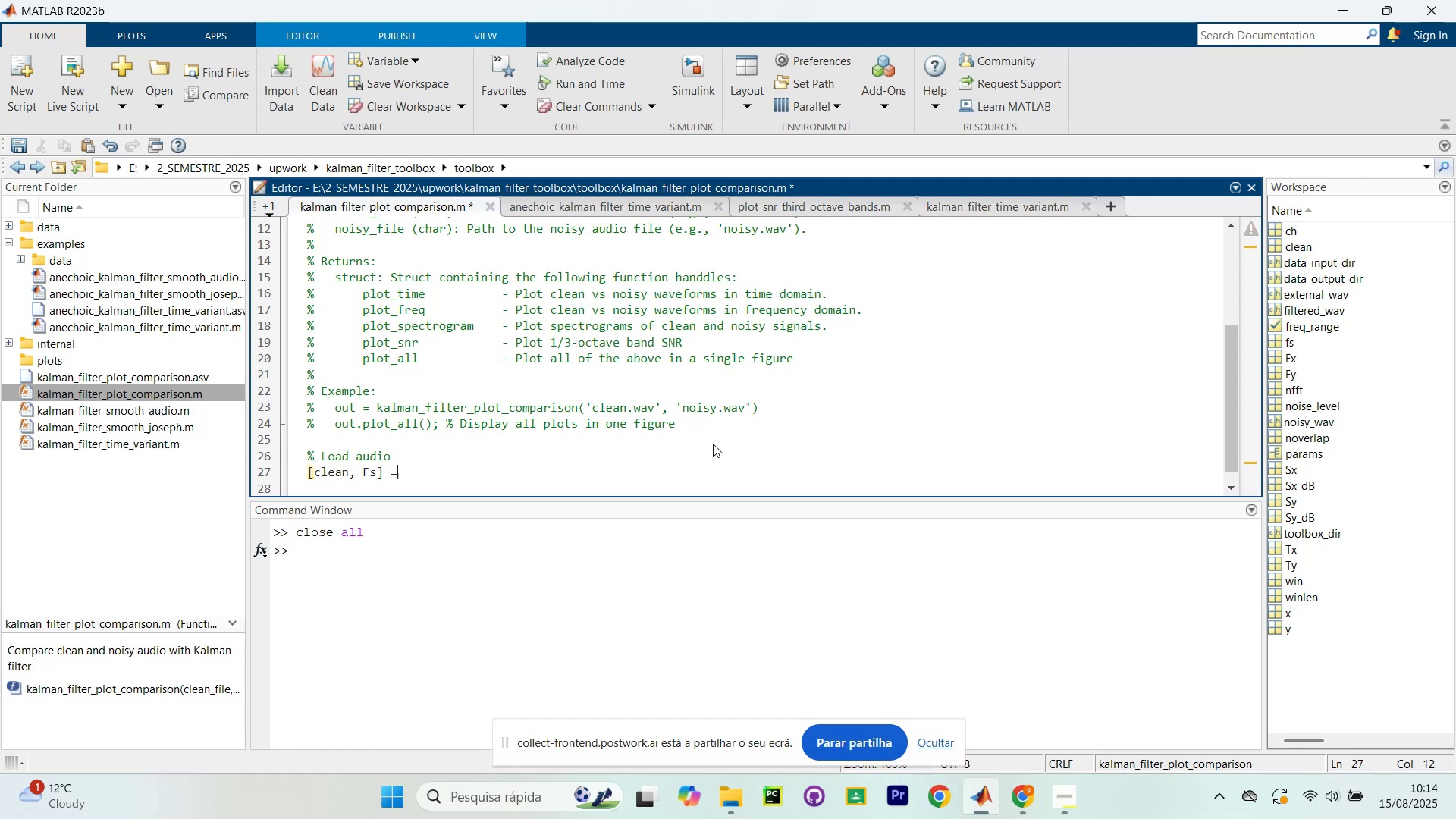 
key(Space)
 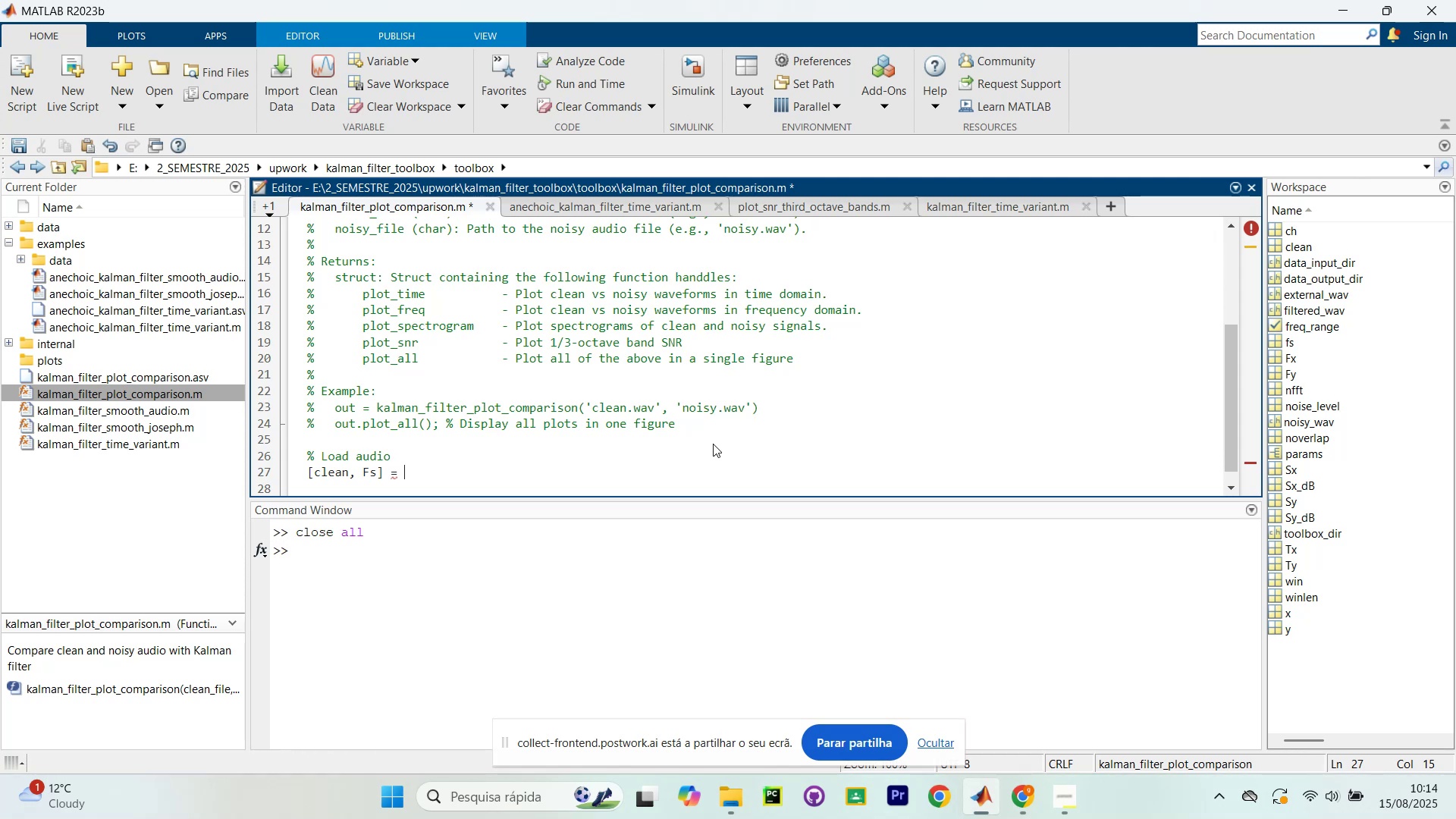 
wait(5.65)
 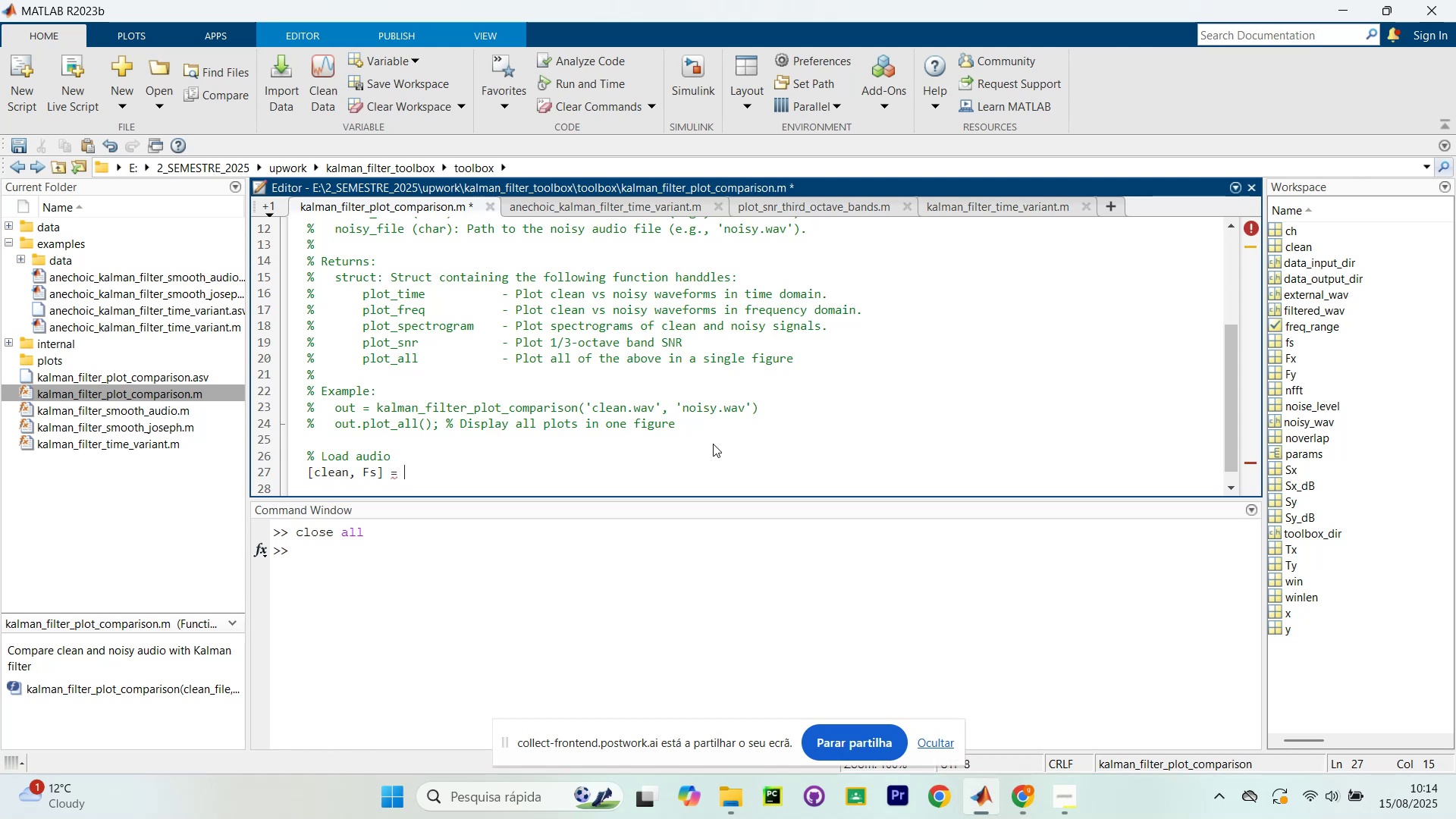 
type(audioread(clean_file)
 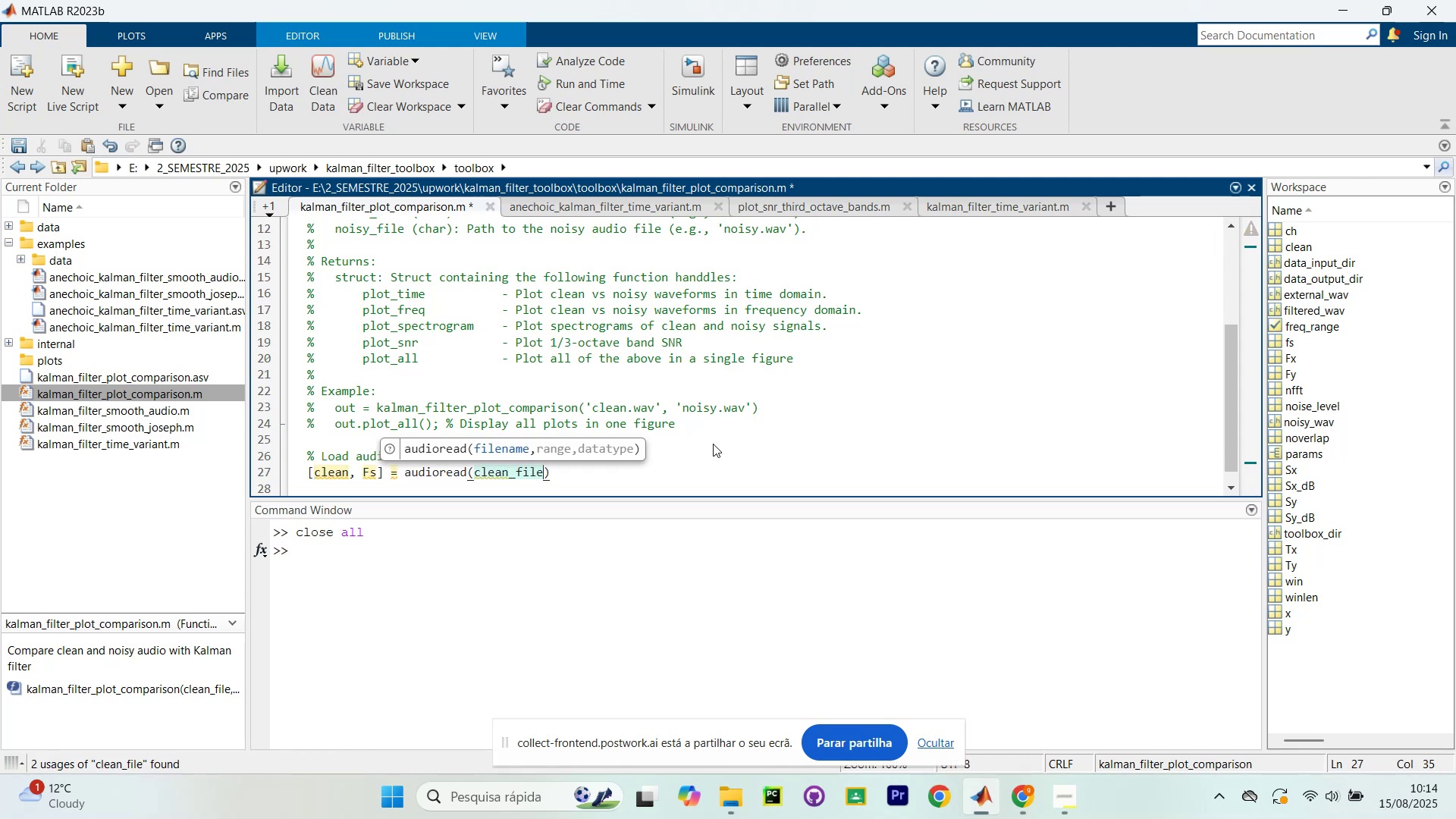 
key(ArrowRight)
 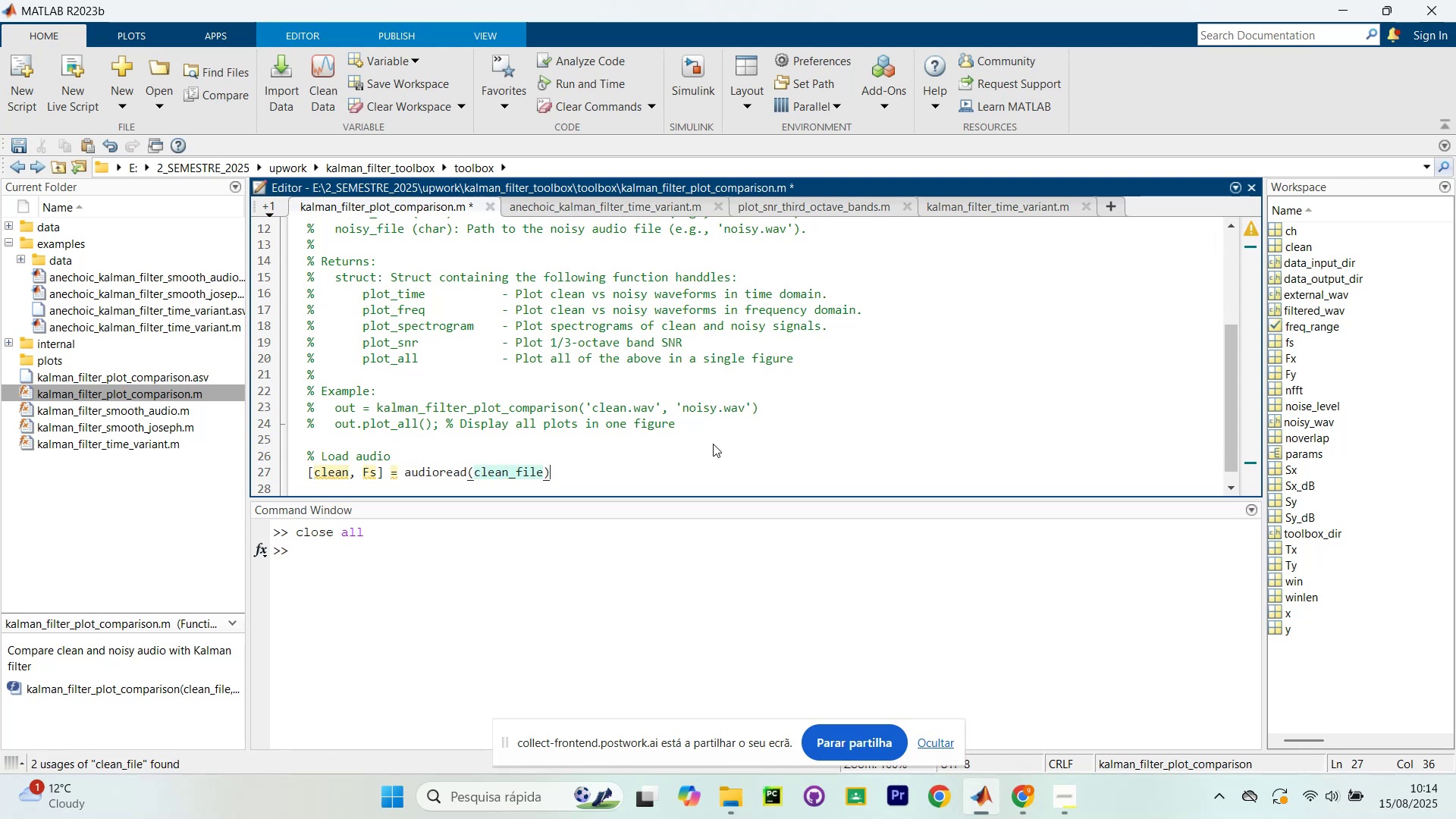 
key(Slash)
 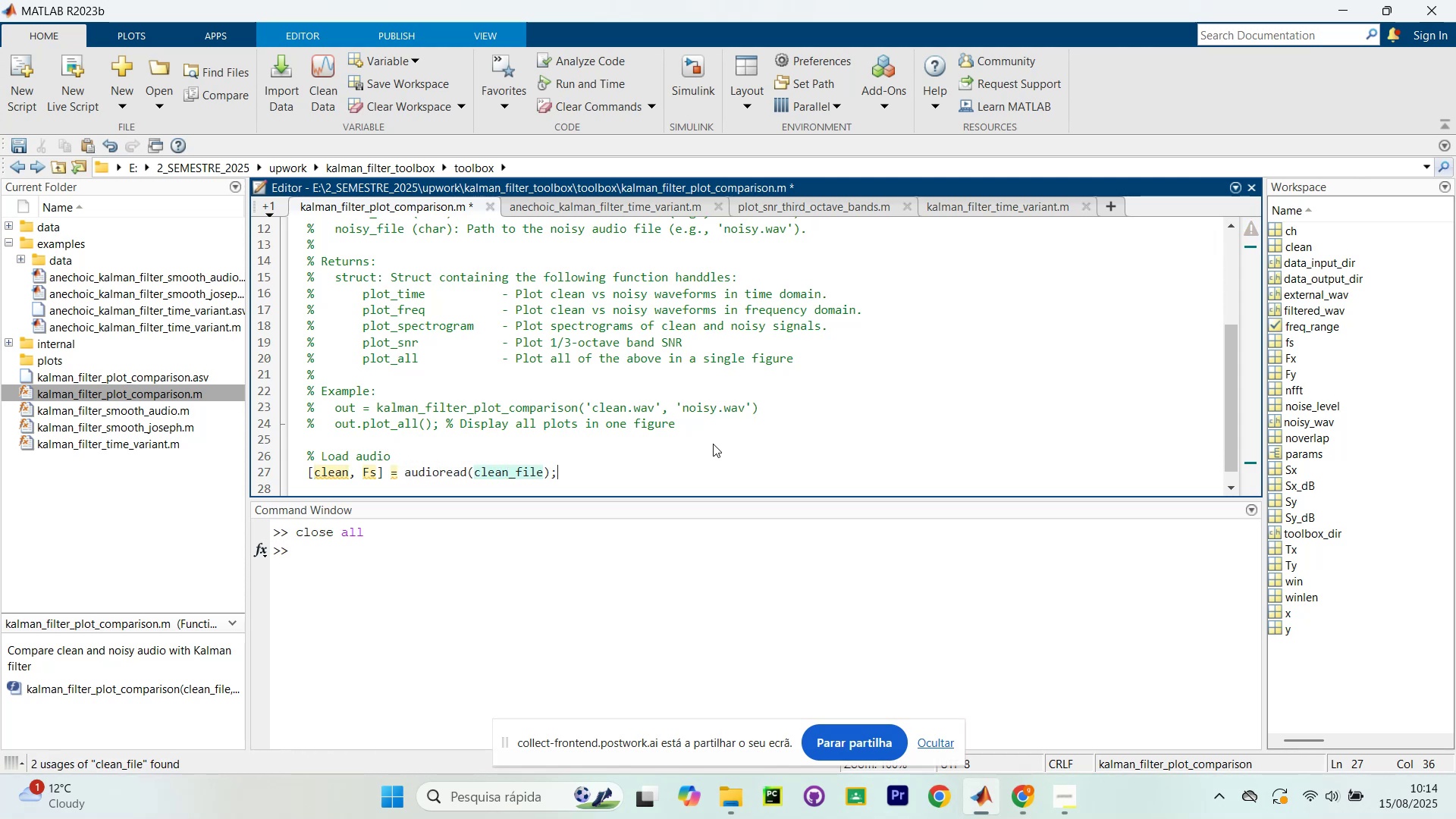 
key(Enter)
 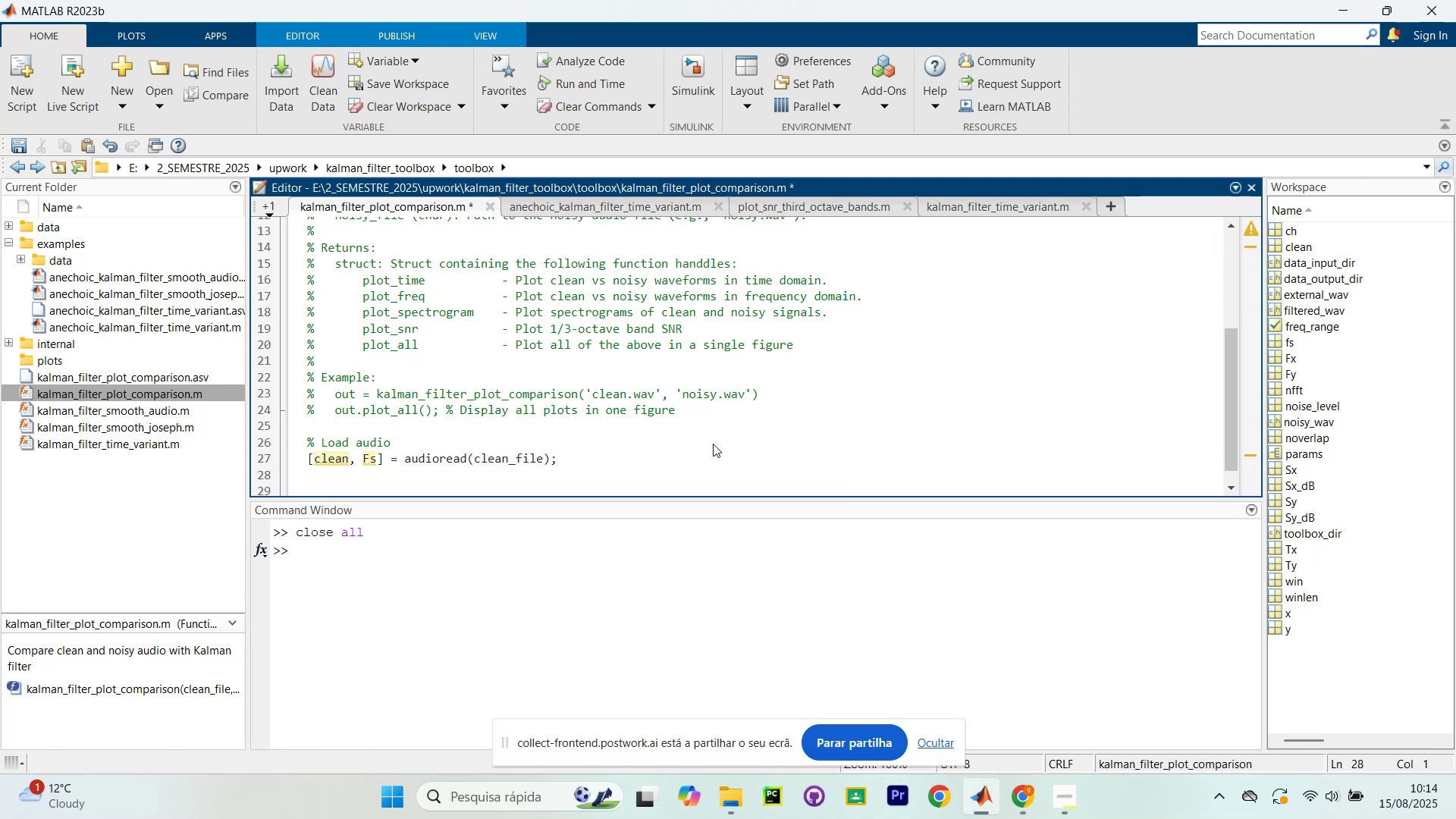 
key(BracketLeft)
 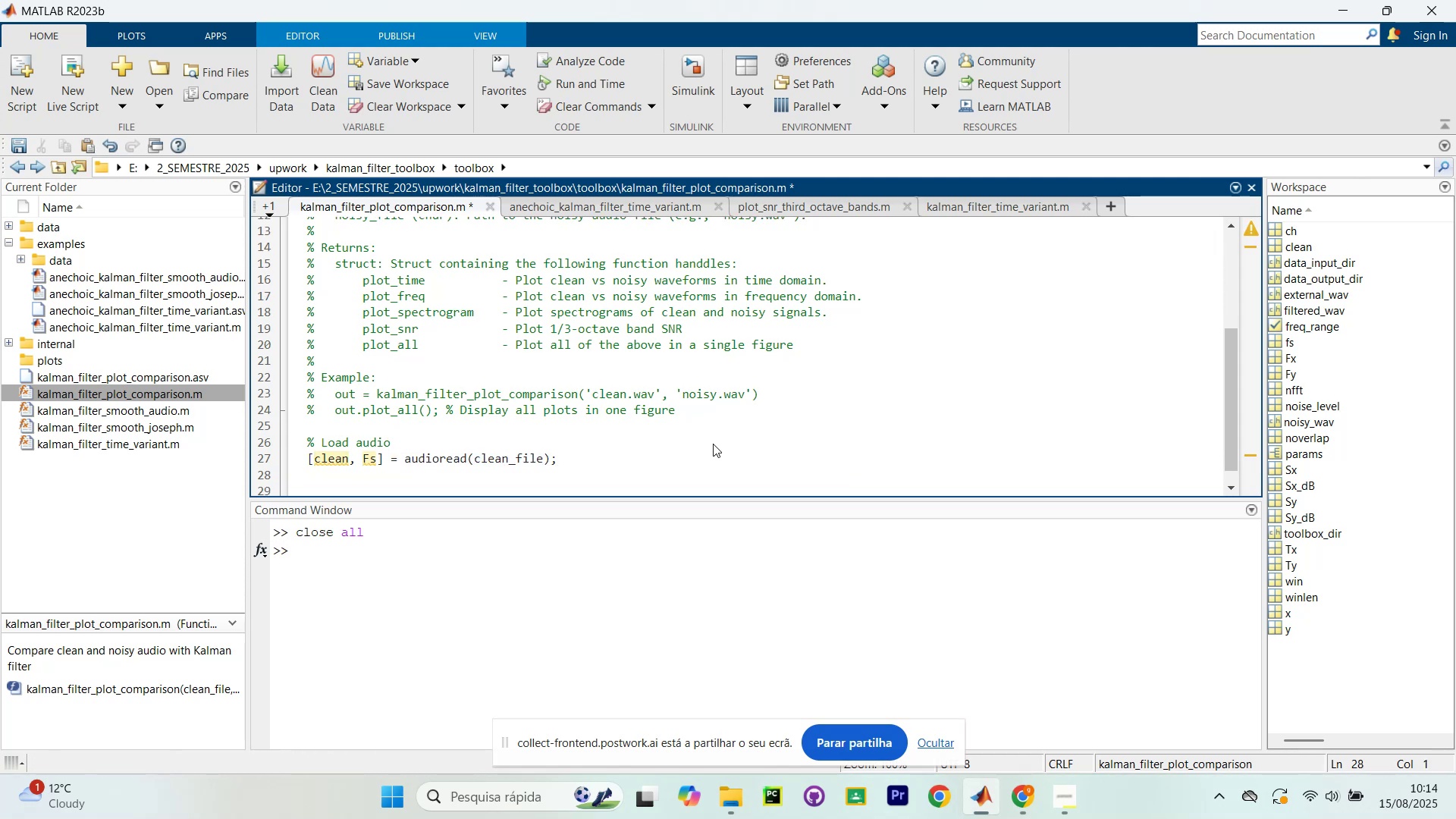 
key(Backspace)
 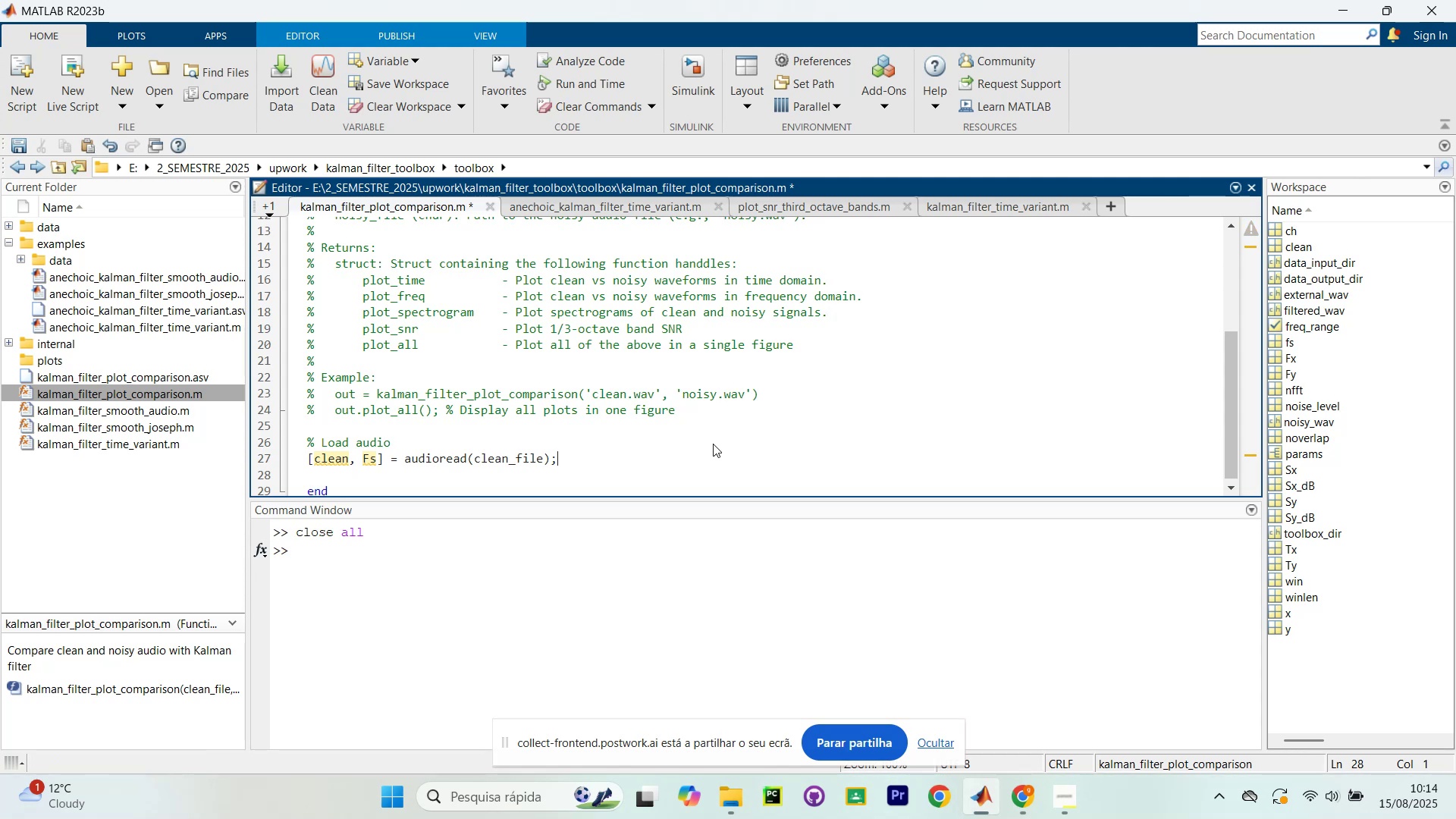 
key(Backspace)
 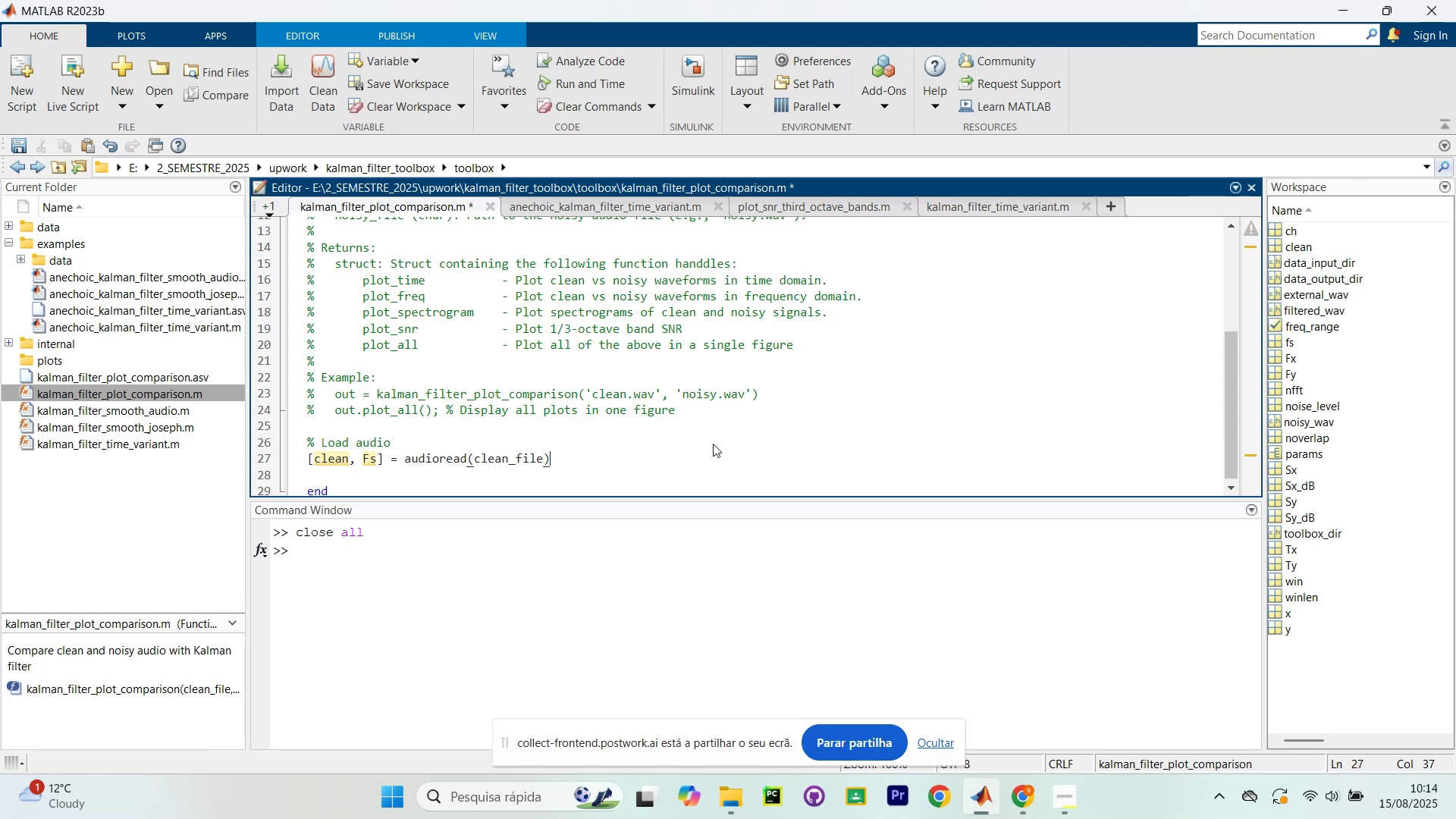 
key(Backspace)
 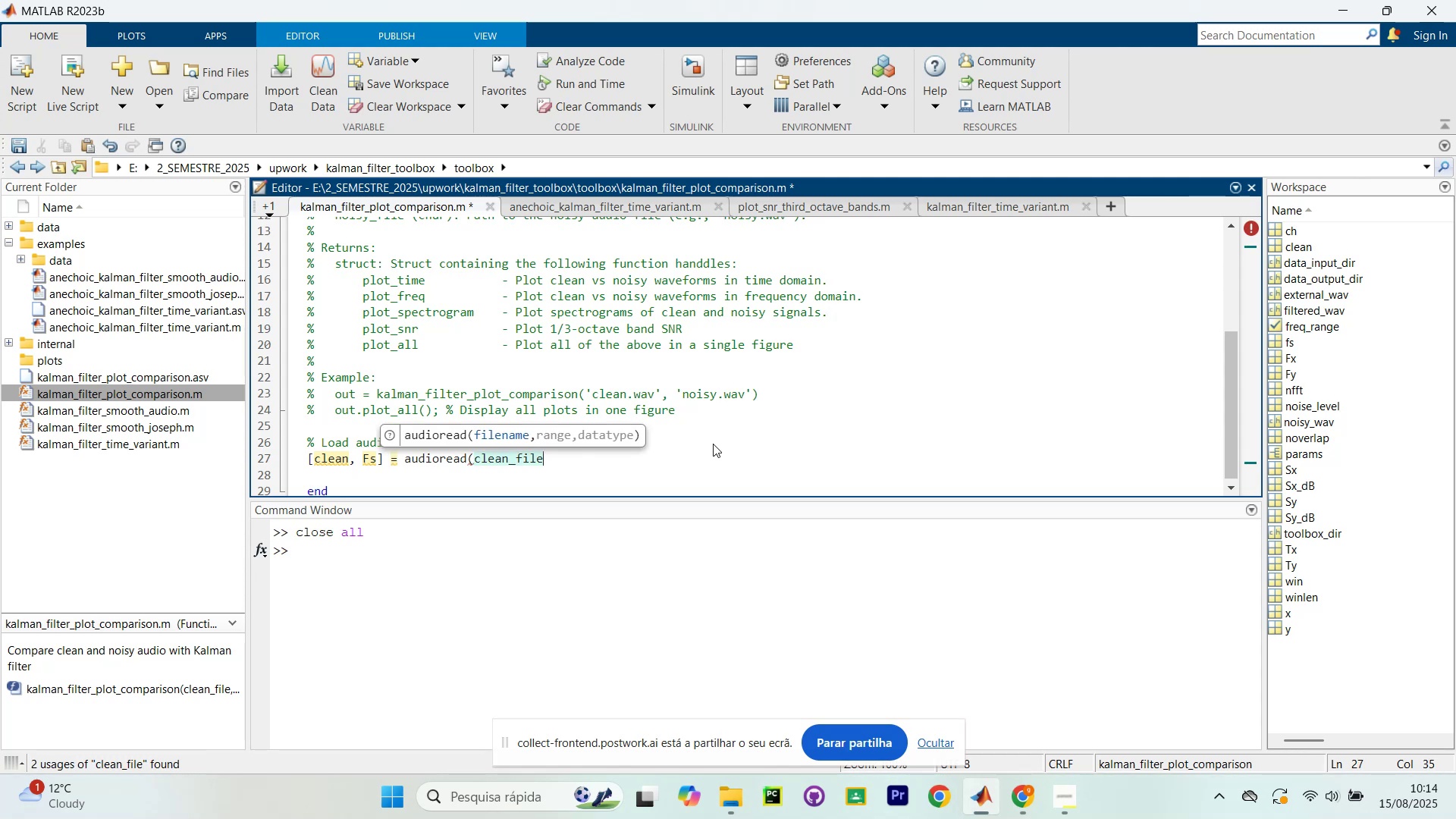 
key(Shift+ShiftLeft)
 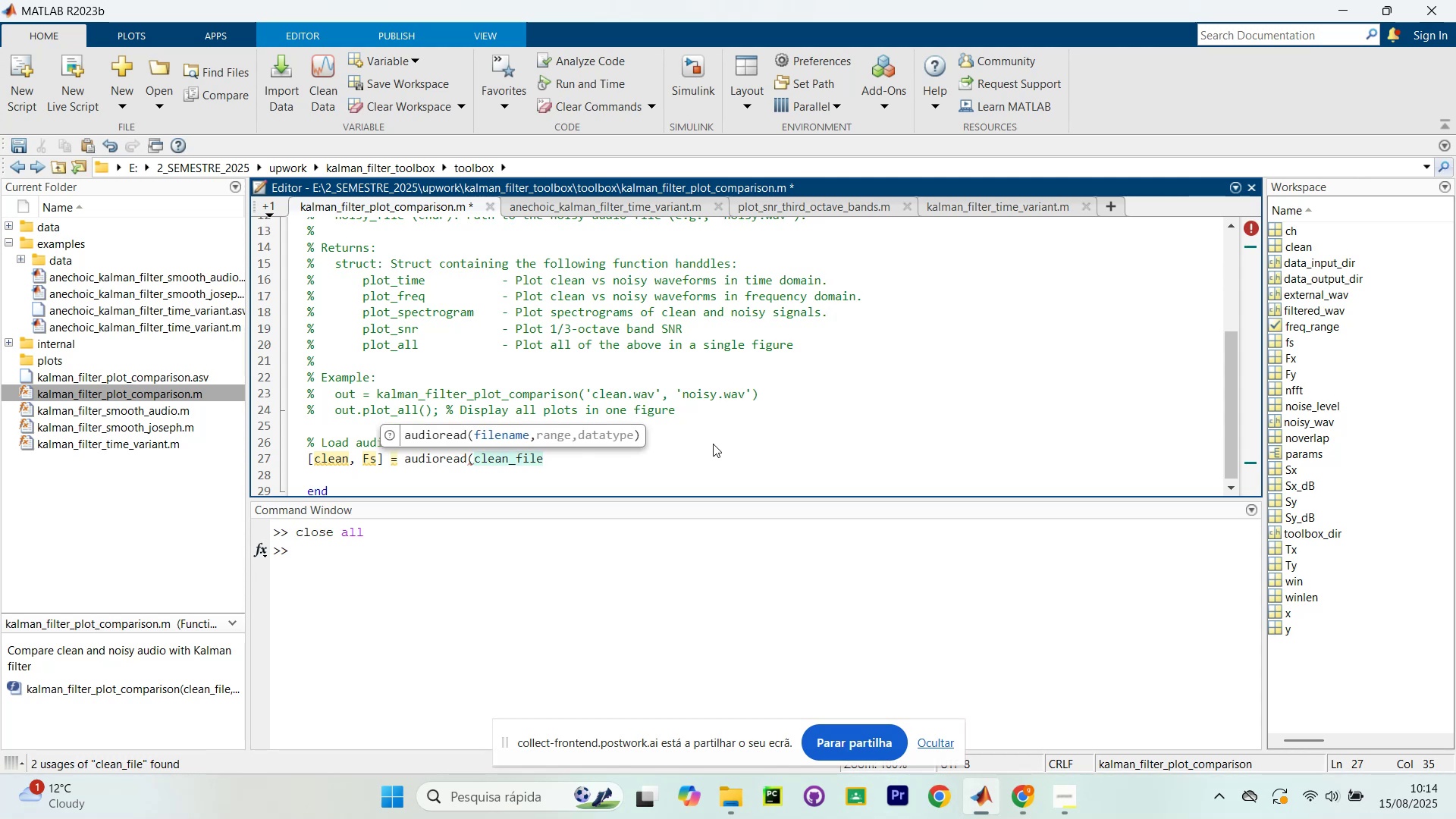 
key(Shift+0)
 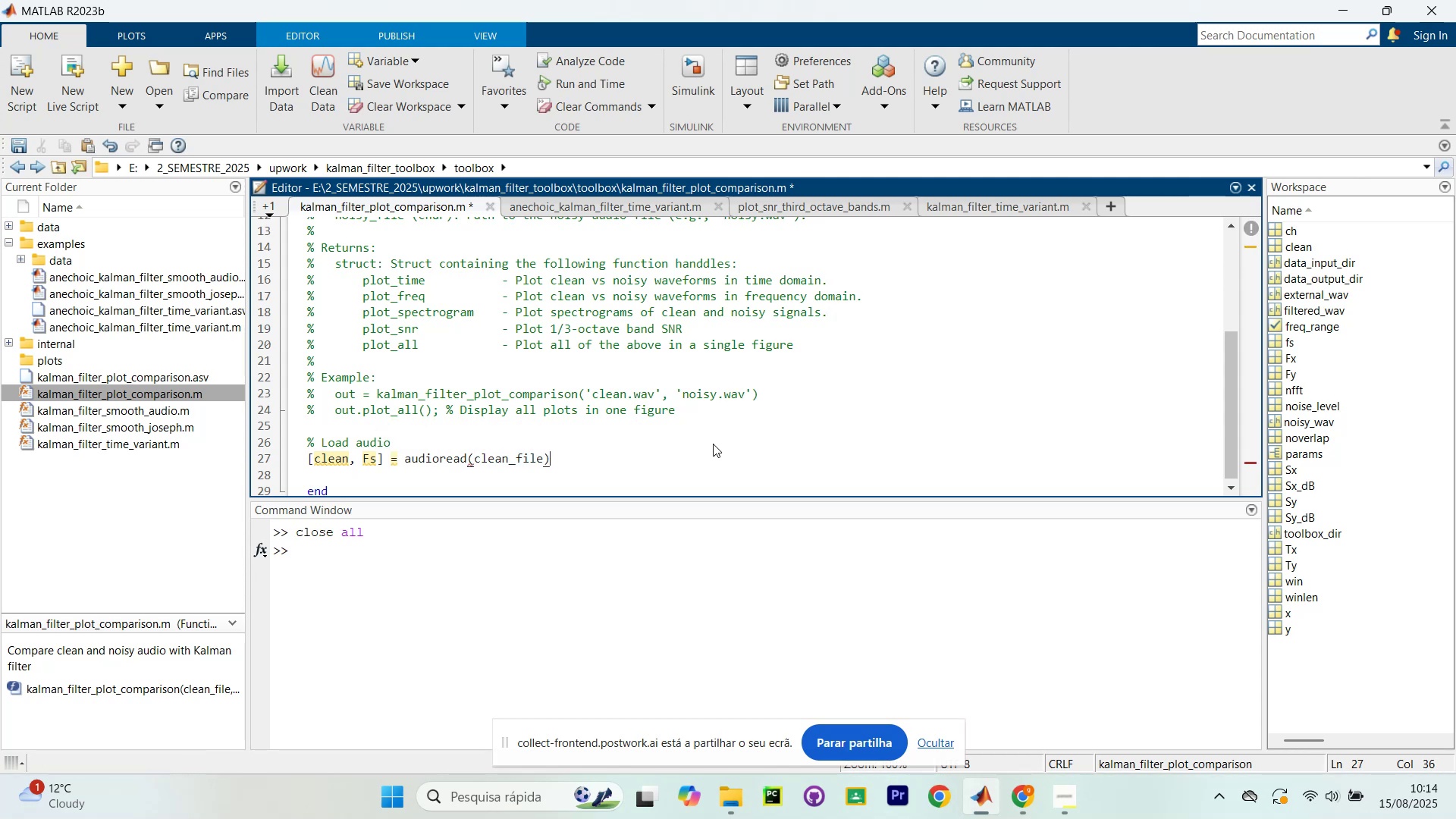 
key(Slash)
 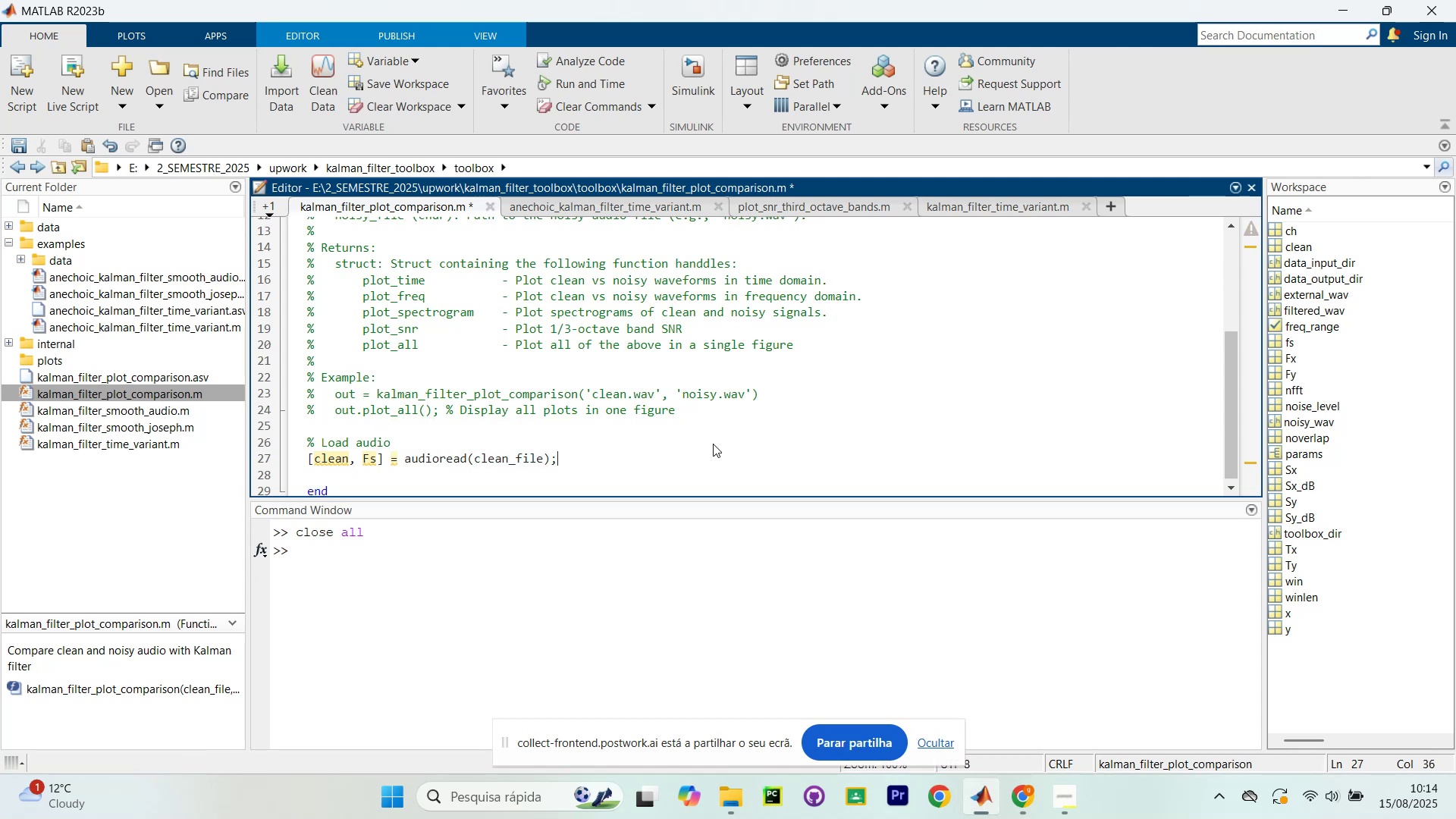 
key(Enter)
 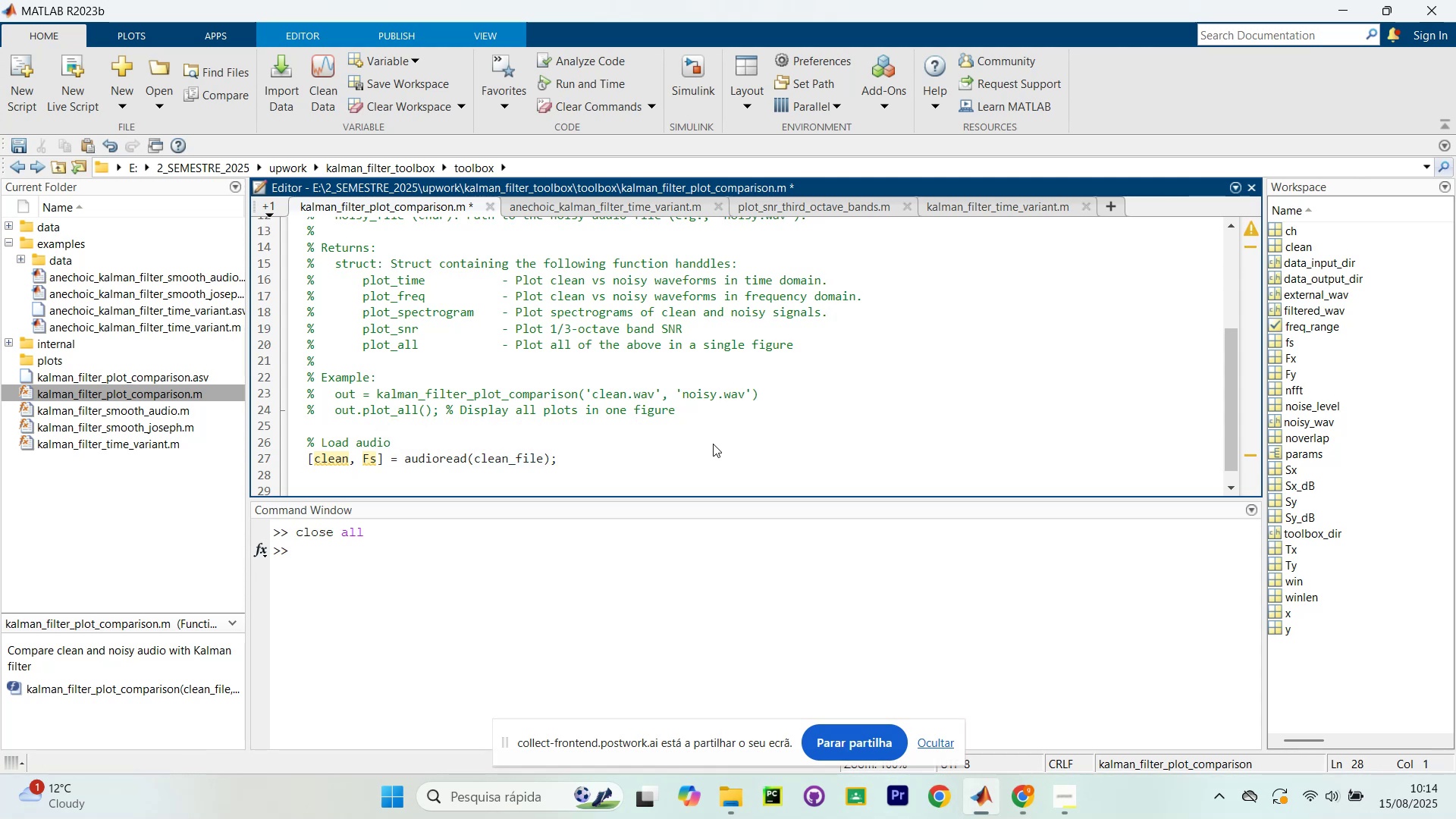 
type(]noisy, )
 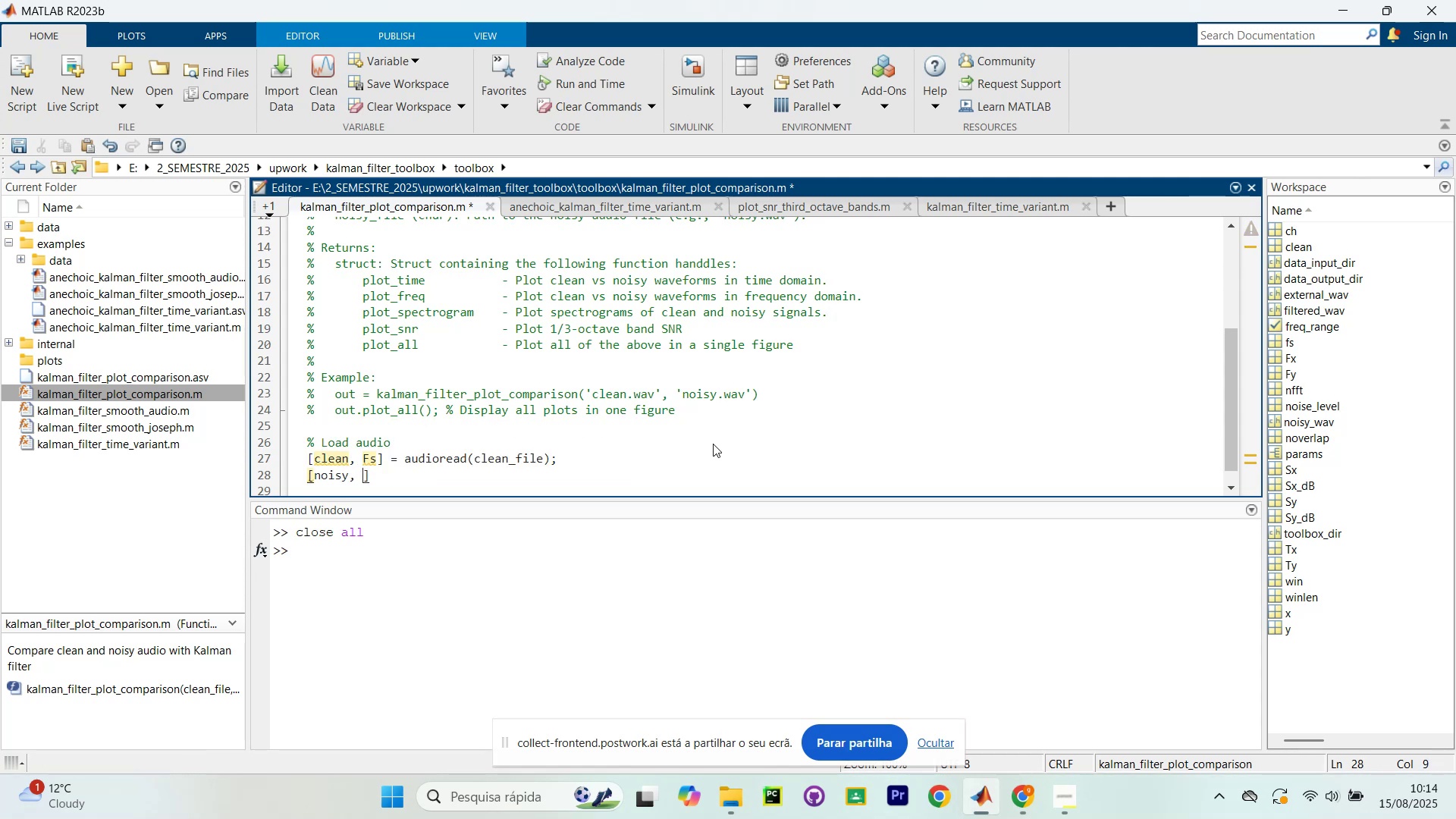 
key(ArrowUp)
 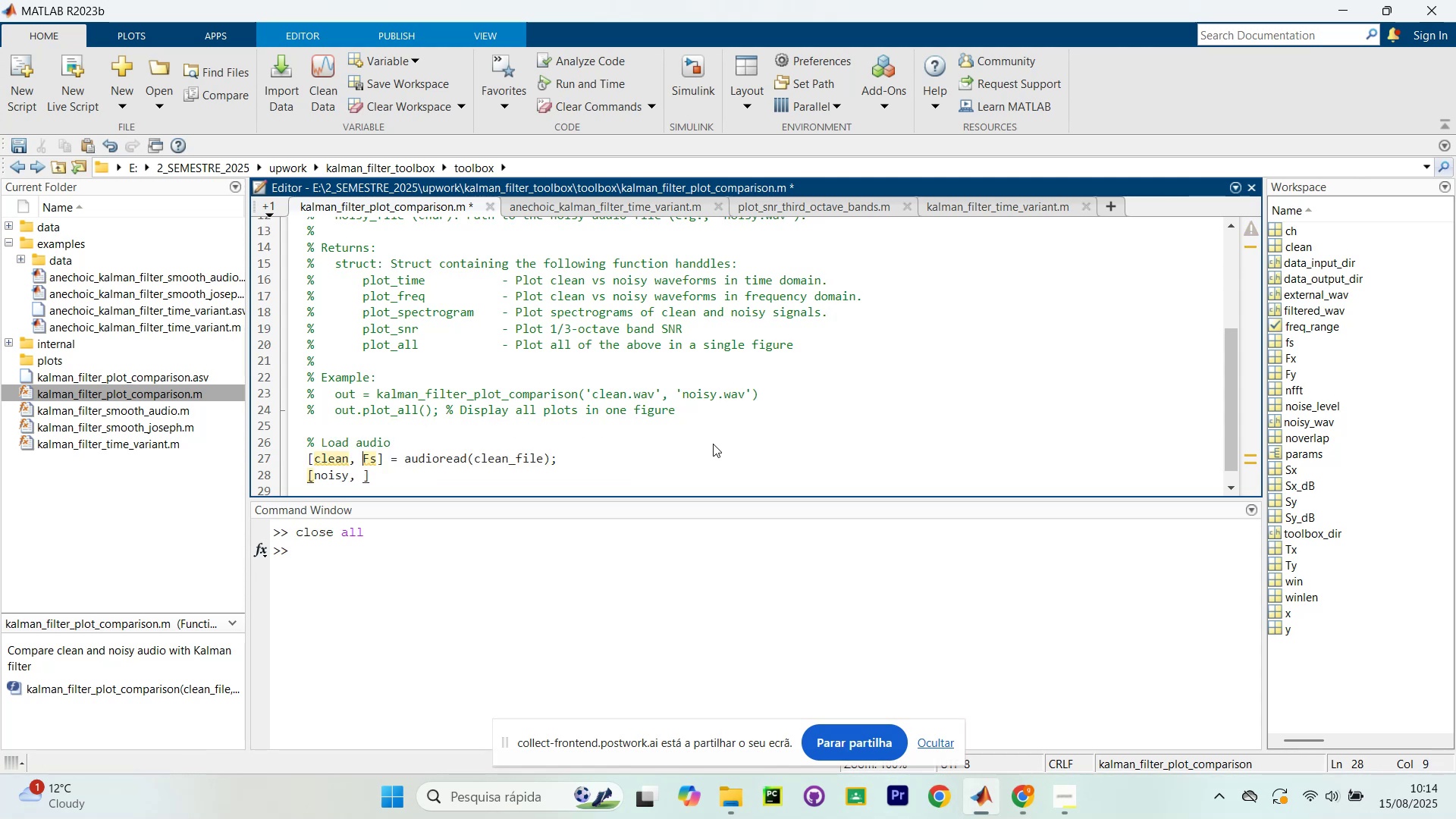 
key(Backquote)
 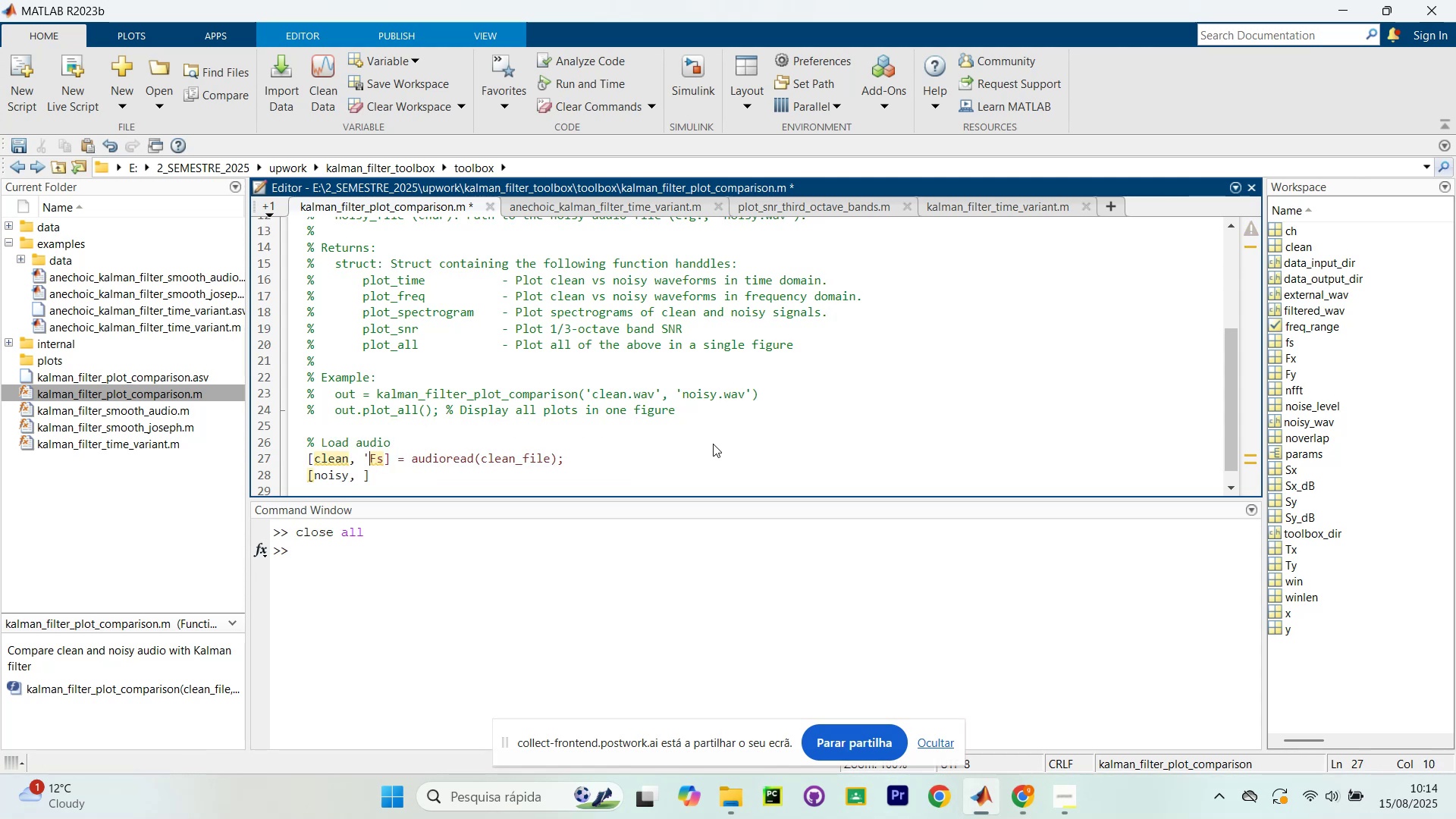 
key(Backspace)
 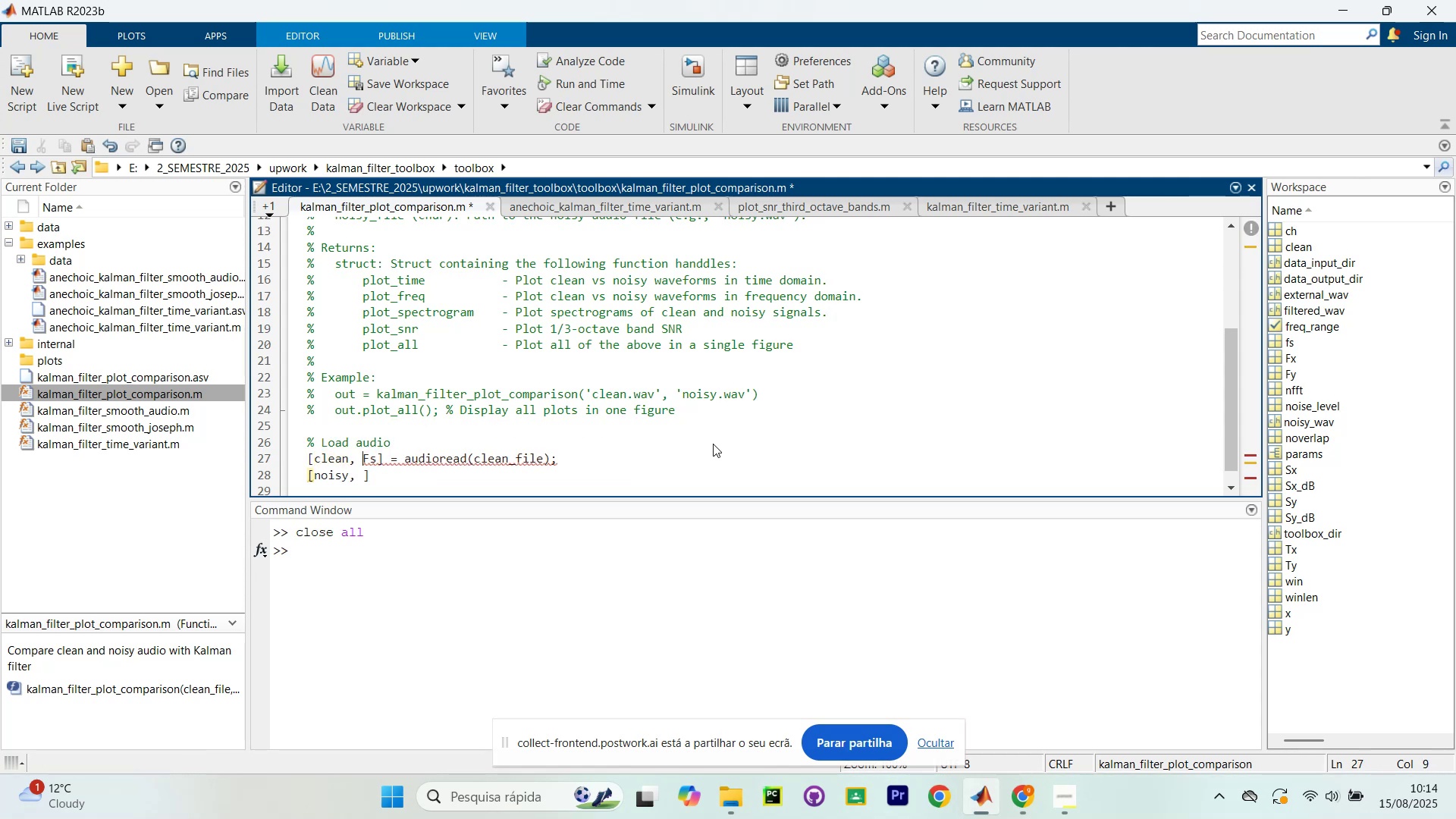 
key(ArrowDown)
 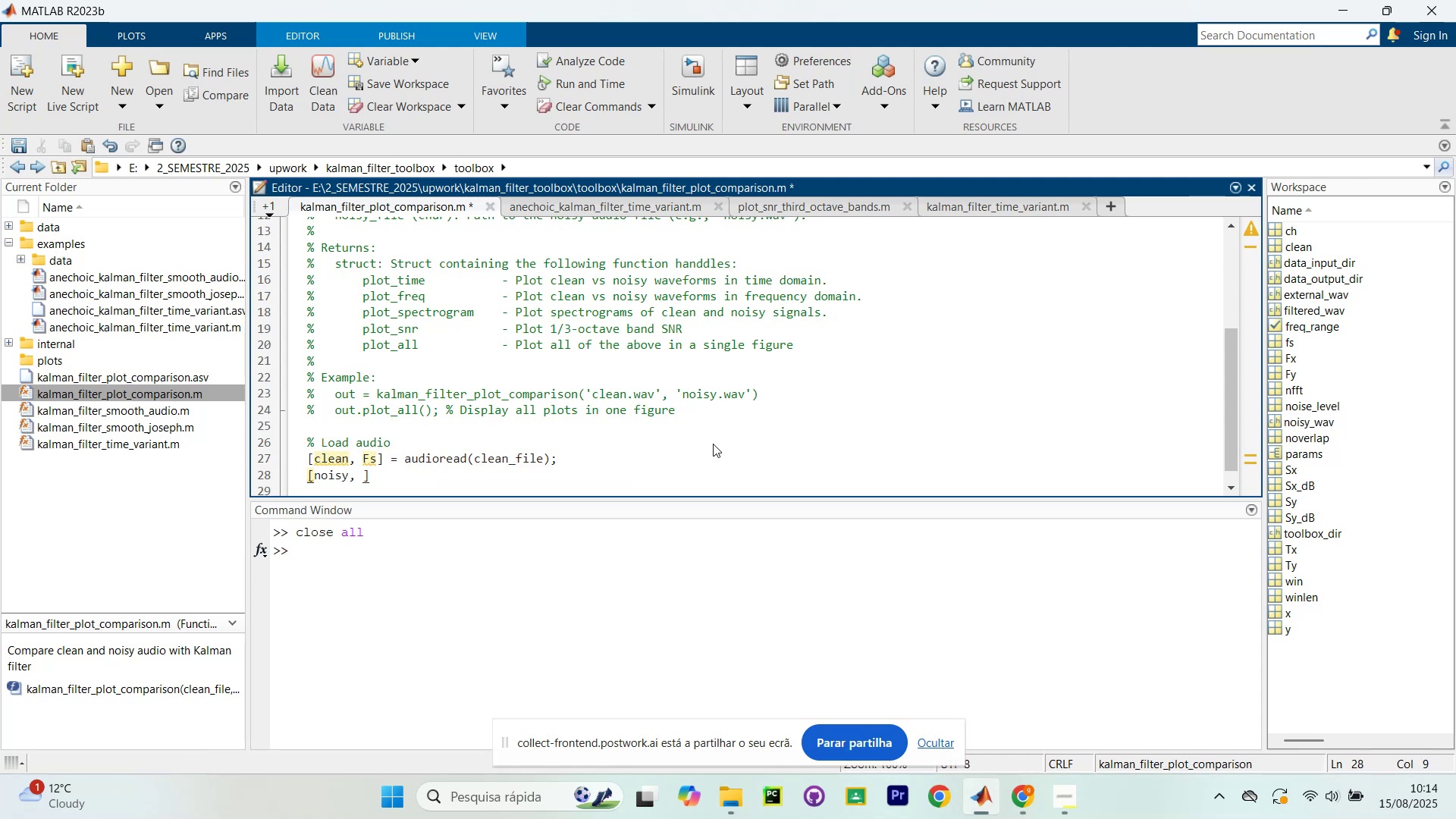 
key(Shift+ShiftLeft)
 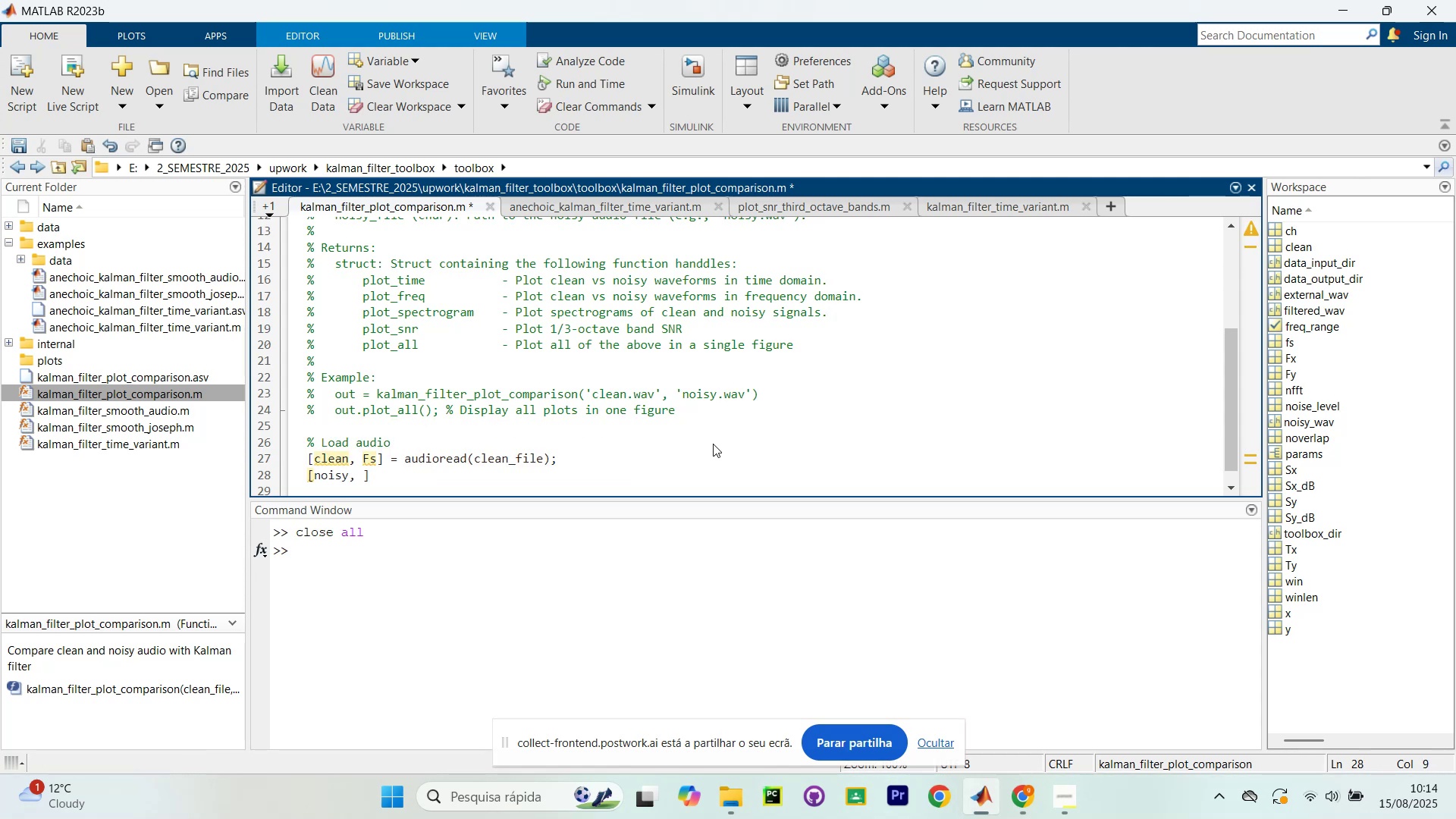 
key(Shift+Quote)
 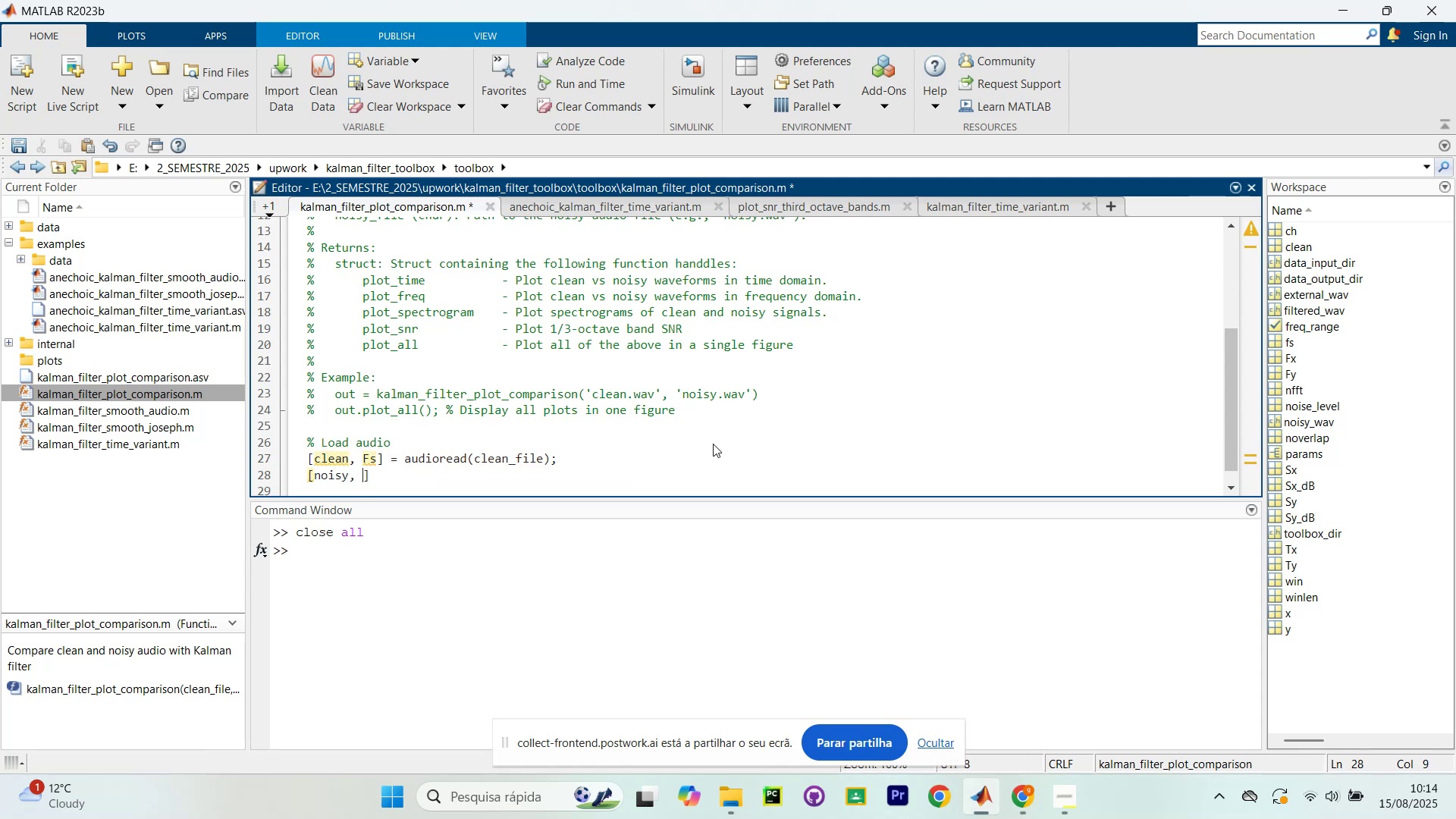 
key(Space)
 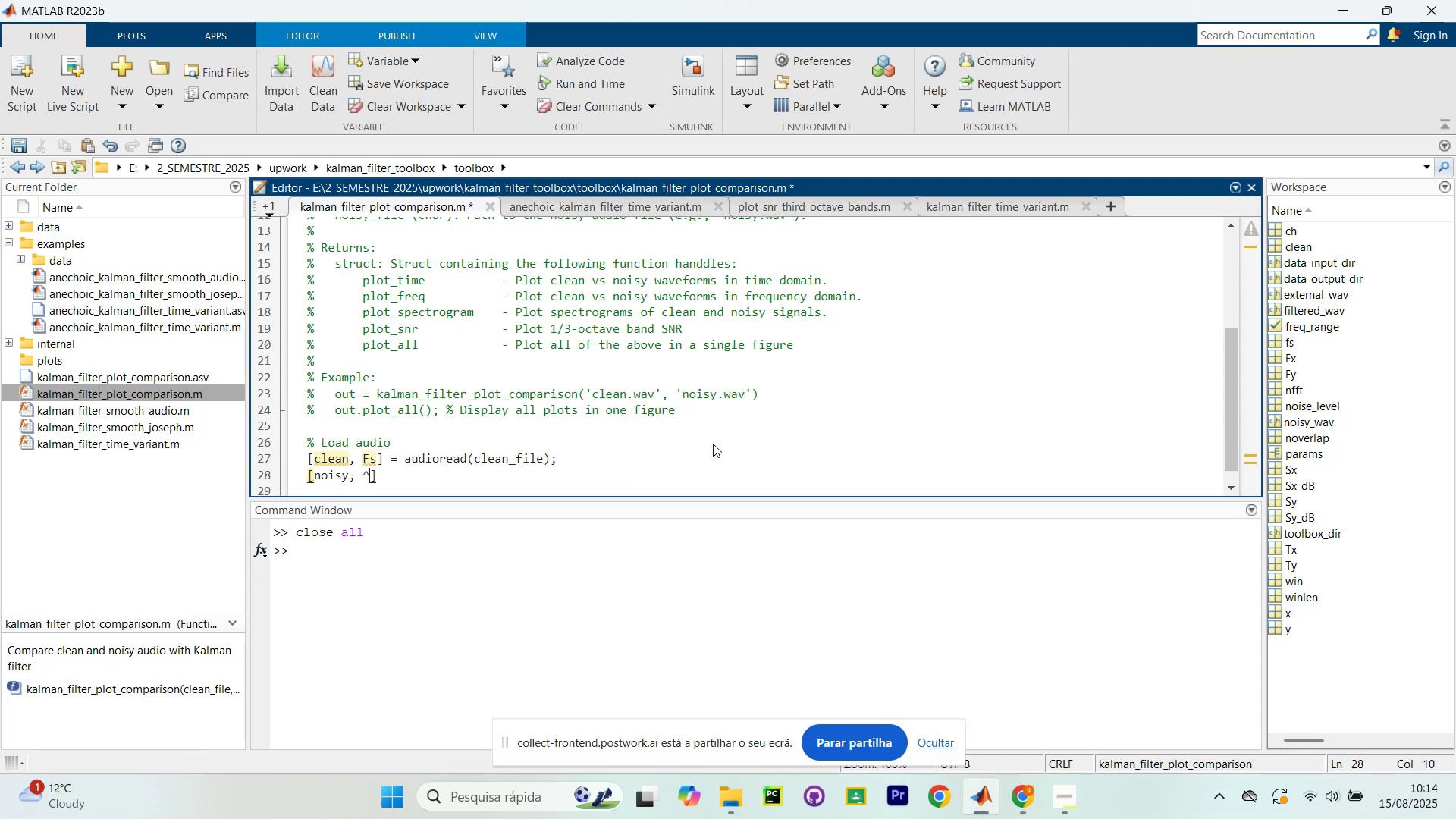 
key(Backspace)
 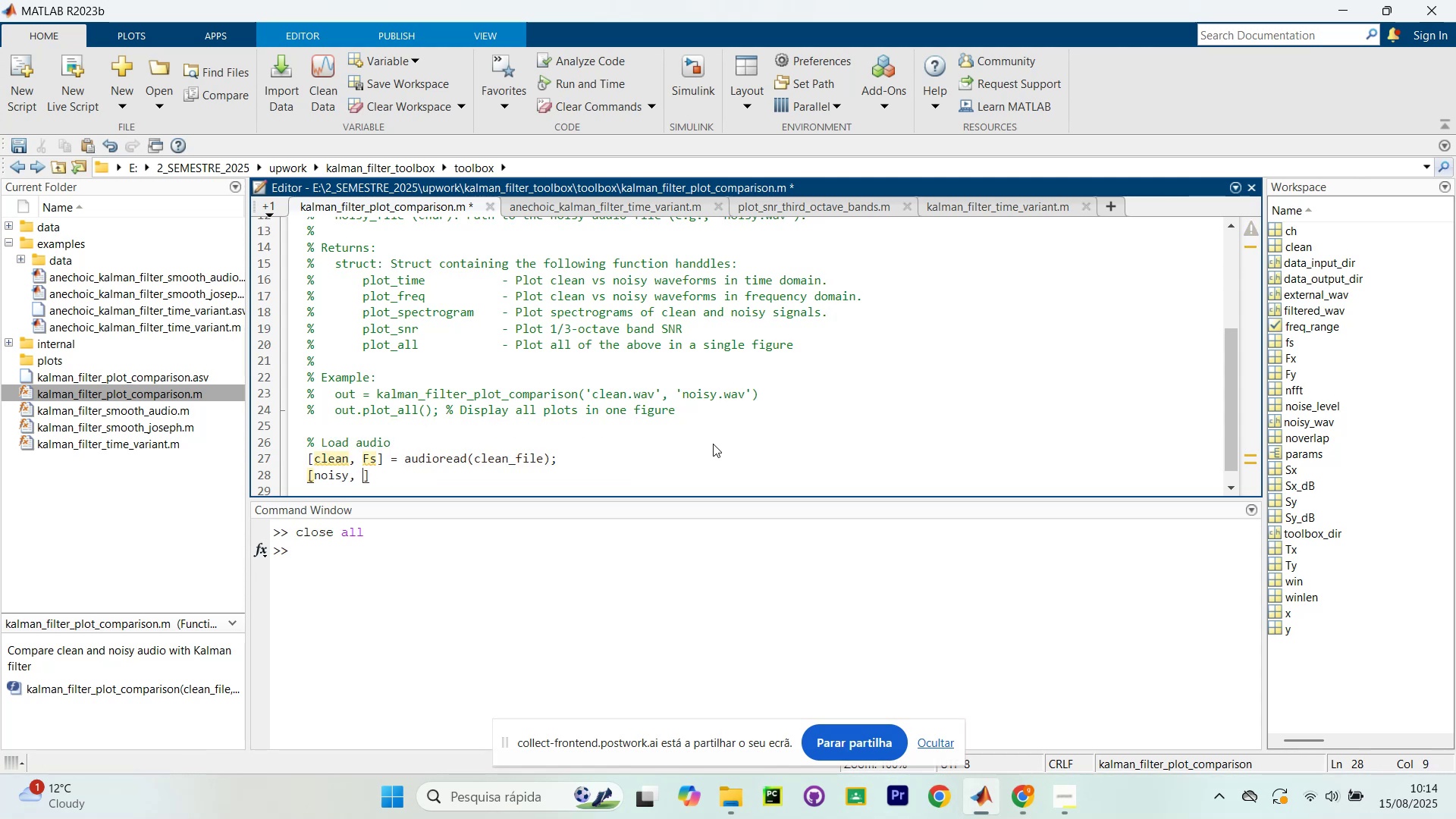 
key(Quote)
 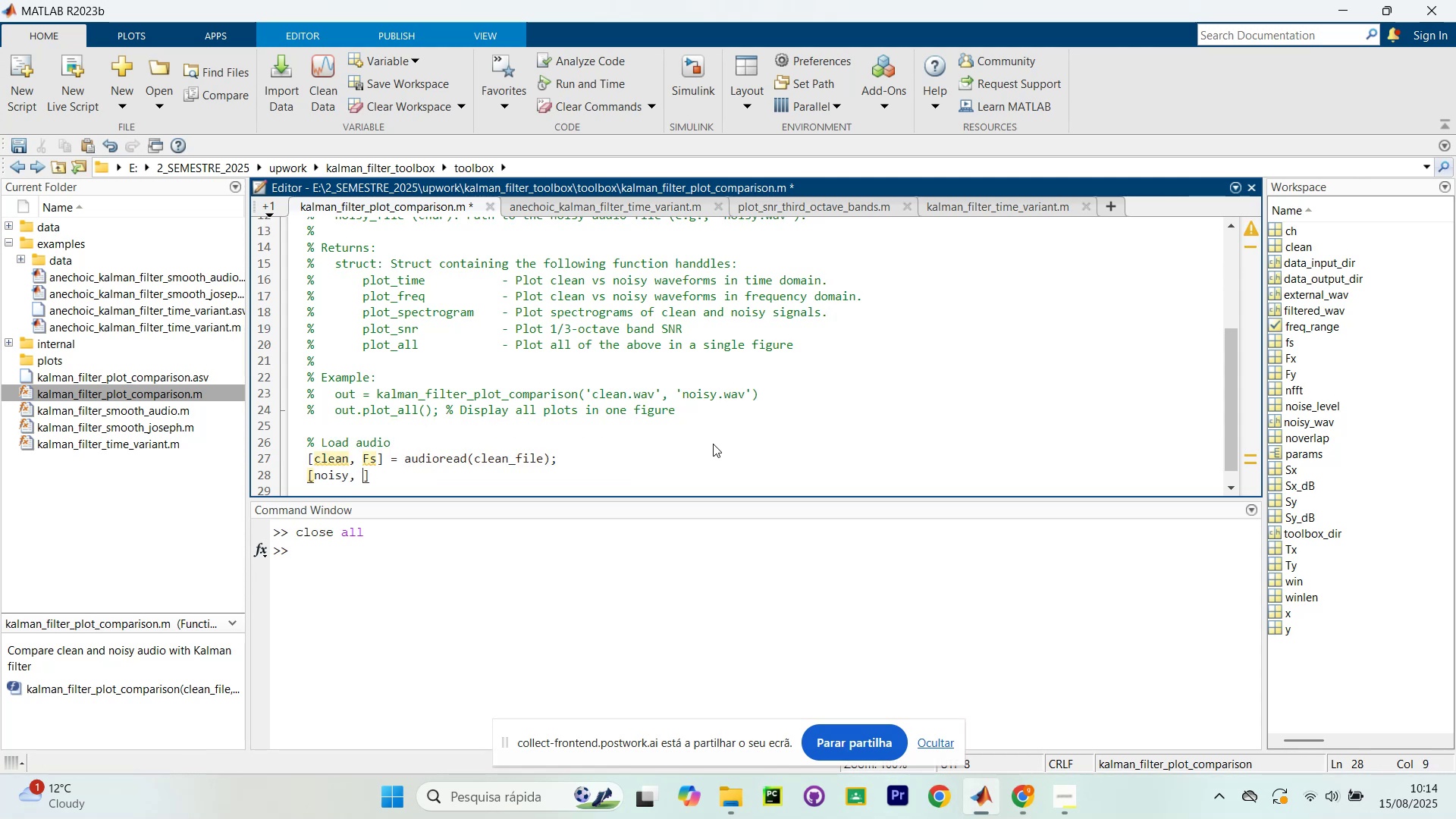 
key(Space)
 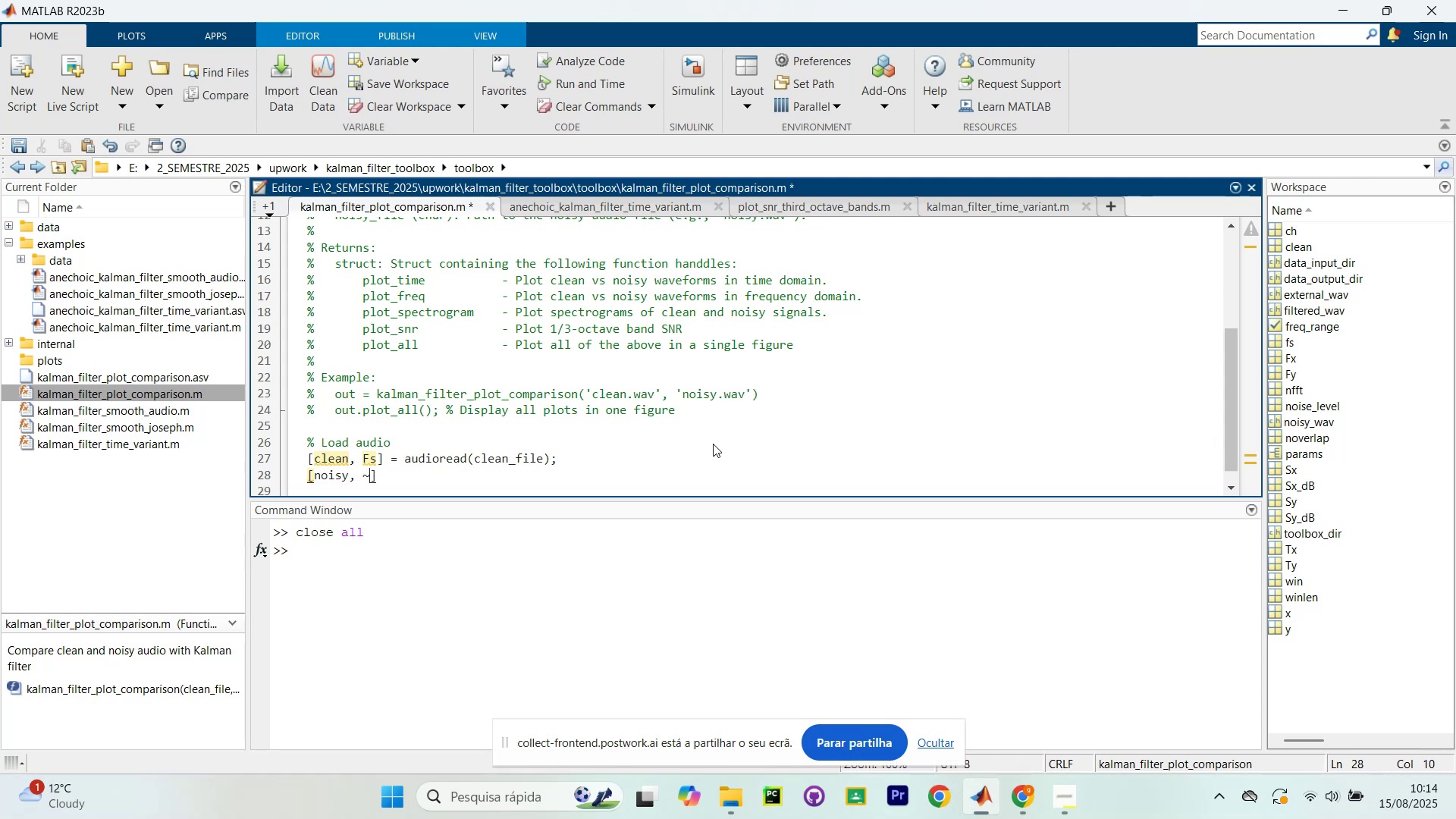 
key(Backspace)
 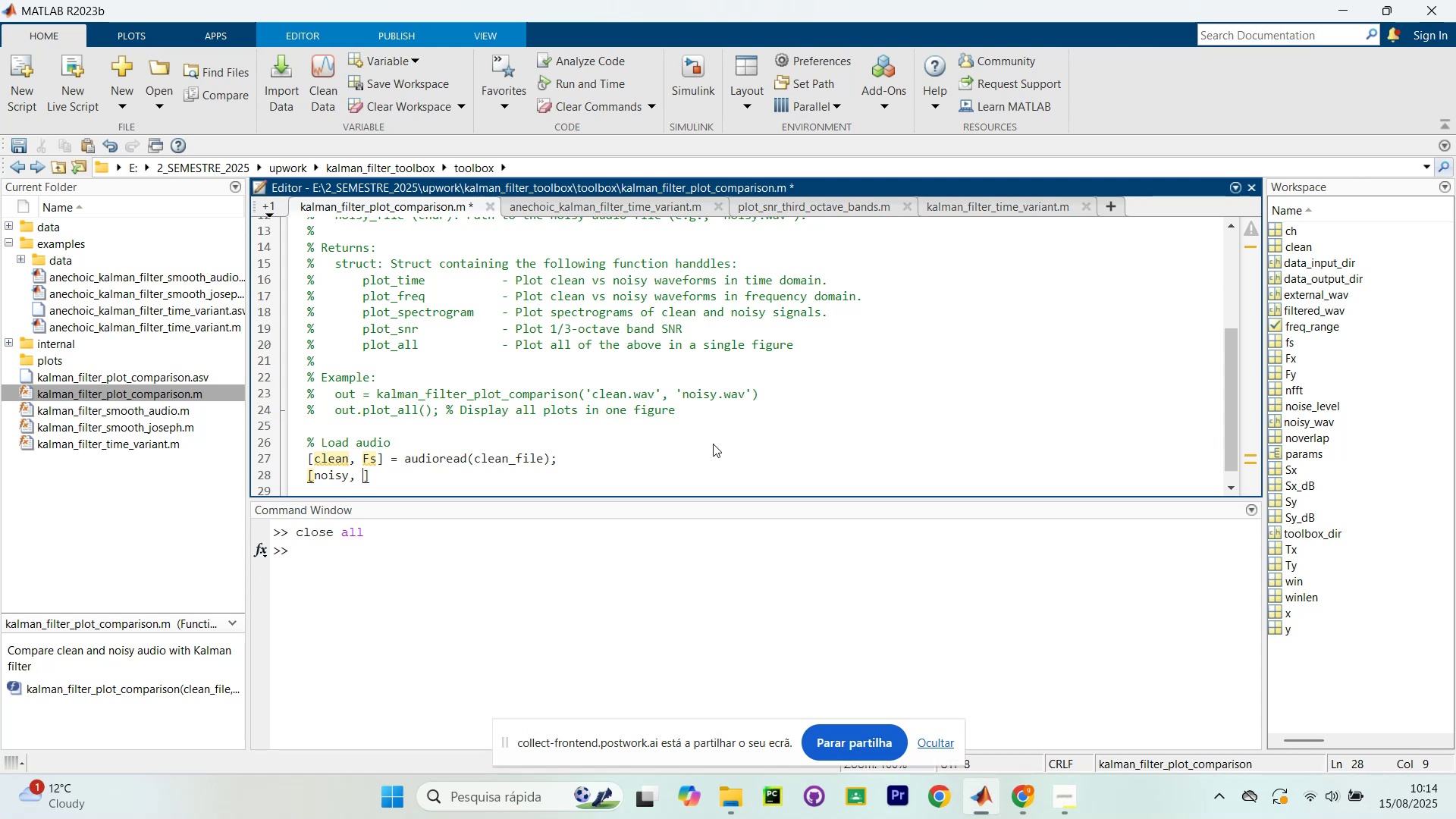 
key(Quote)
 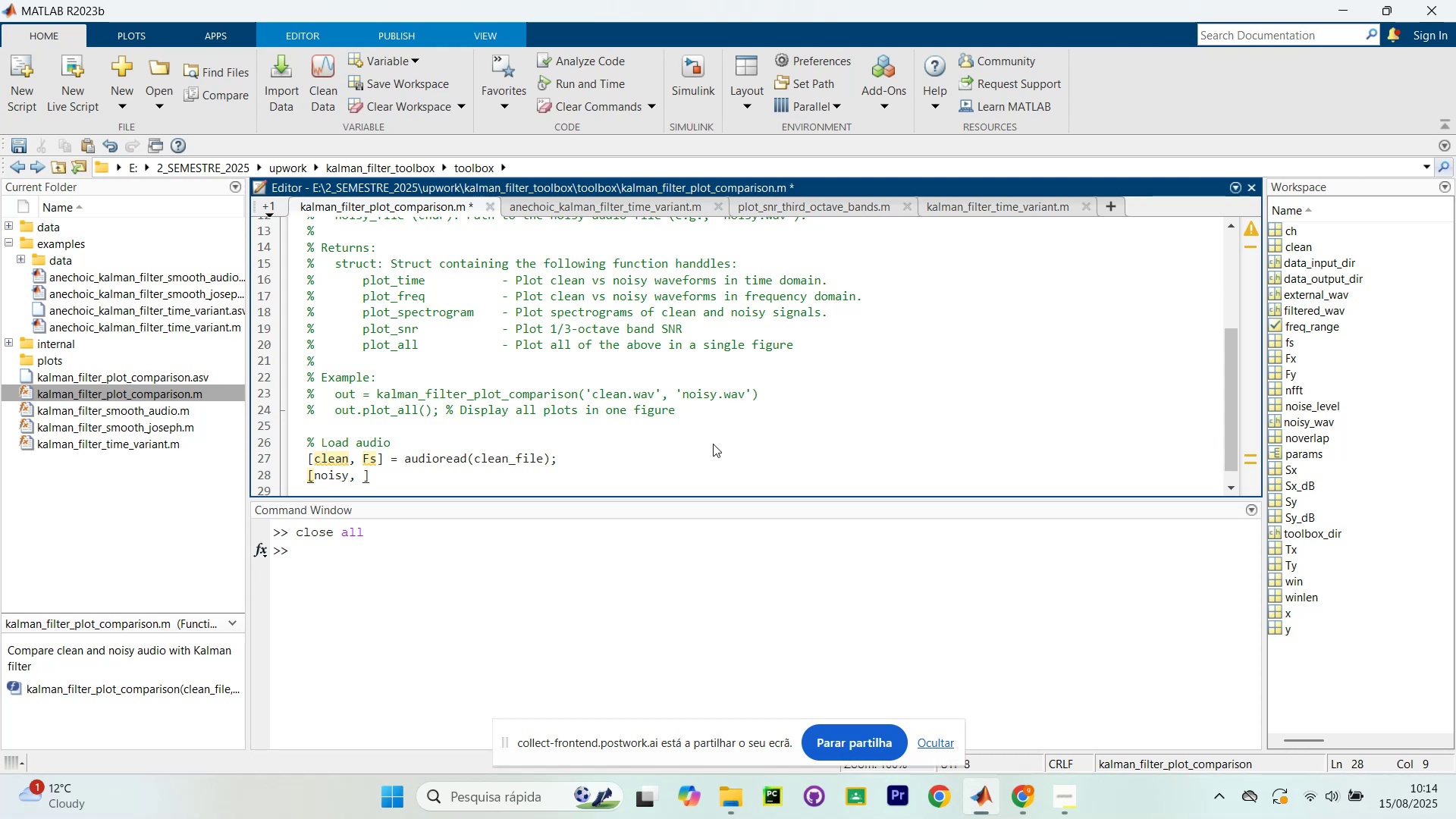 
key(Space)
 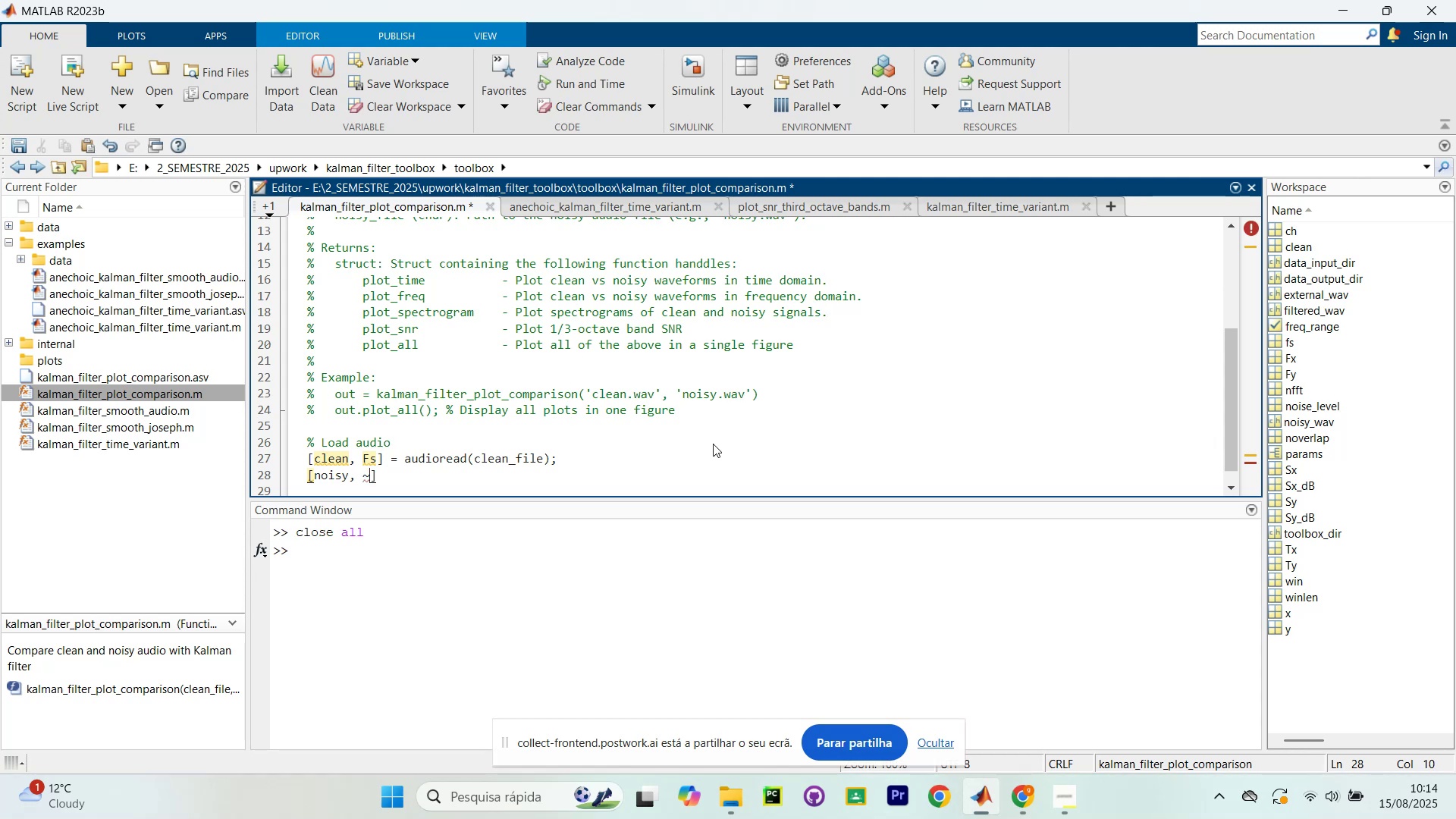 
key(ArrowRight)
 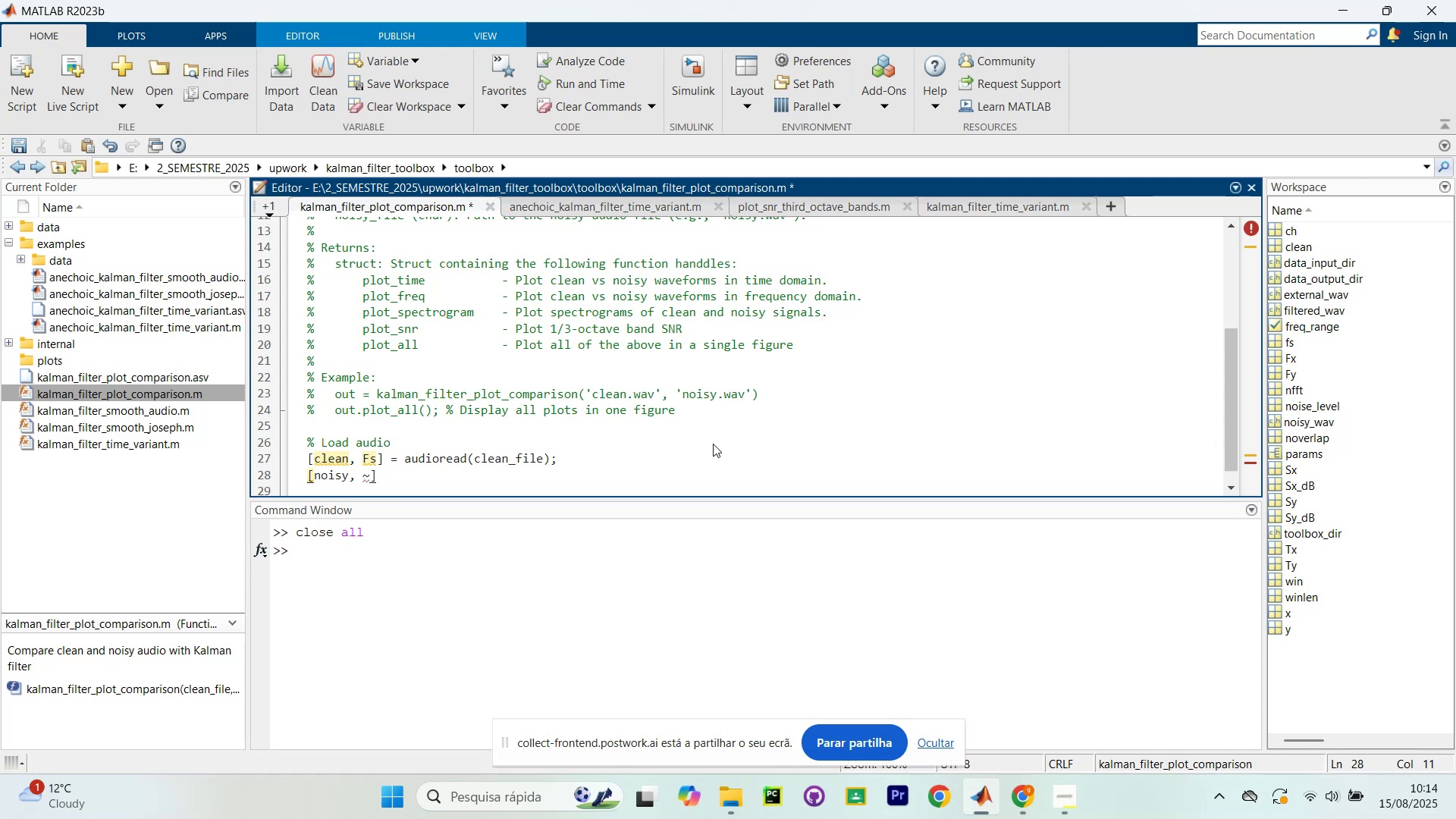 
type( = audirea)
key(Backspace)
key(Backspace)
key(Backspace)
type(oread(noisy_)
key(Backspace)
key(Backspace)
key(Backspace)
type(sy)fi)
key(Backspace)
key(Backspace)
 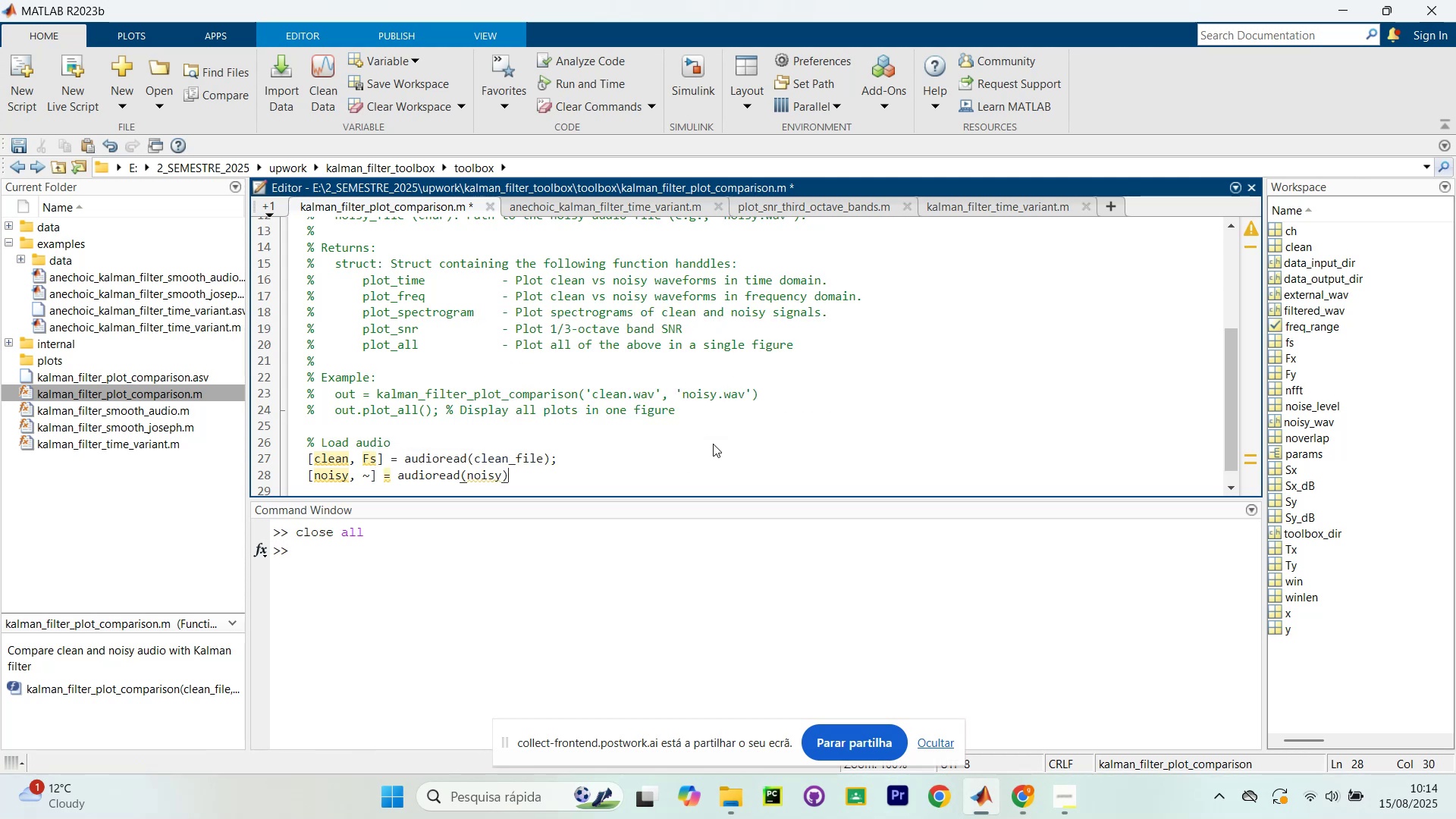 
key(ArrowLeft)
 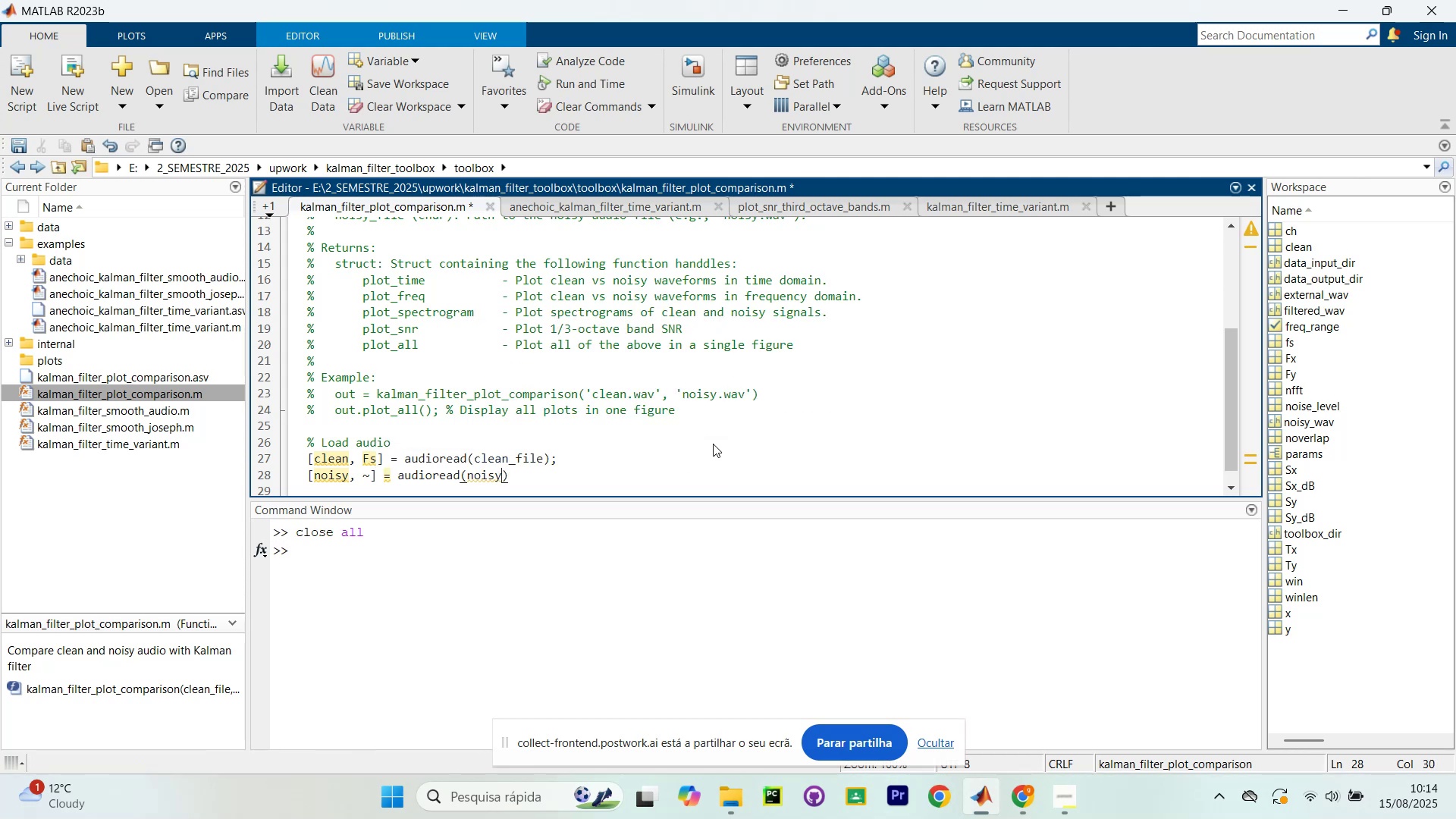 
type(_fi)
key(Tab)
type(le)
key(Backspace)
key(Backspace)
 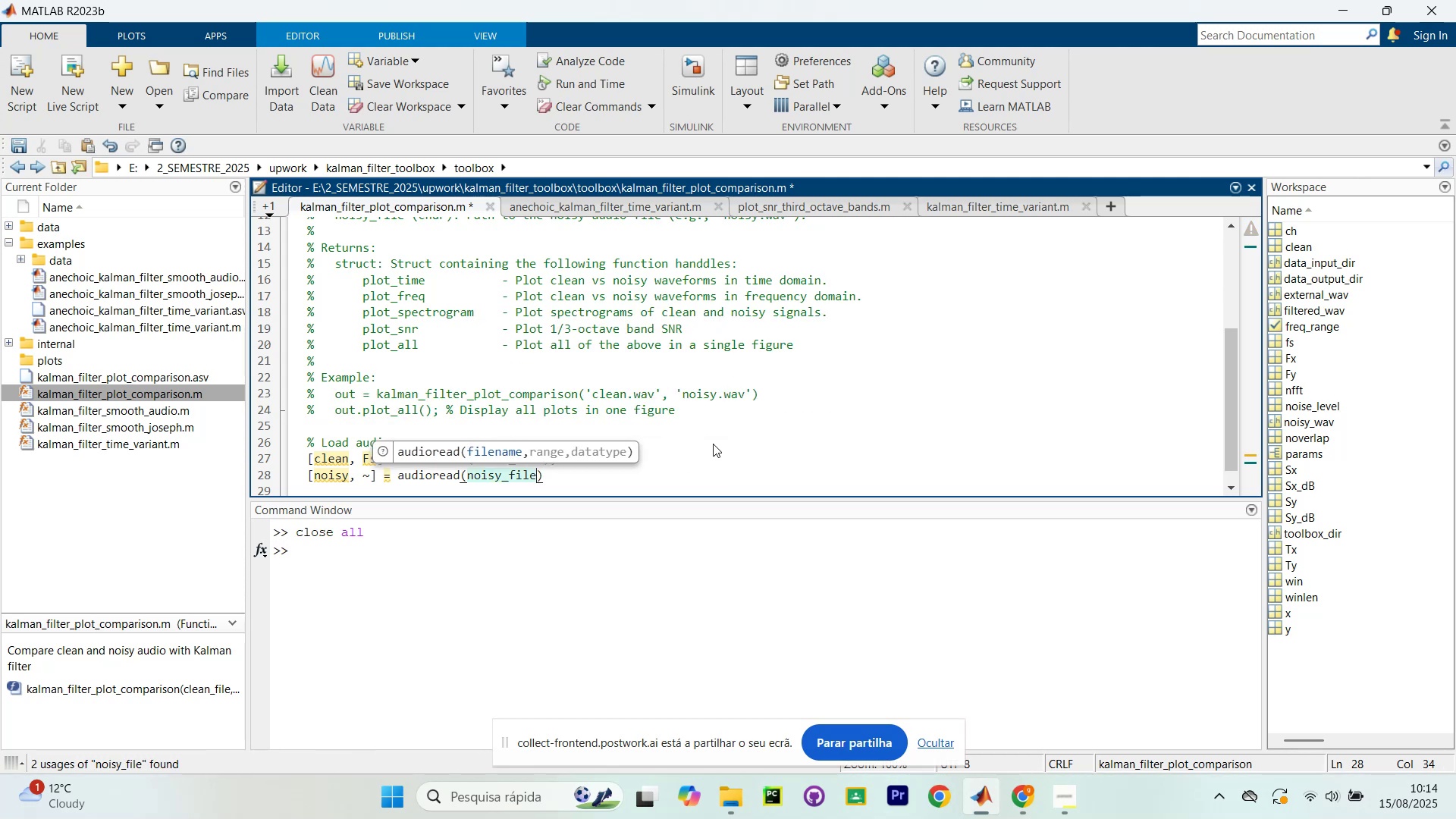 
key(ArrowRight)
 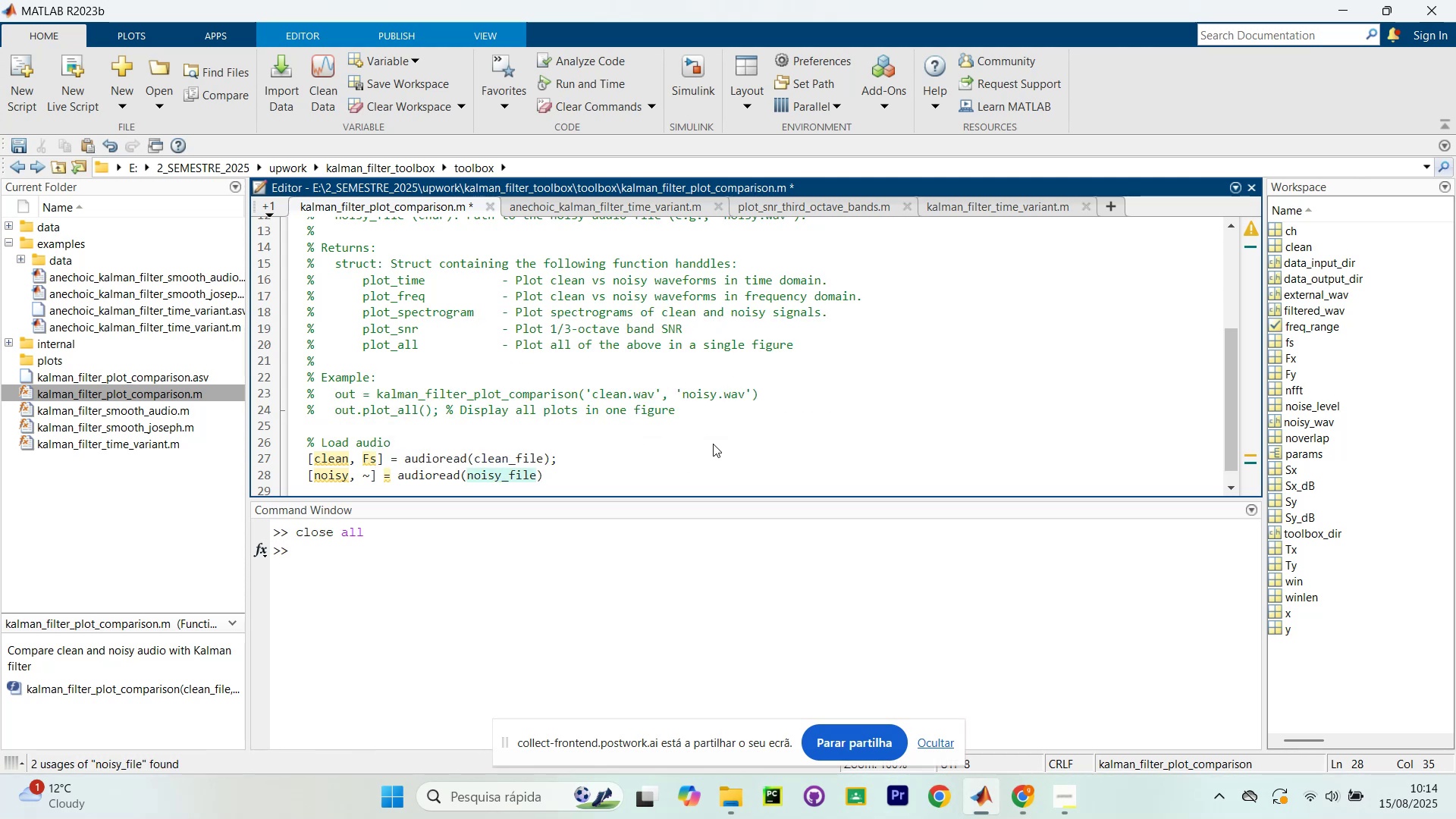 
key(Slash)
 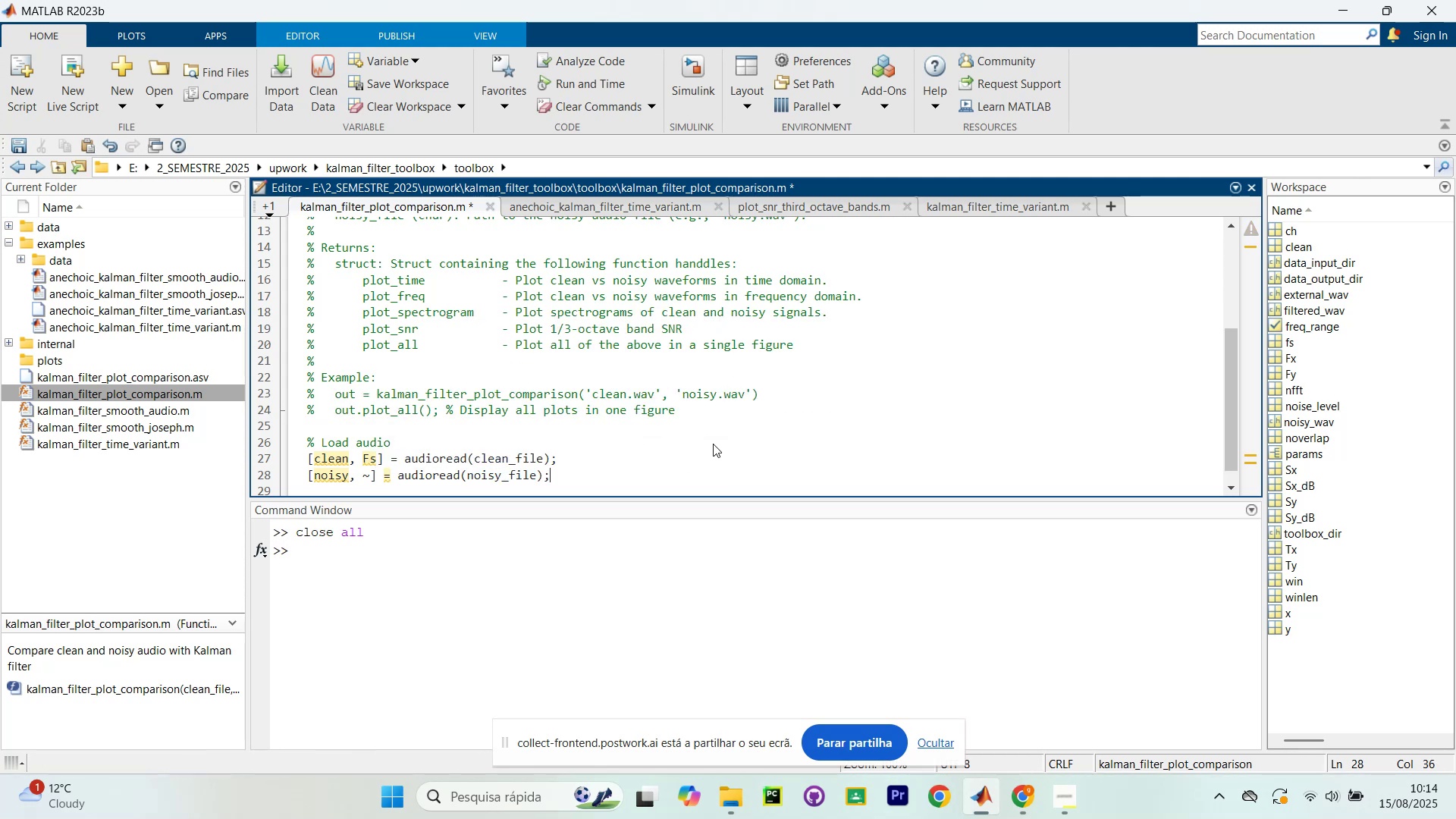 
key(Enter)
 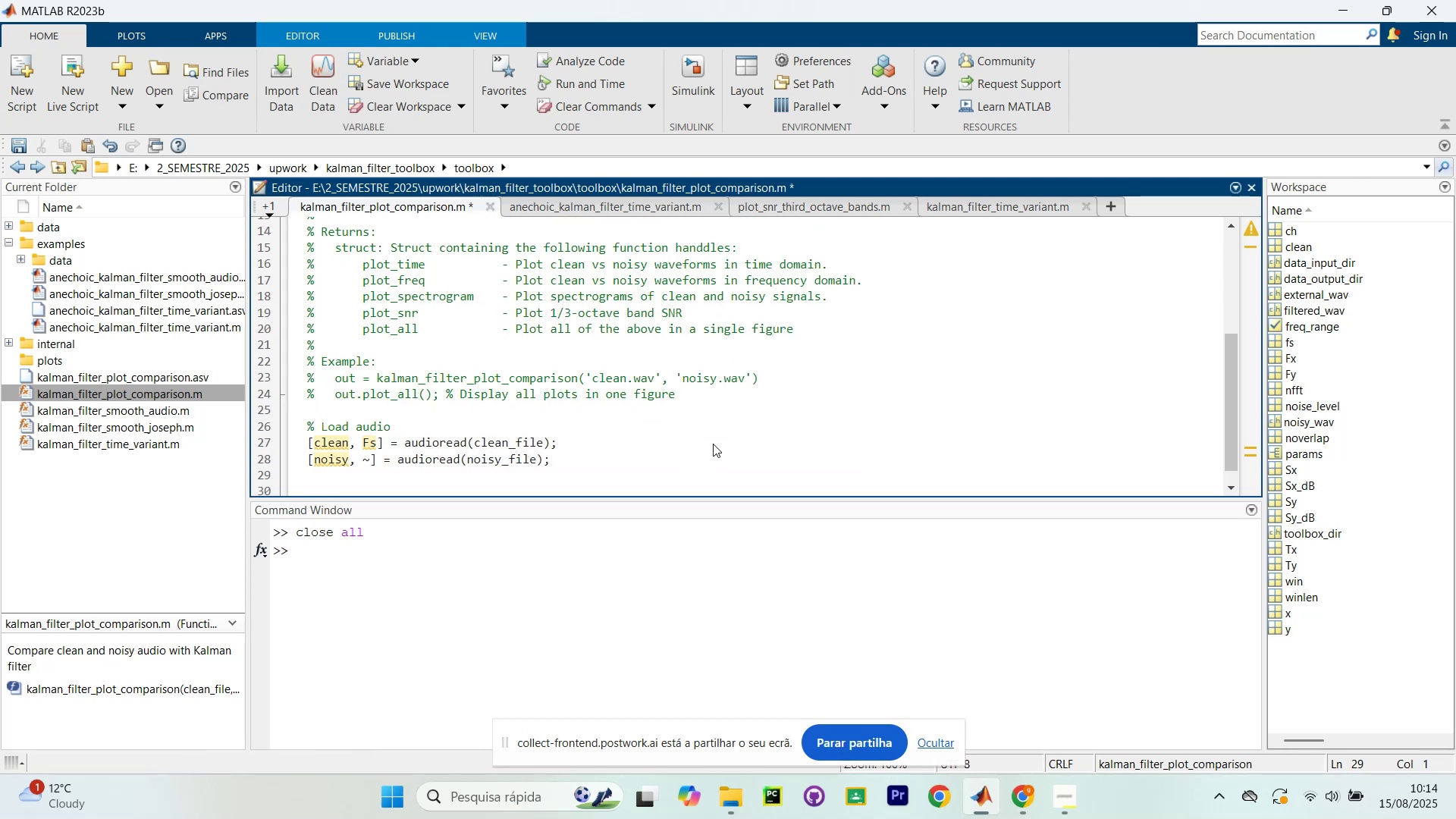 
key(Enter)
 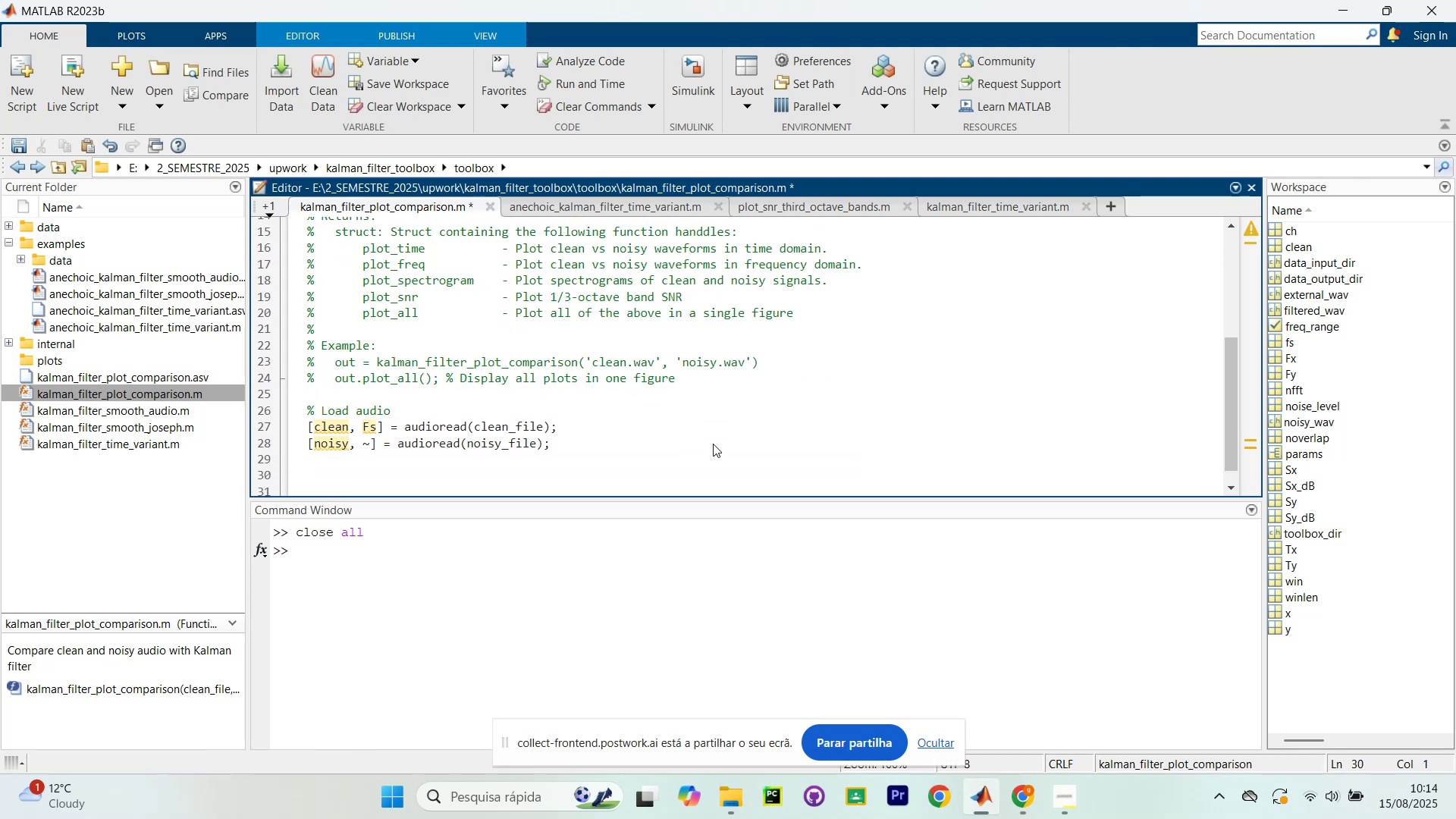 
type(% Ensure signal is mod)
key(Backspace)
type(no)
 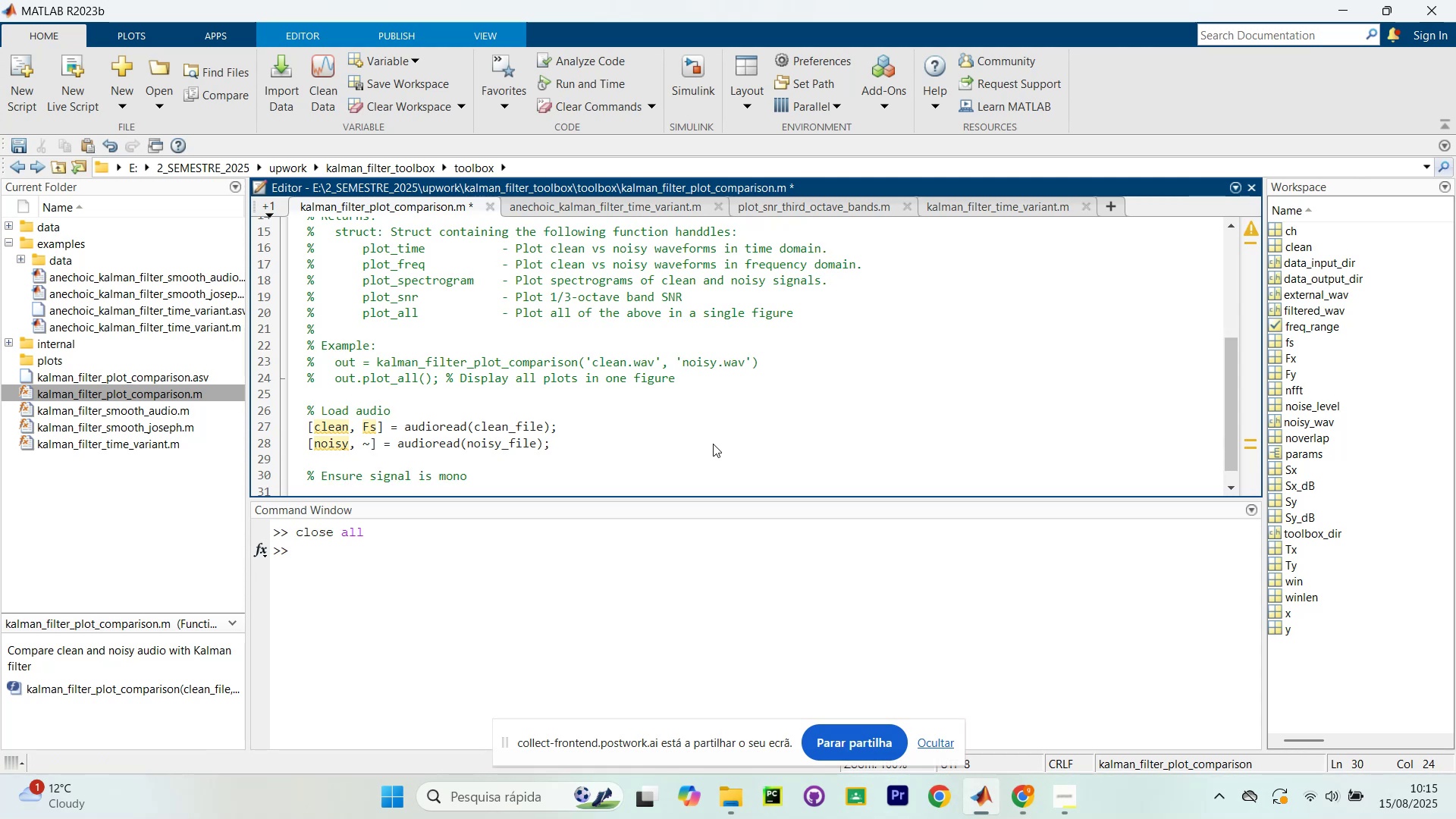 
key(Enter)
 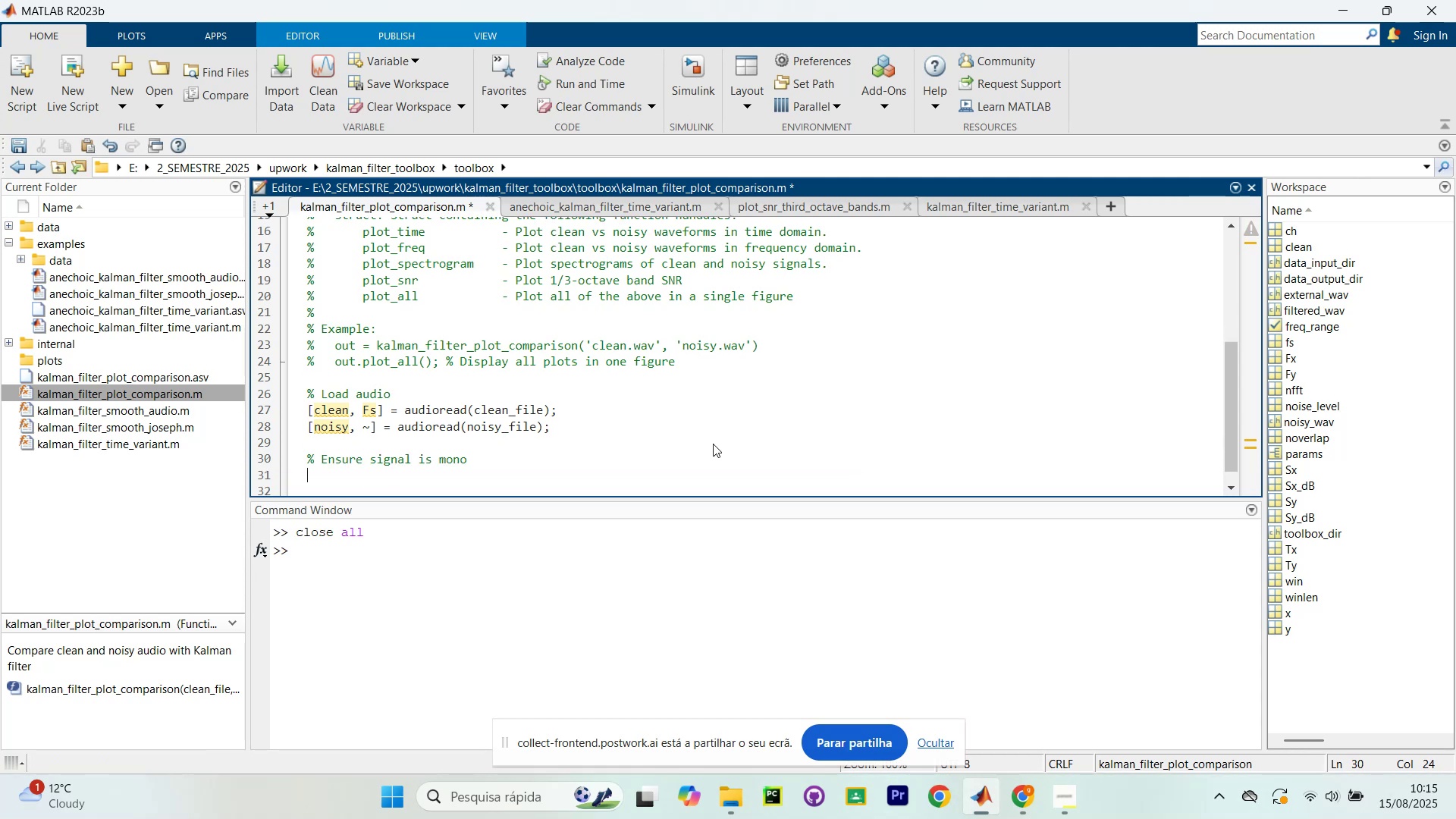 
type(f)
key(Backspace)
type(if size )
key(Backspace)
type((clean, 2)
 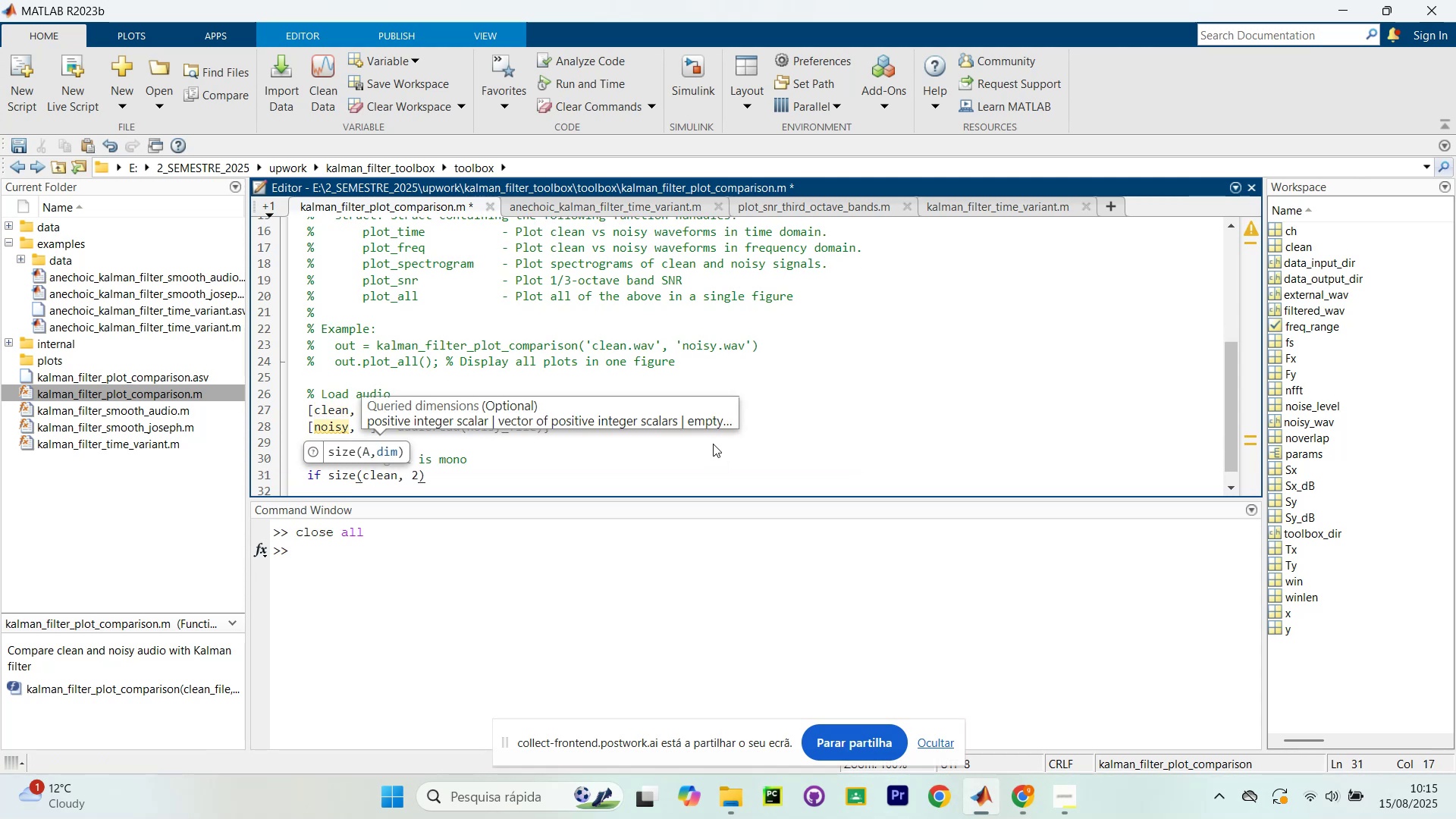 
key(ArrowRight)
 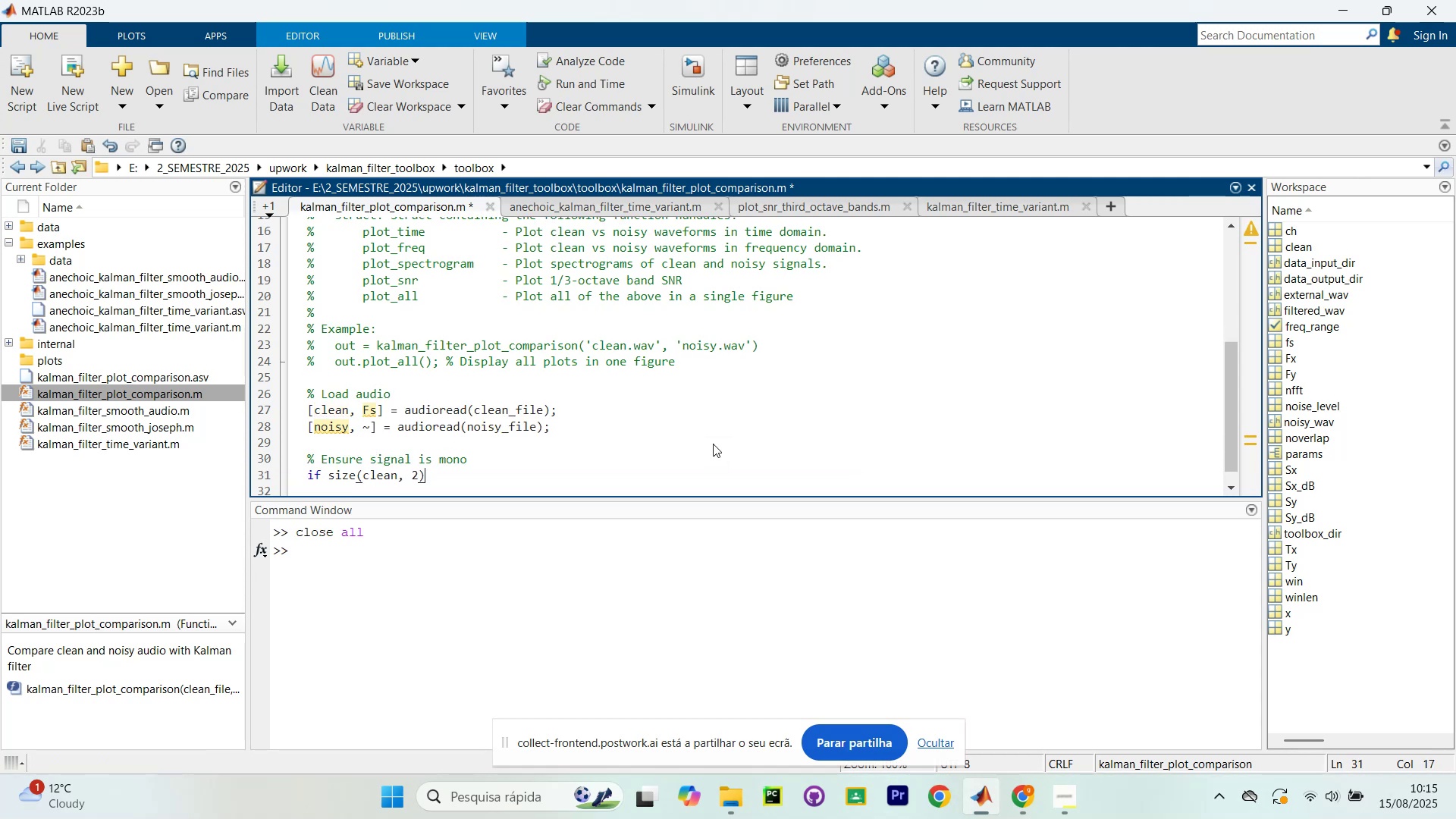 
key(Space)
 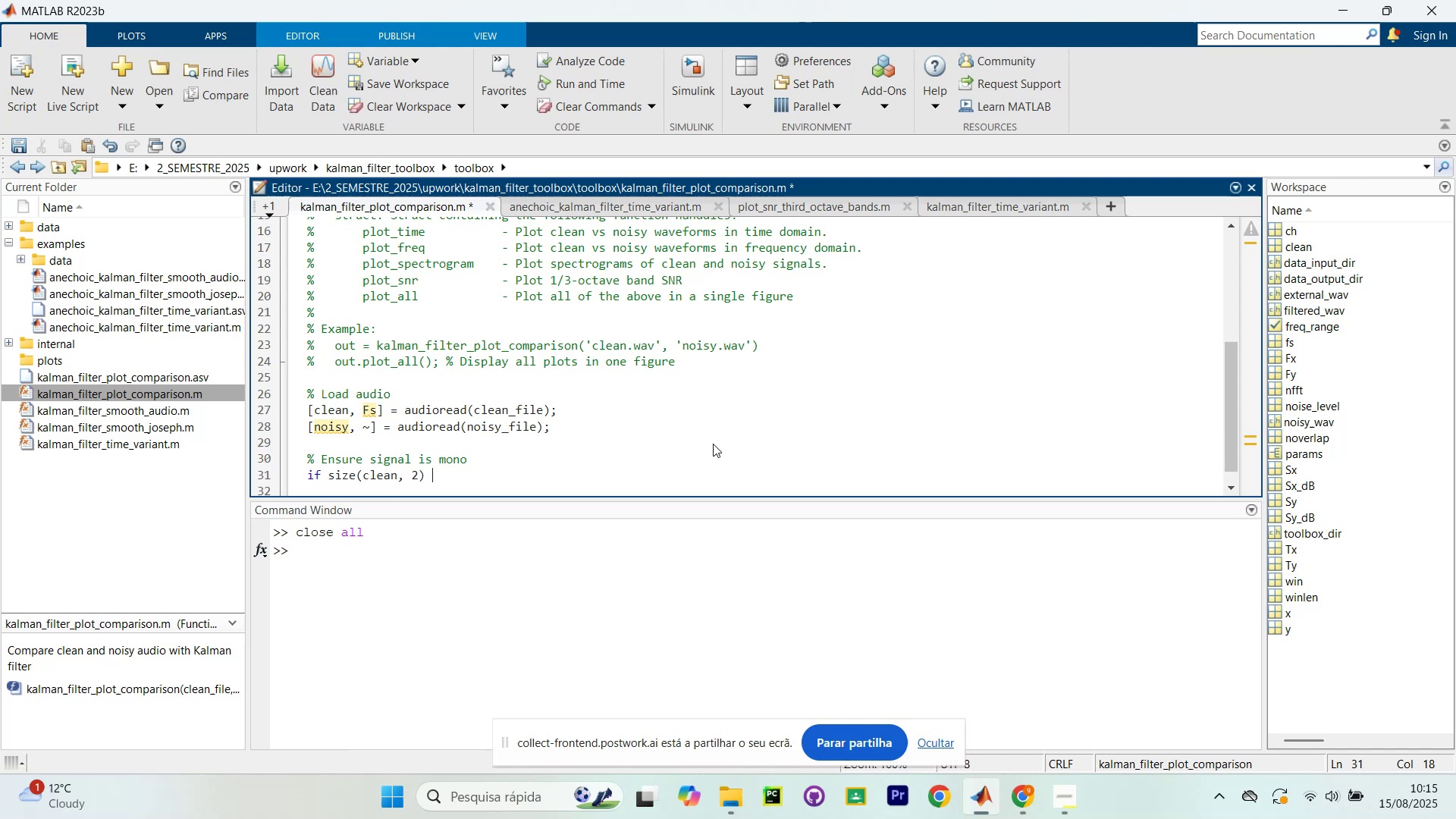 
key(Shift+Period)
 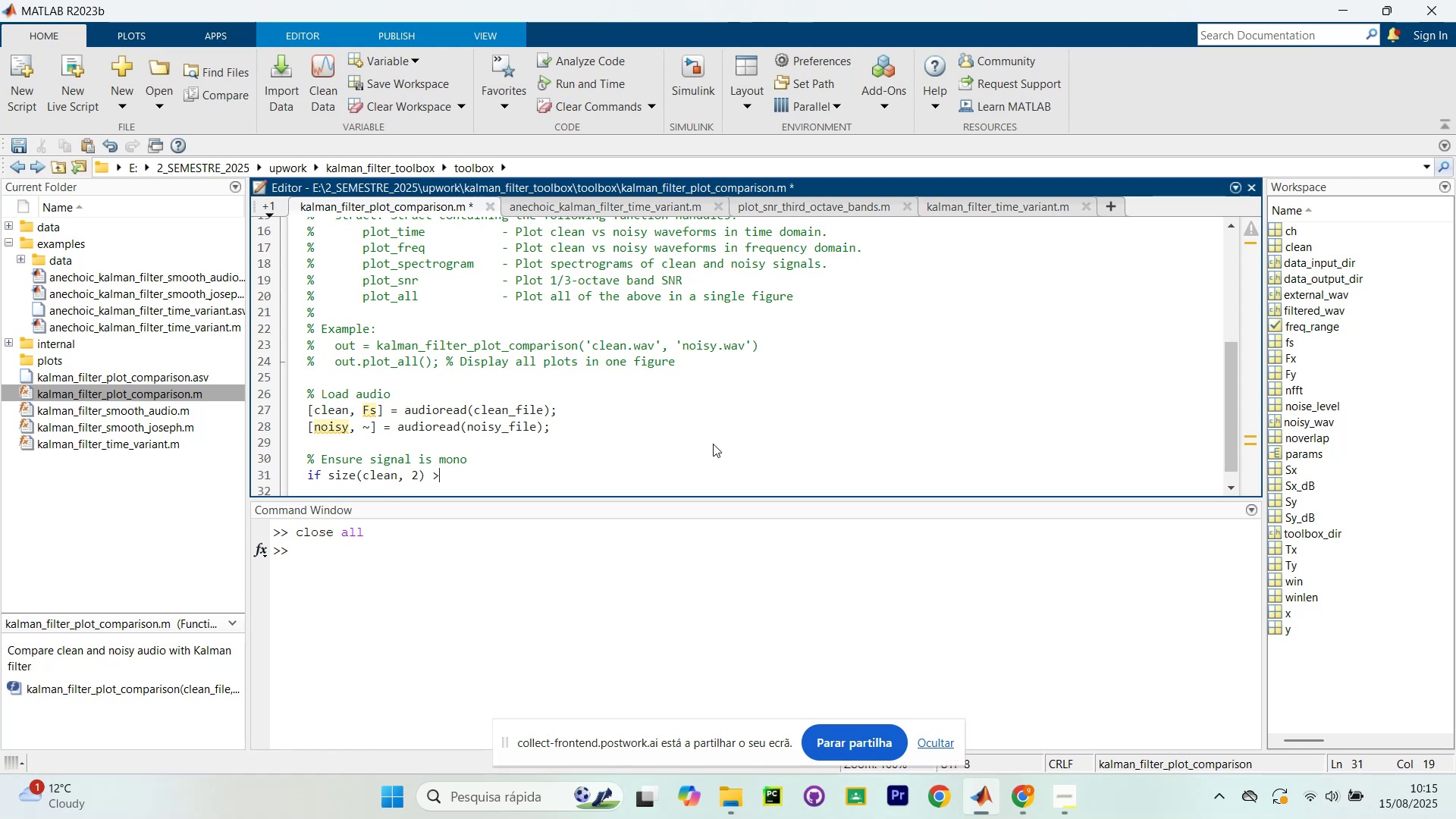 
key(Space)
 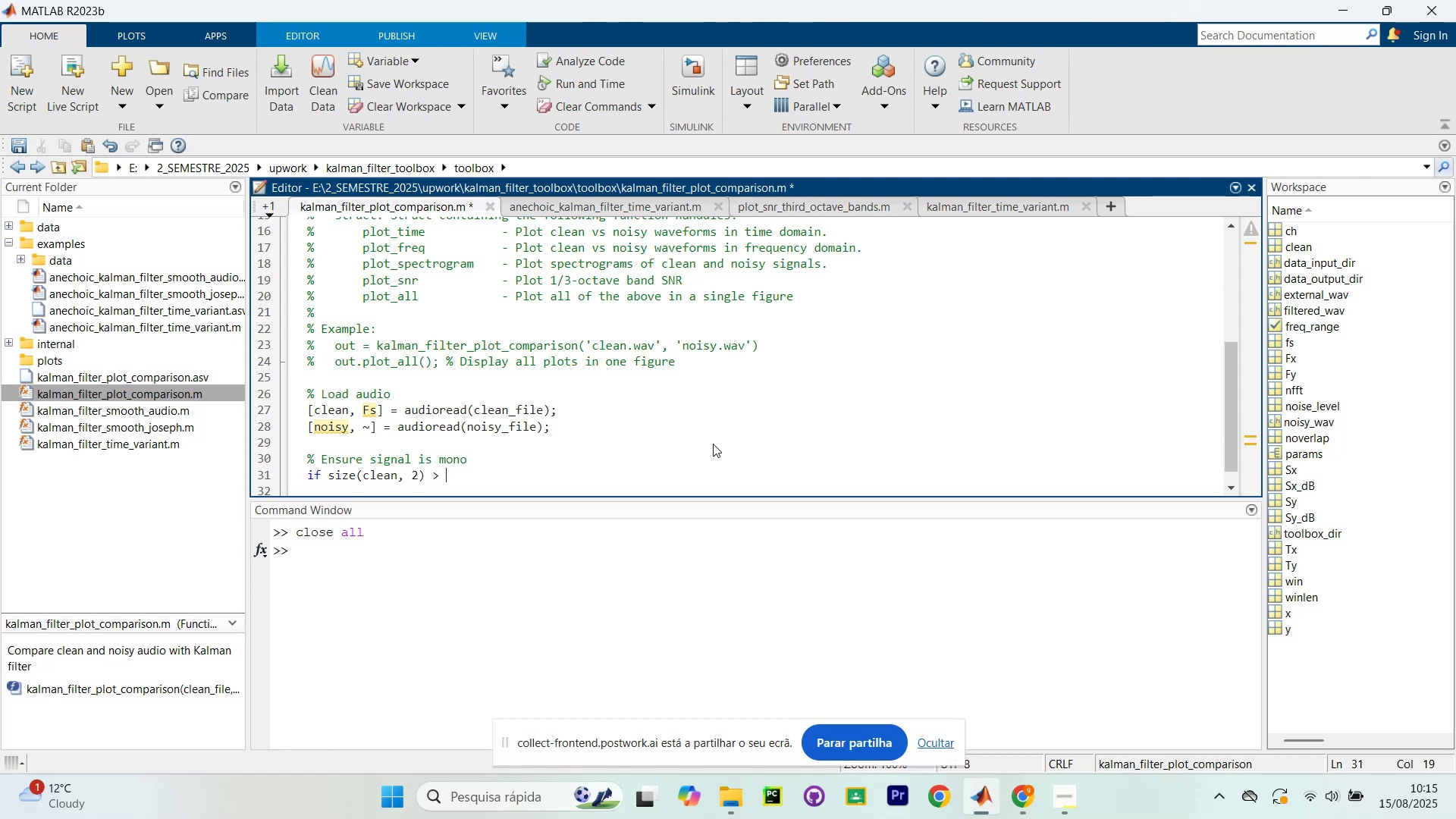 
key(1)
 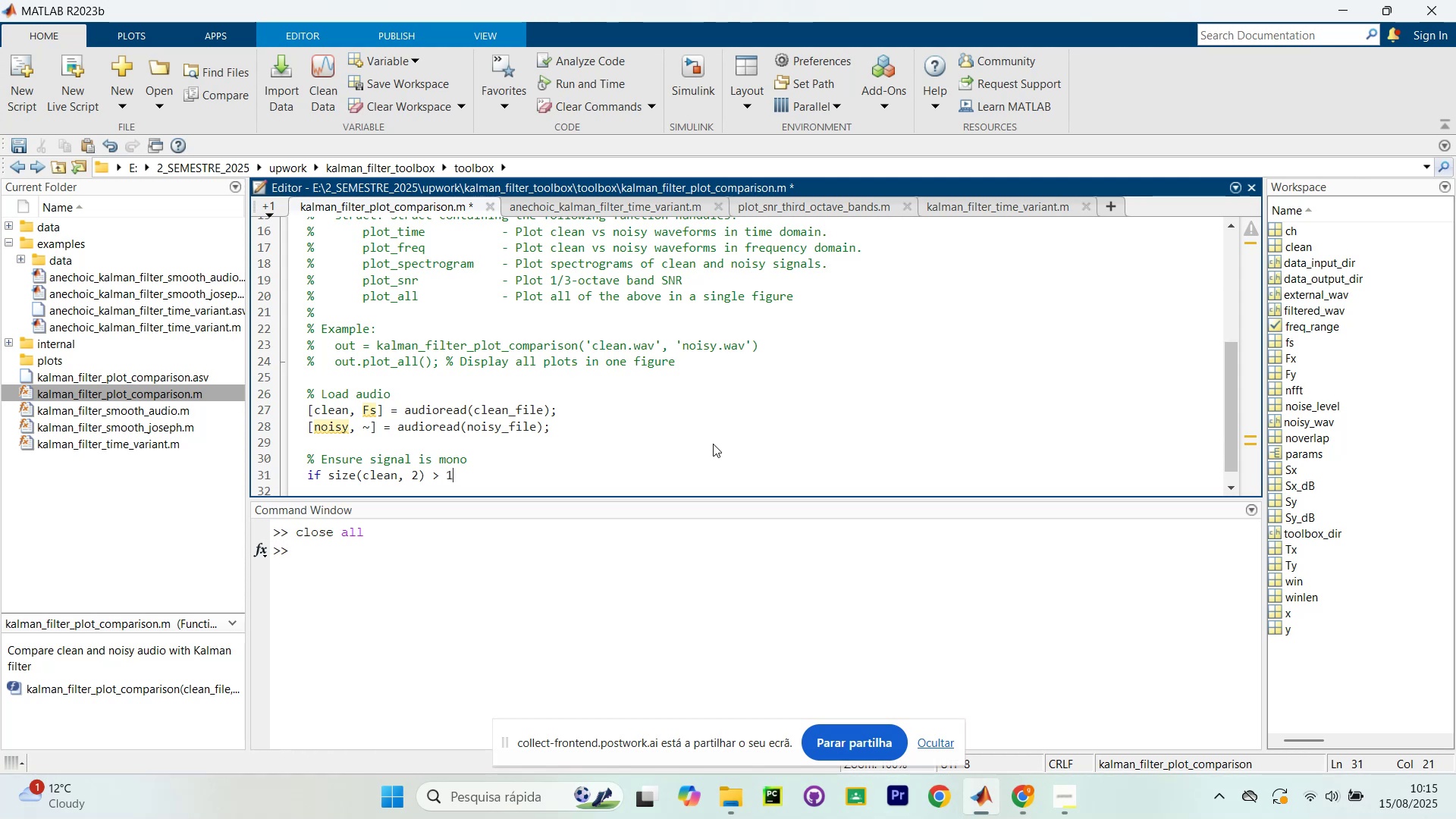 
key(Backslash)
 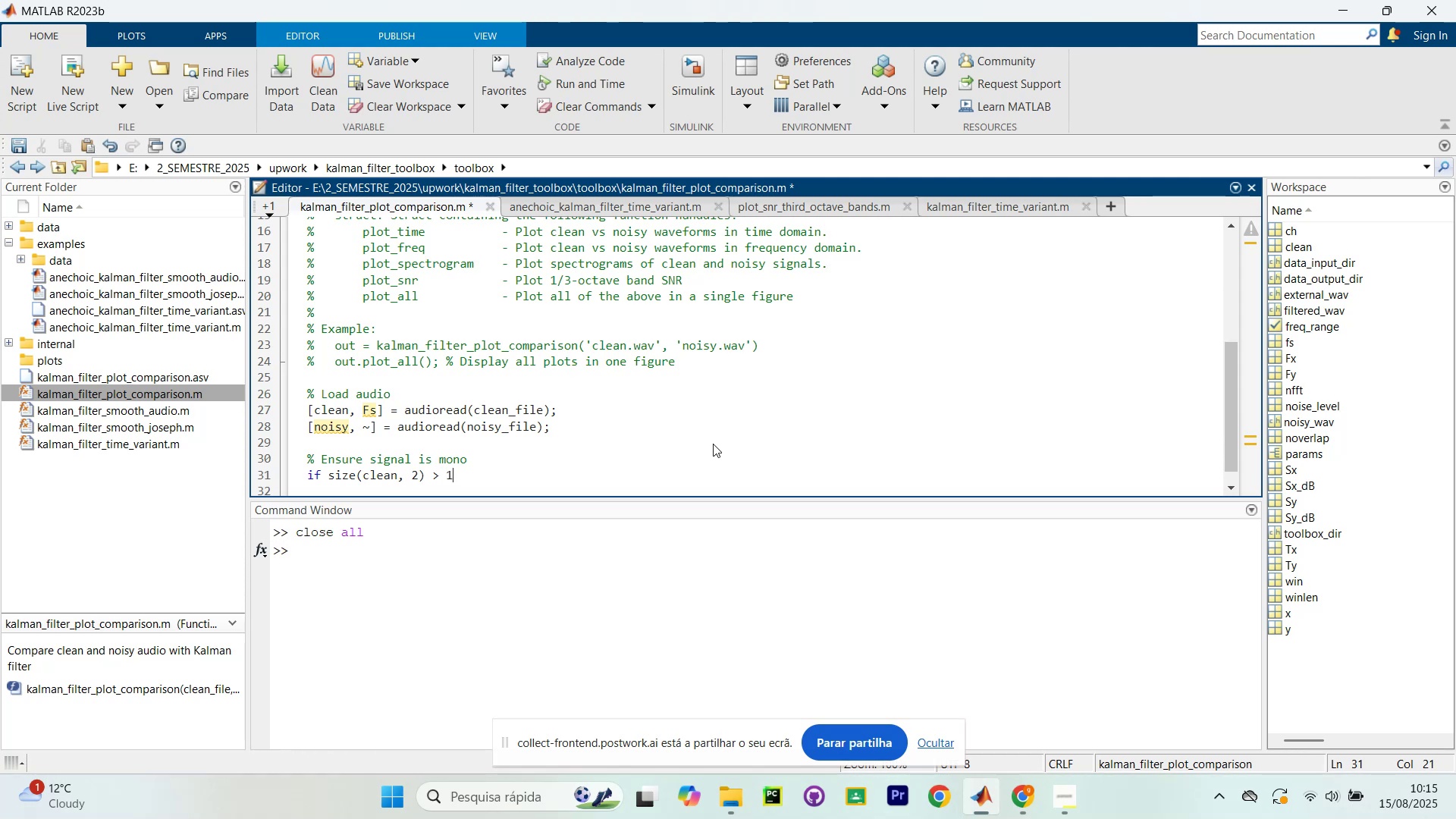 
key(Backslash)
 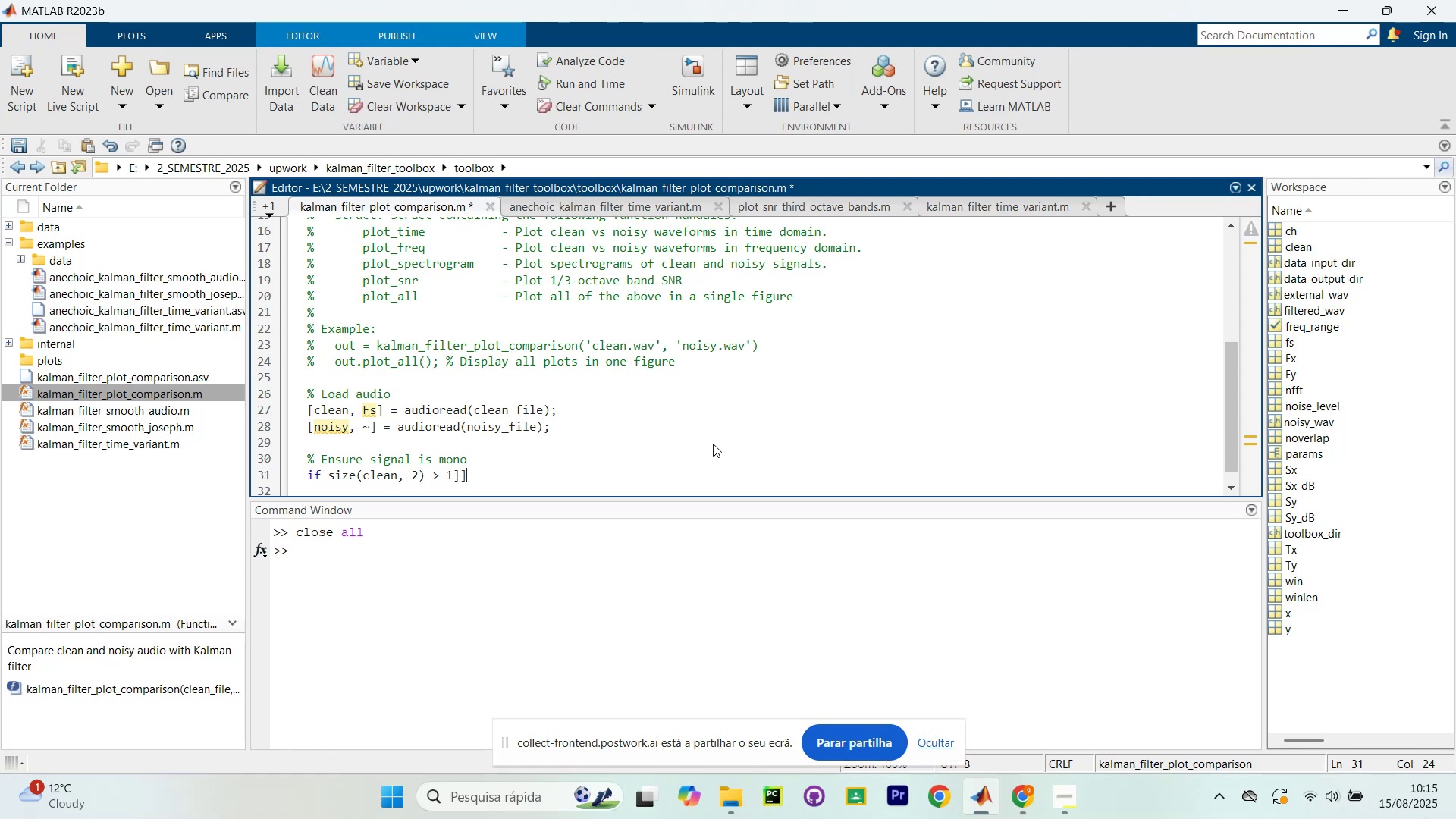 
key(Backspace)
 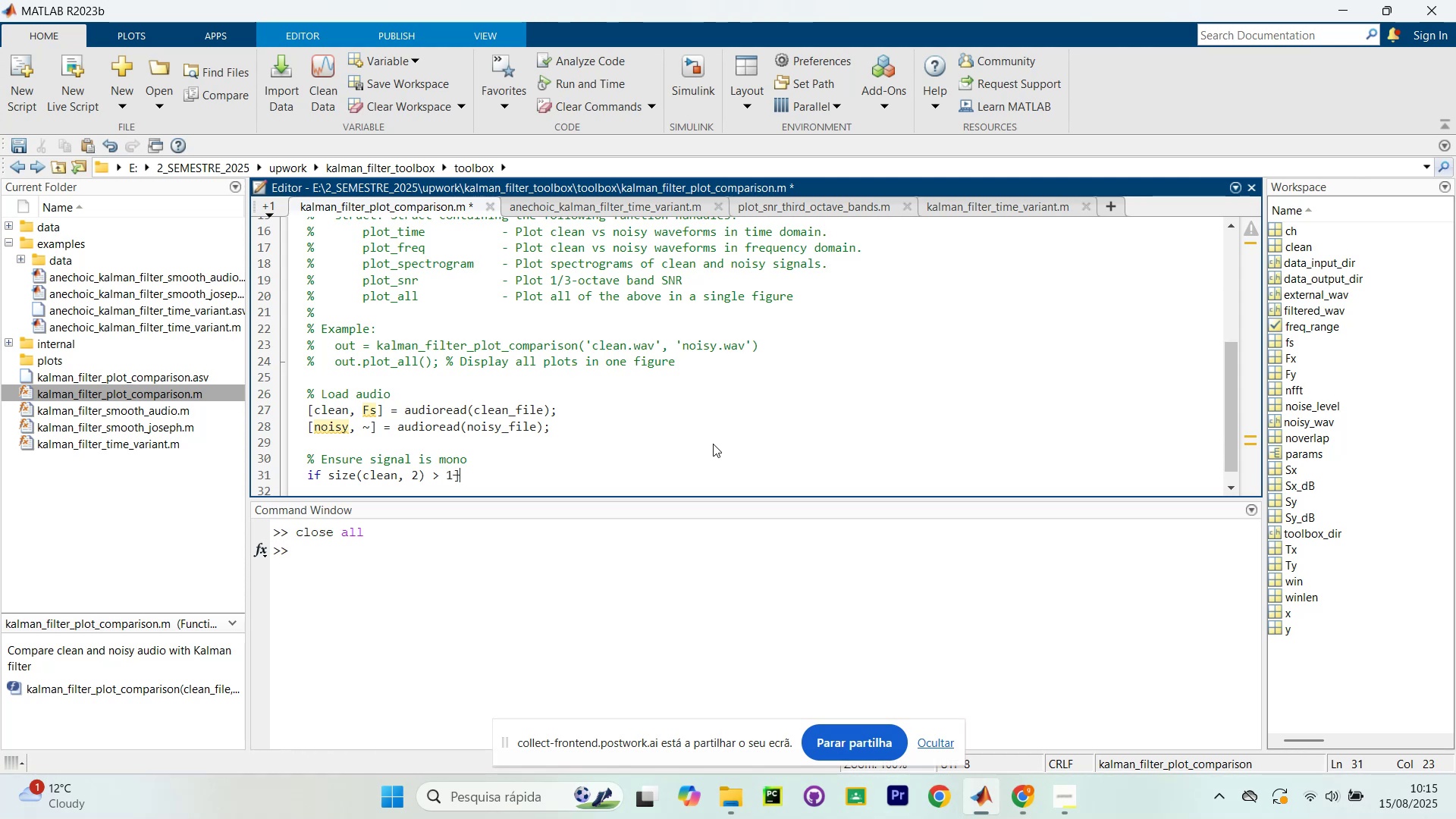 
key(Backspace)
 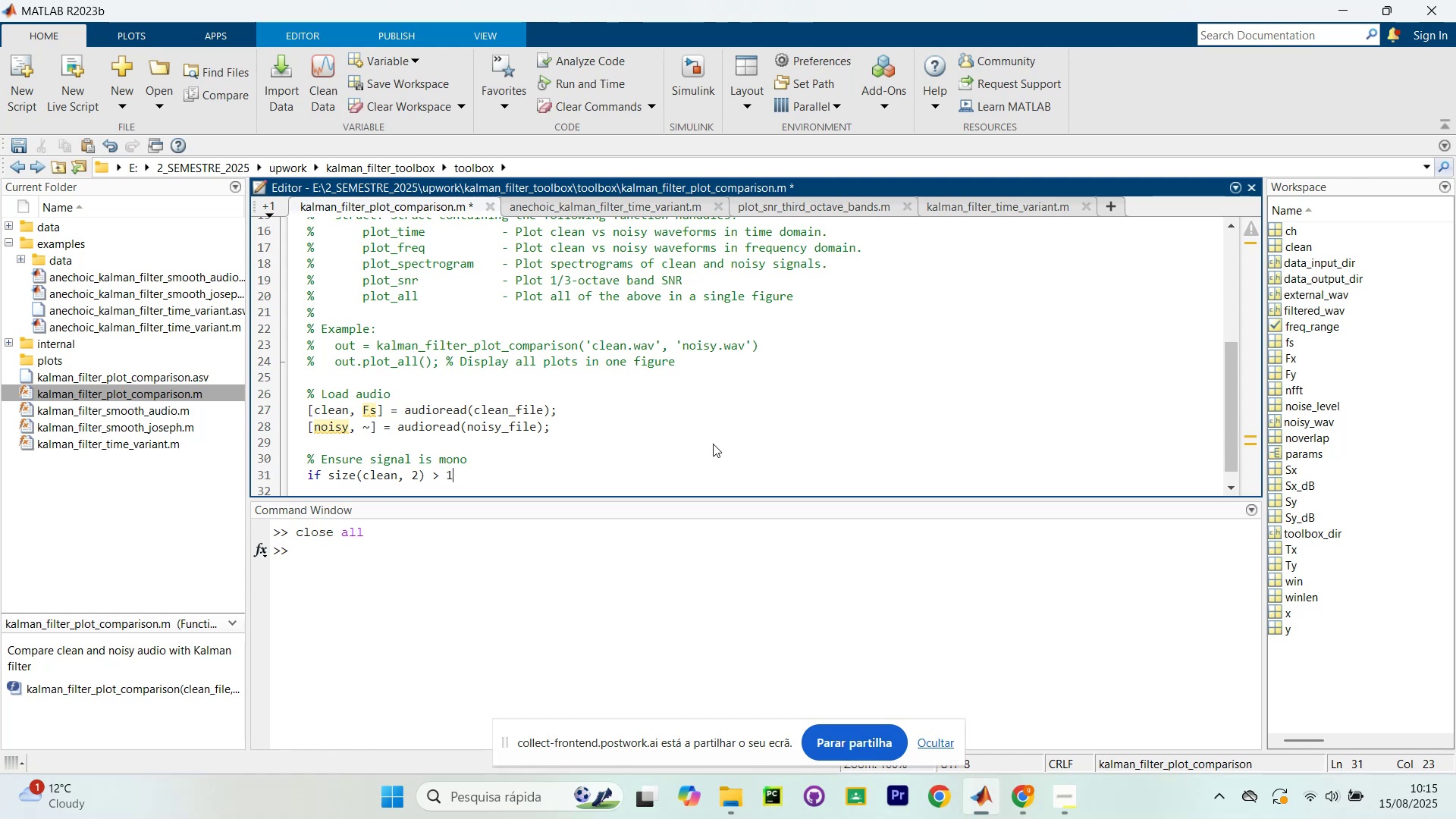 
key(Enter)
 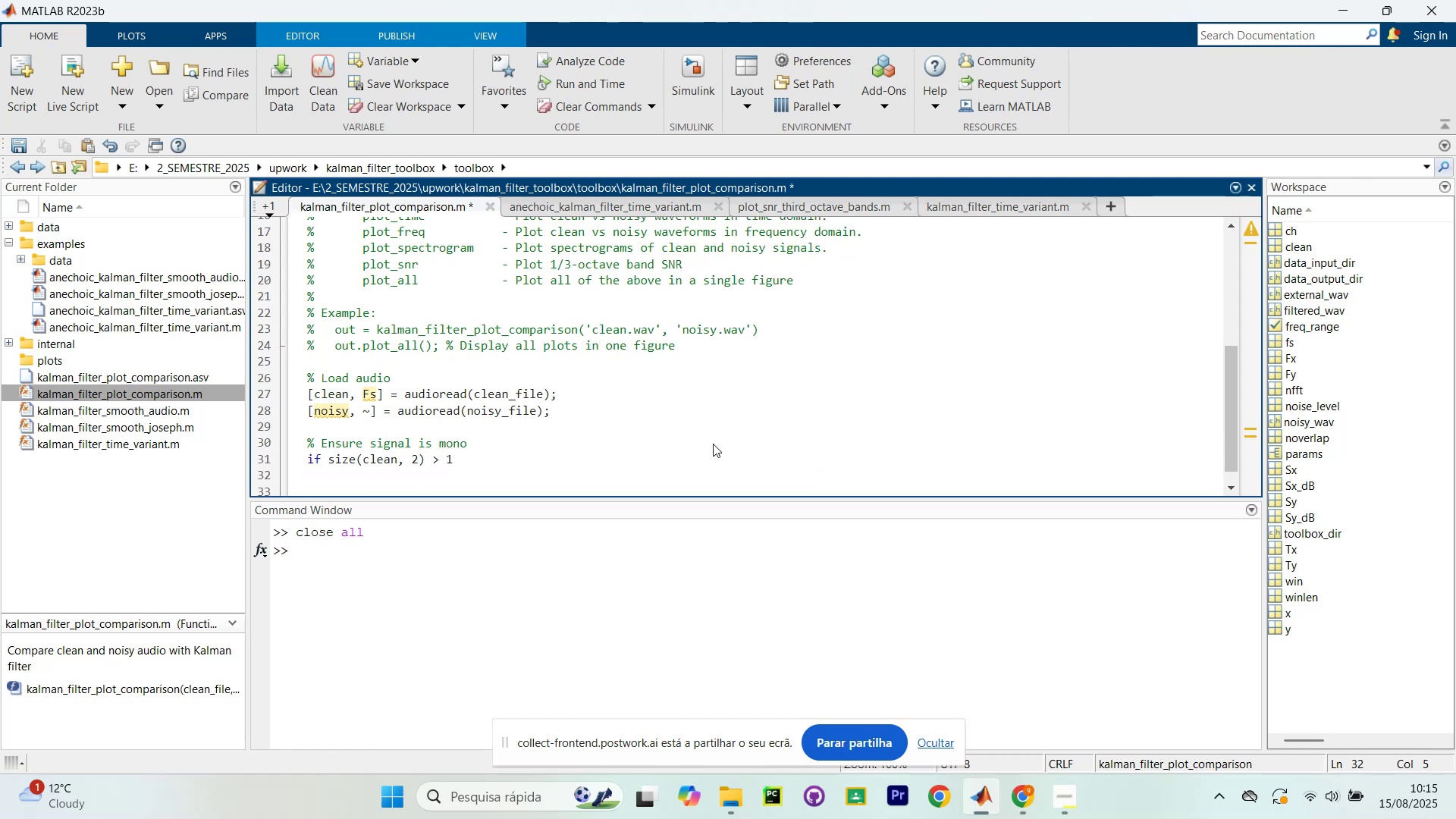 
type(clean = mean(clean )
key(Backspace)
type(, 2)
 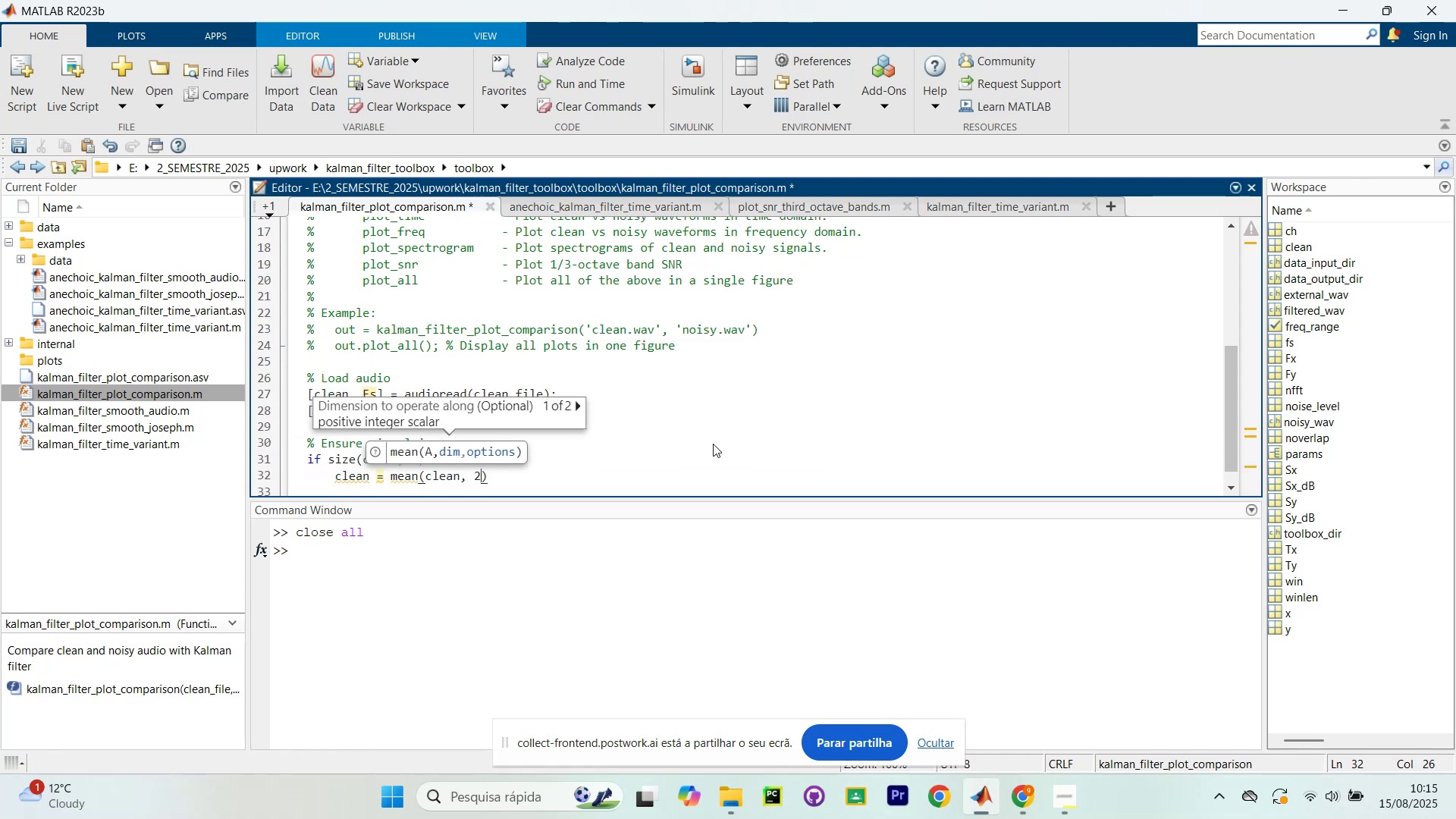 
key(ArrowRight)
 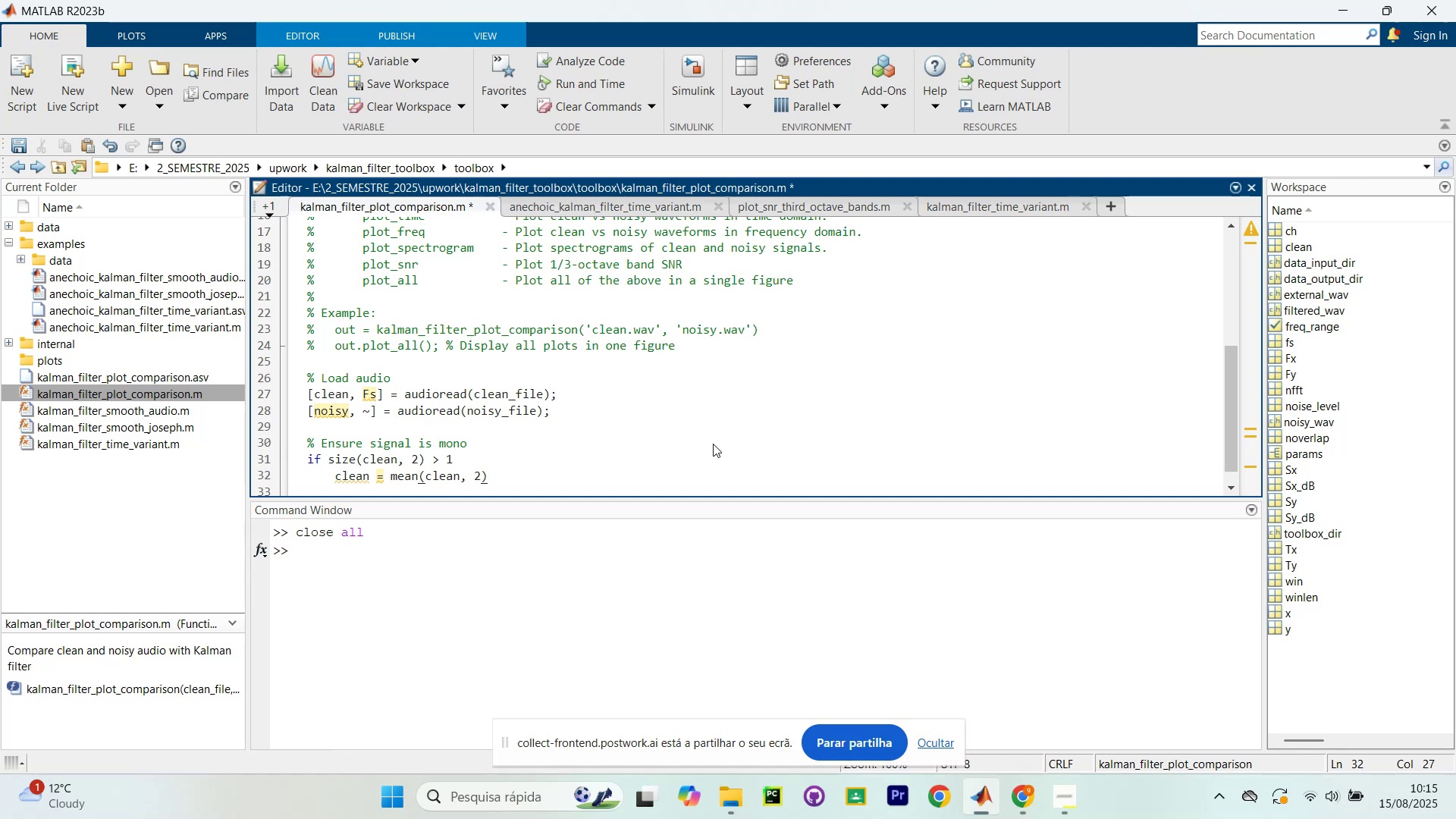 
key(Semicolon)
 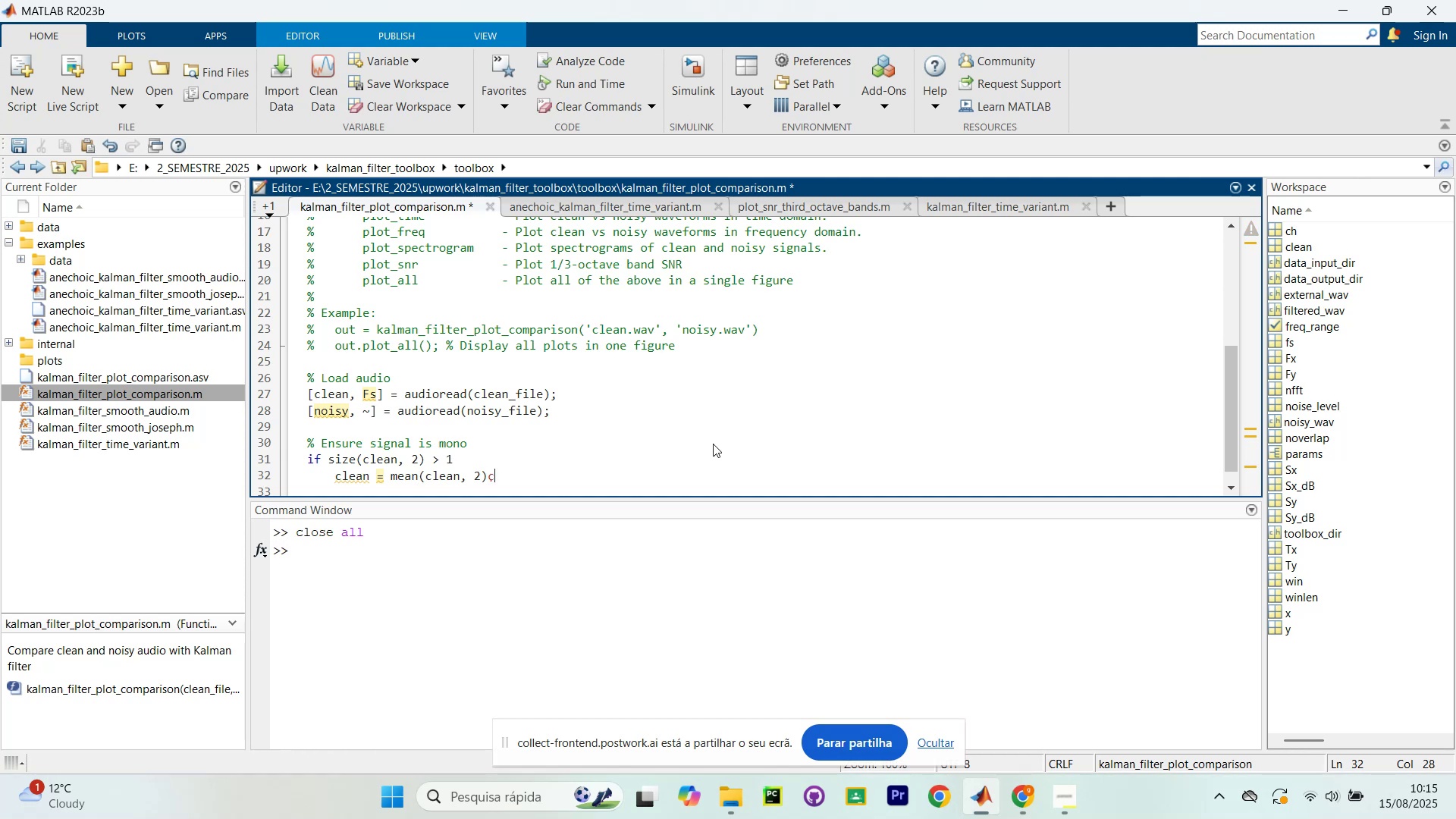 
key(Backspace)
 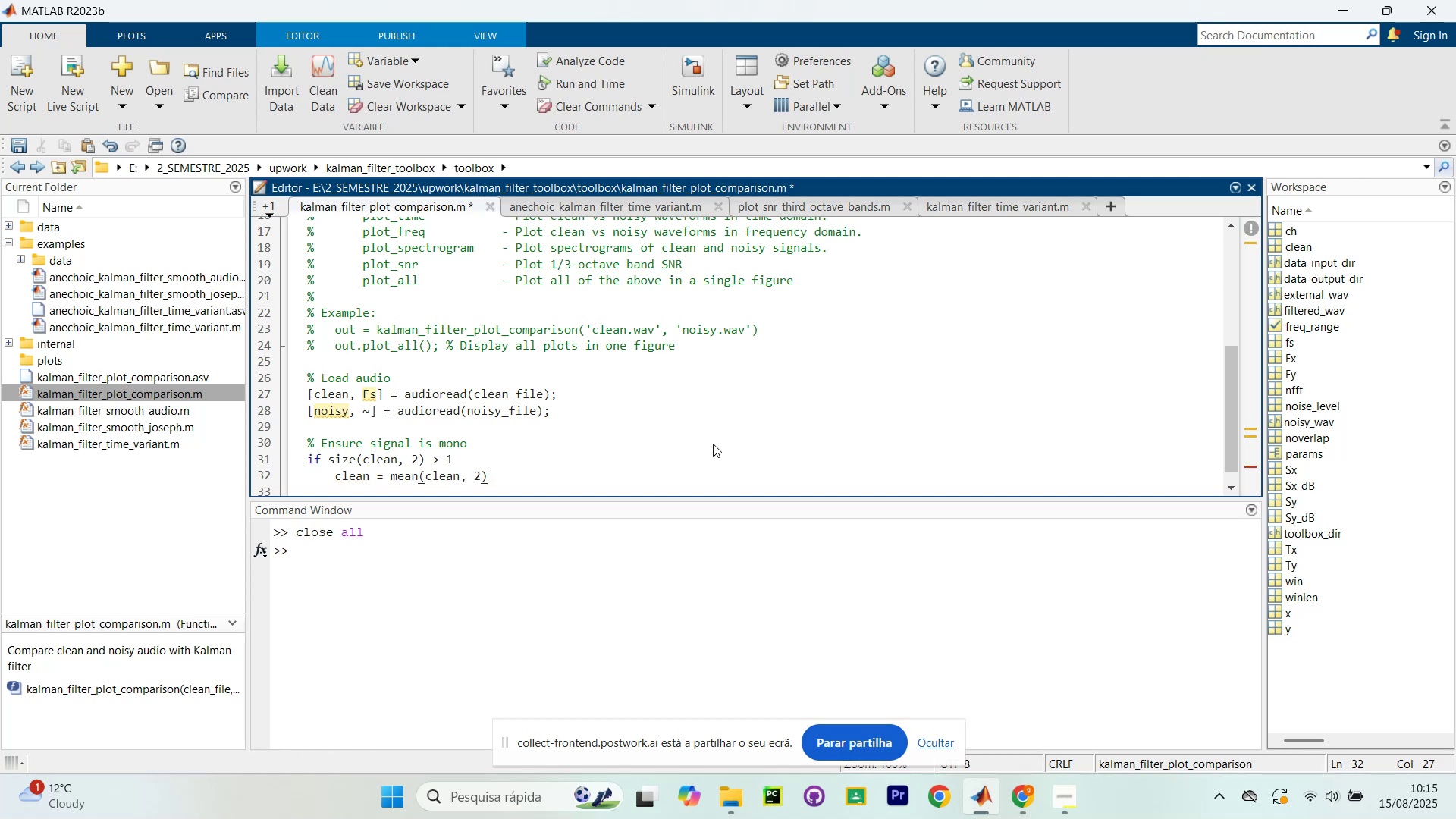 
key(Slash)
 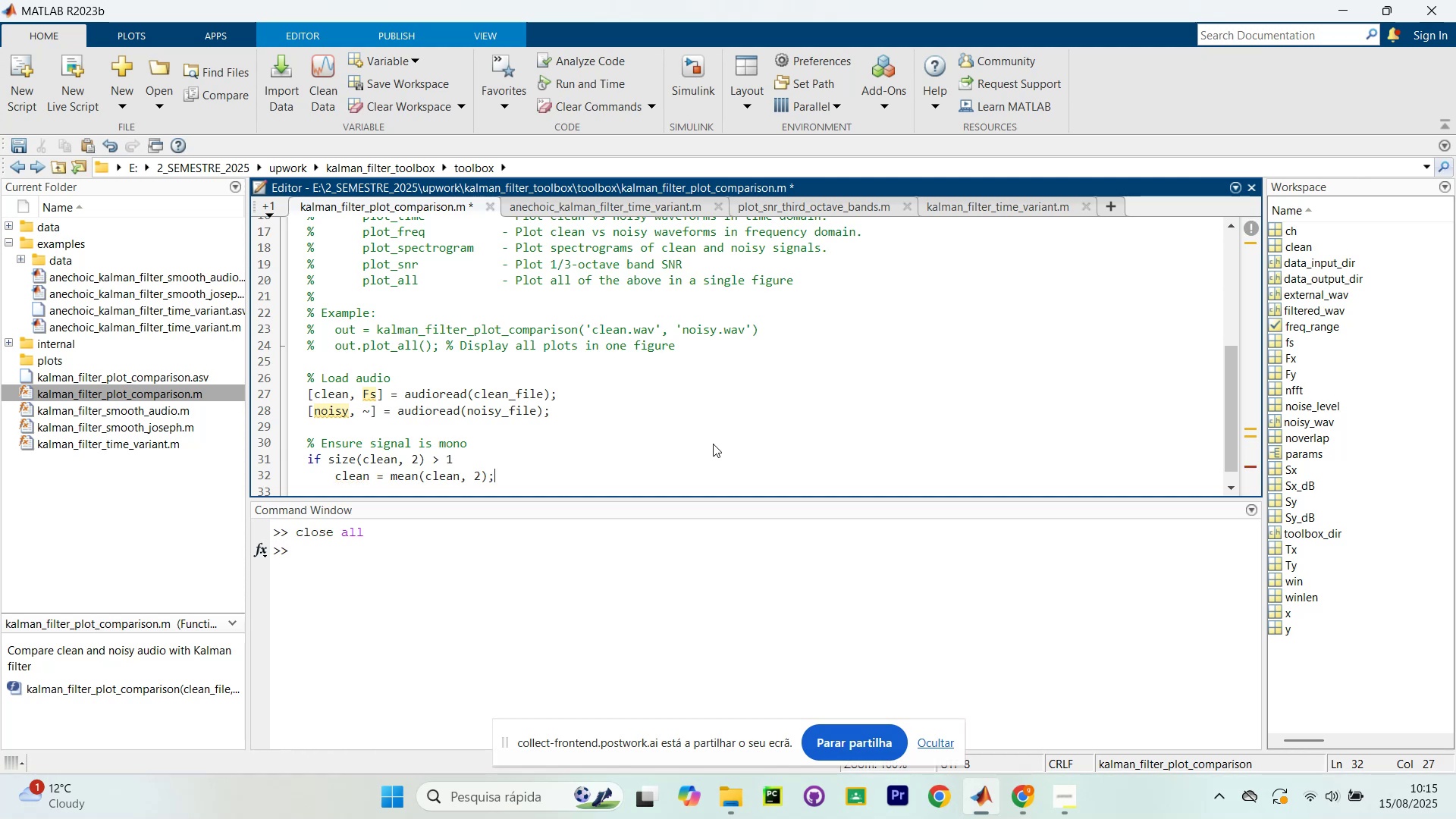 
key(Enter)
 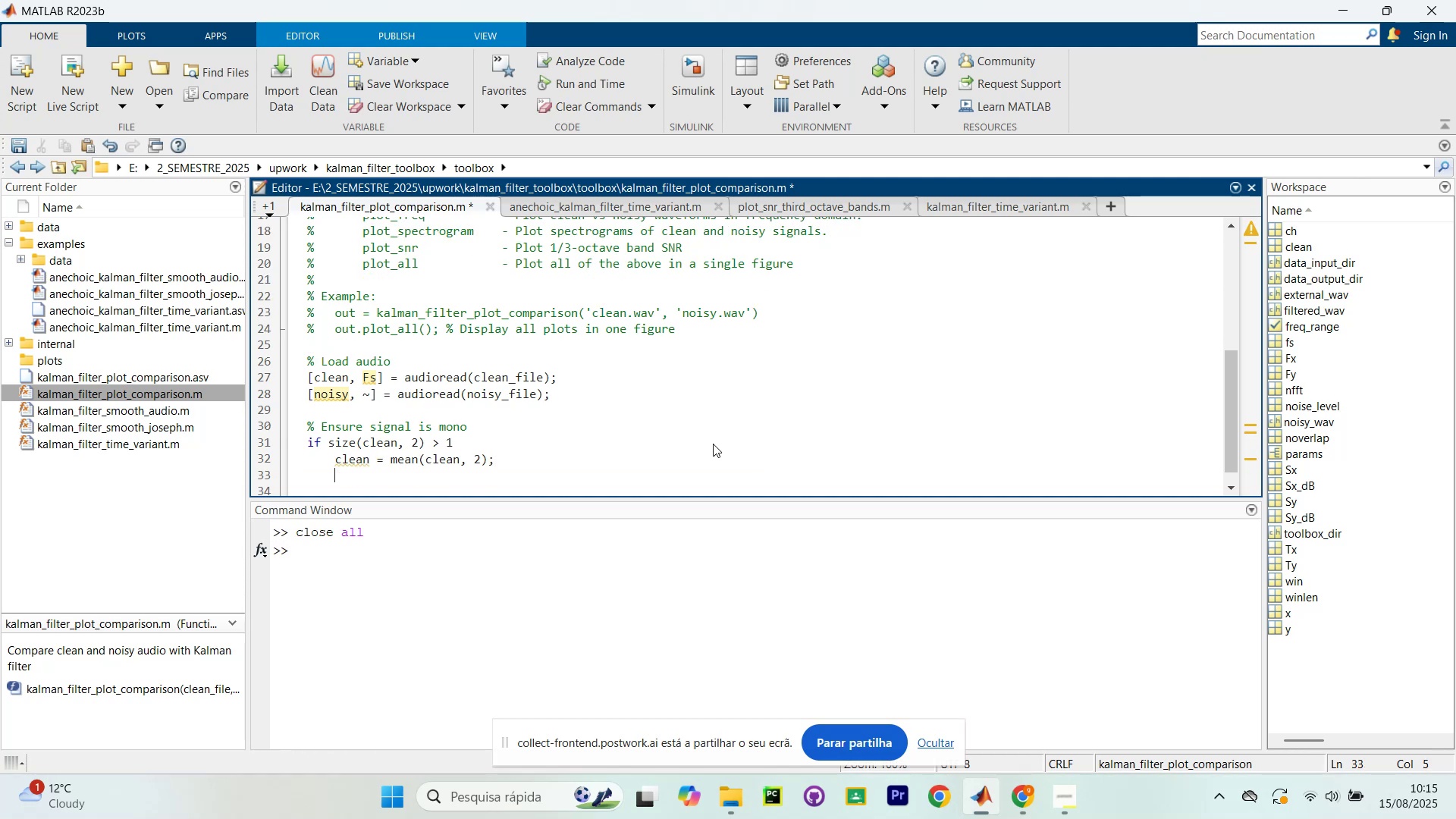 
key(Backspace)
key(Backspace)
key(Backspace)
key(Backspace)
type(end)
 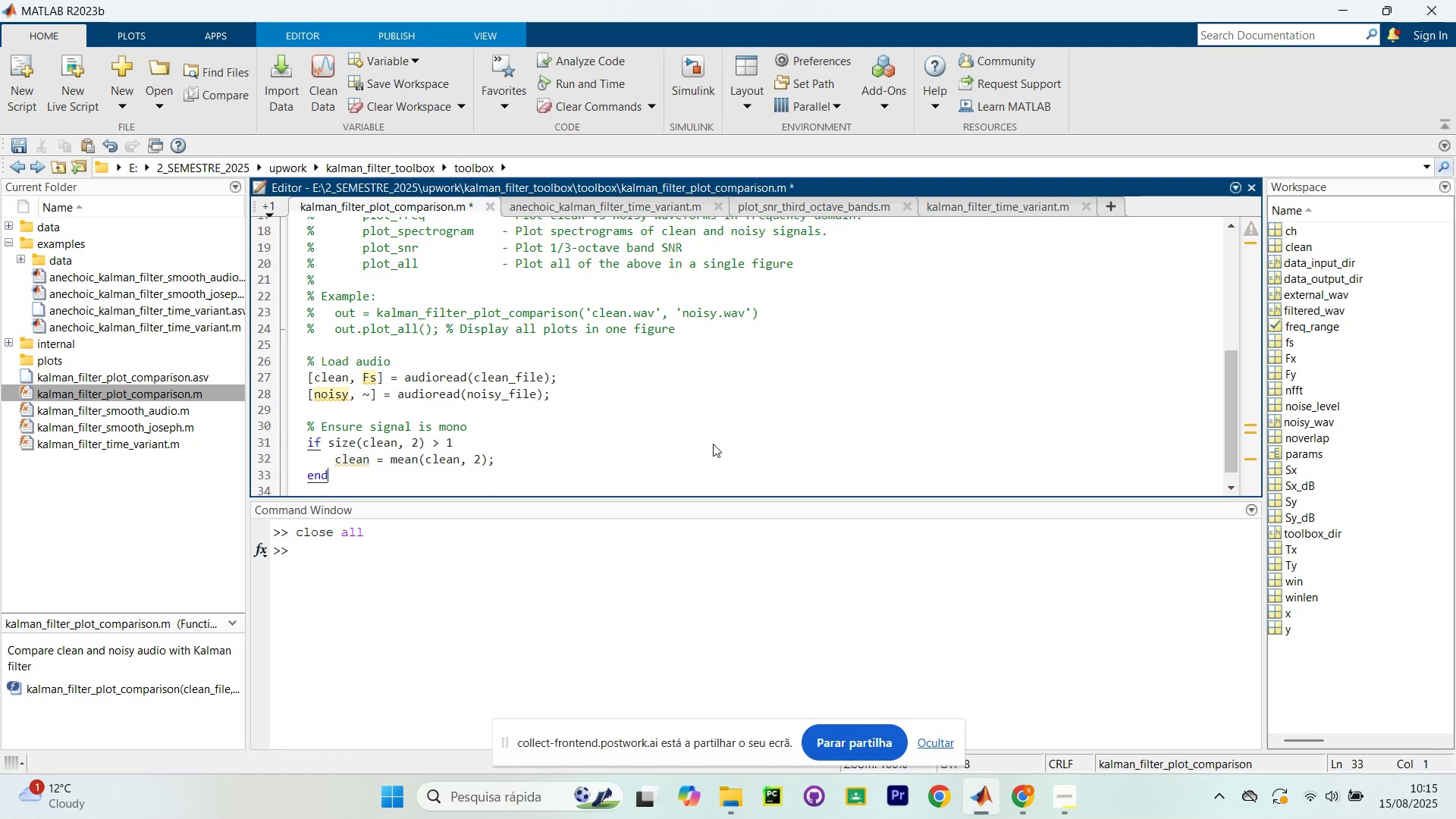 
key(Enter)
 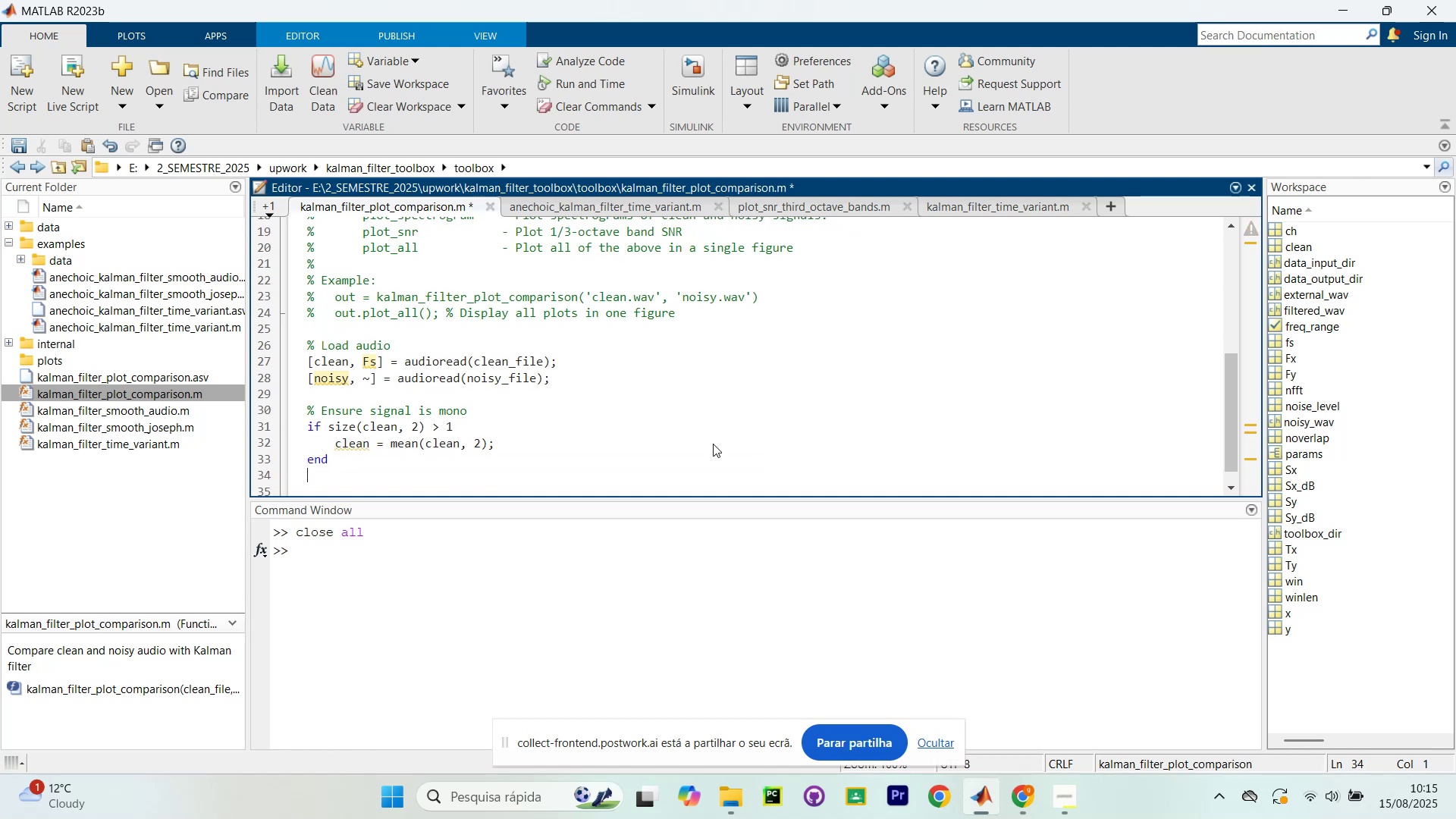 
key(Enter)
 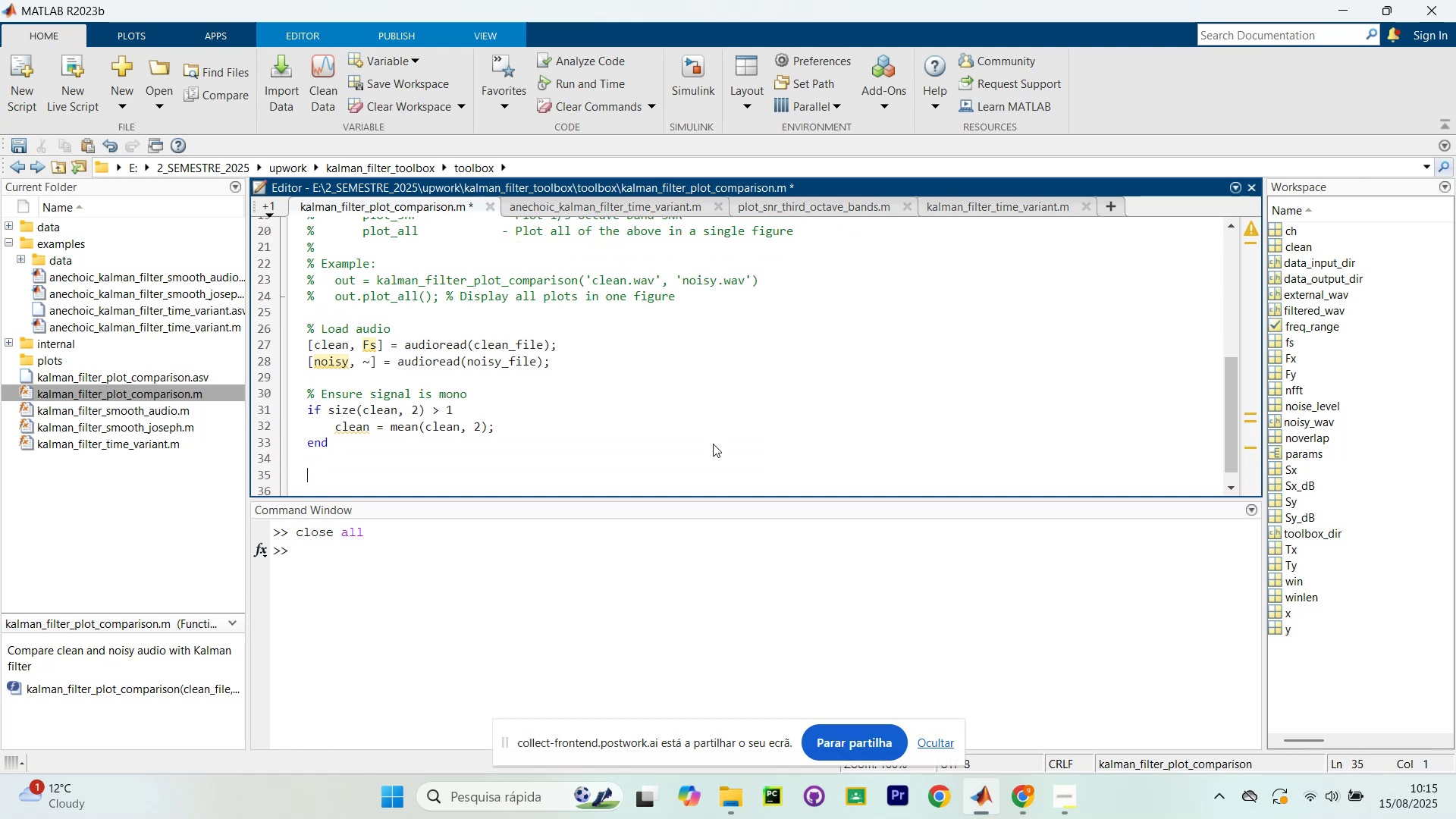 
key(Backspace)
 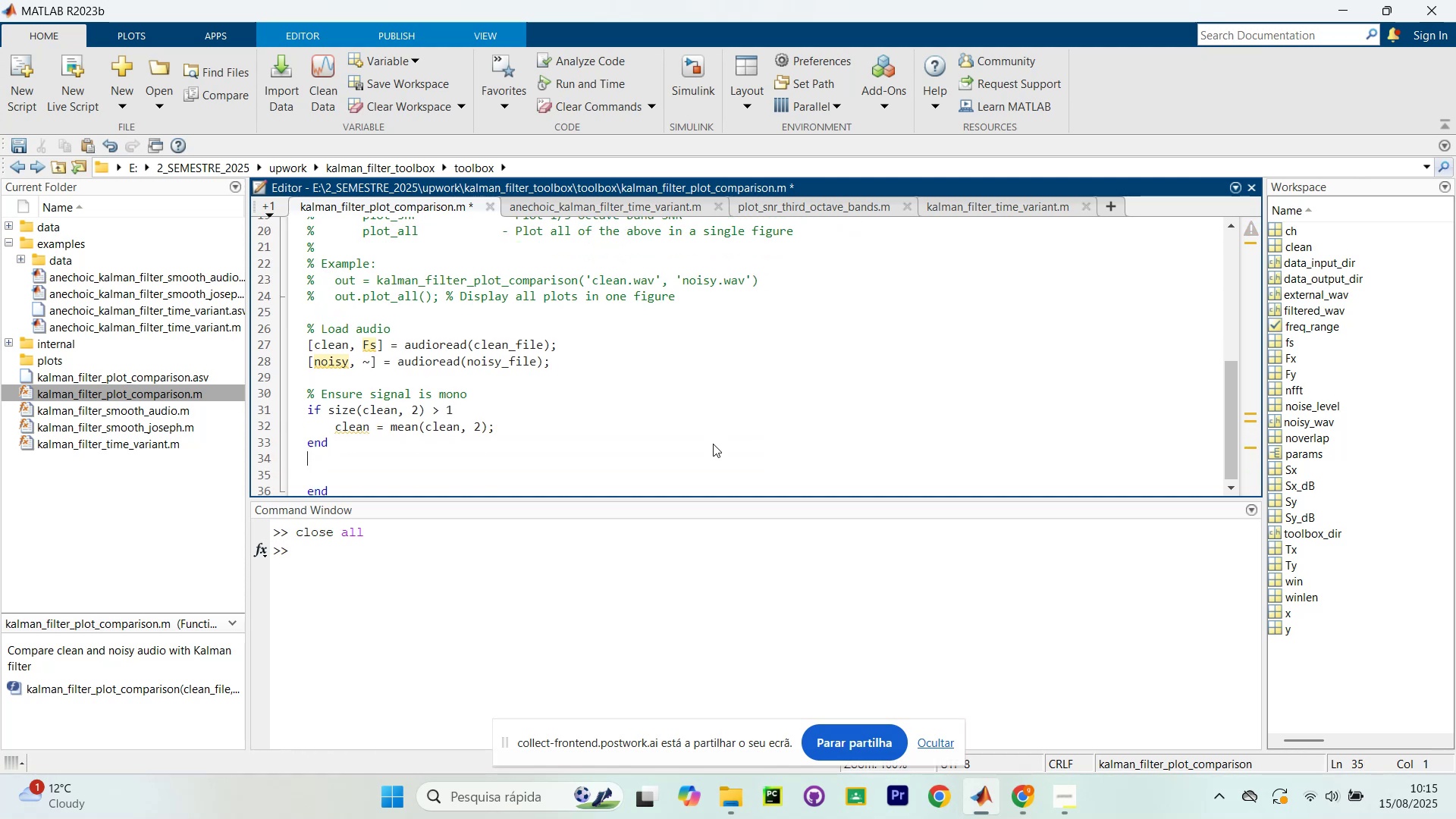 
key(Backspace)
 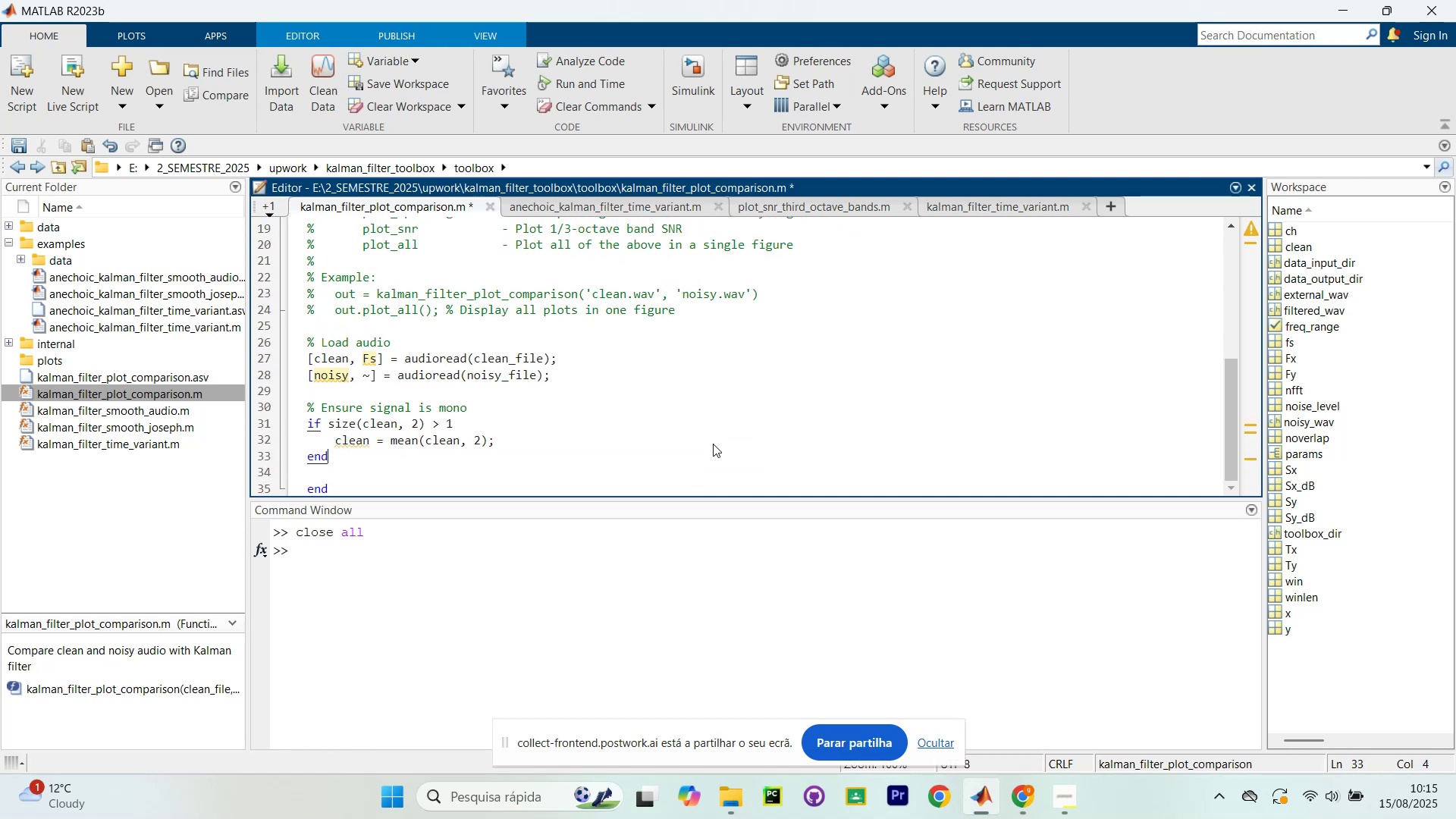 
key(Enter)
 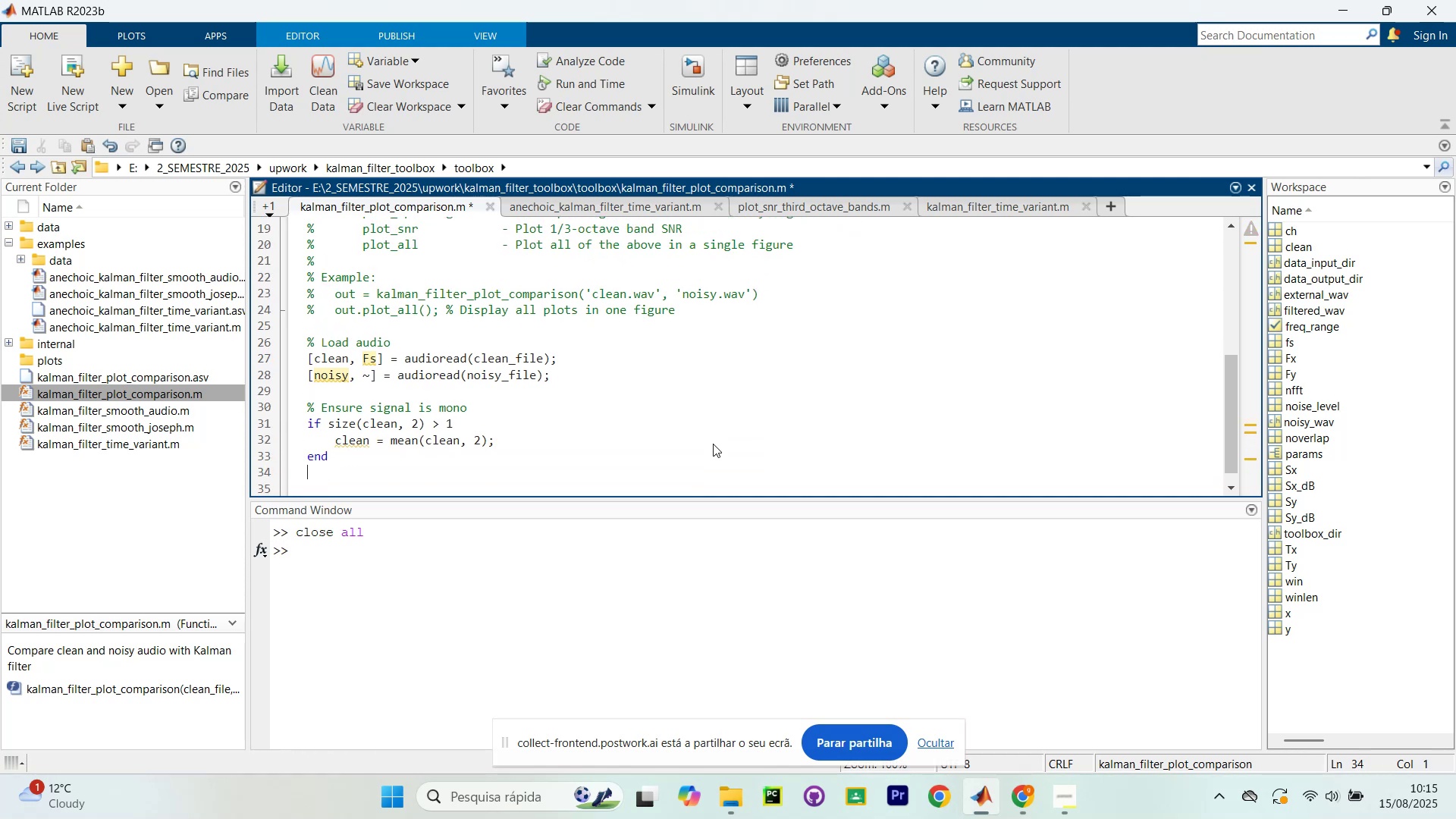 
key(Enter)
 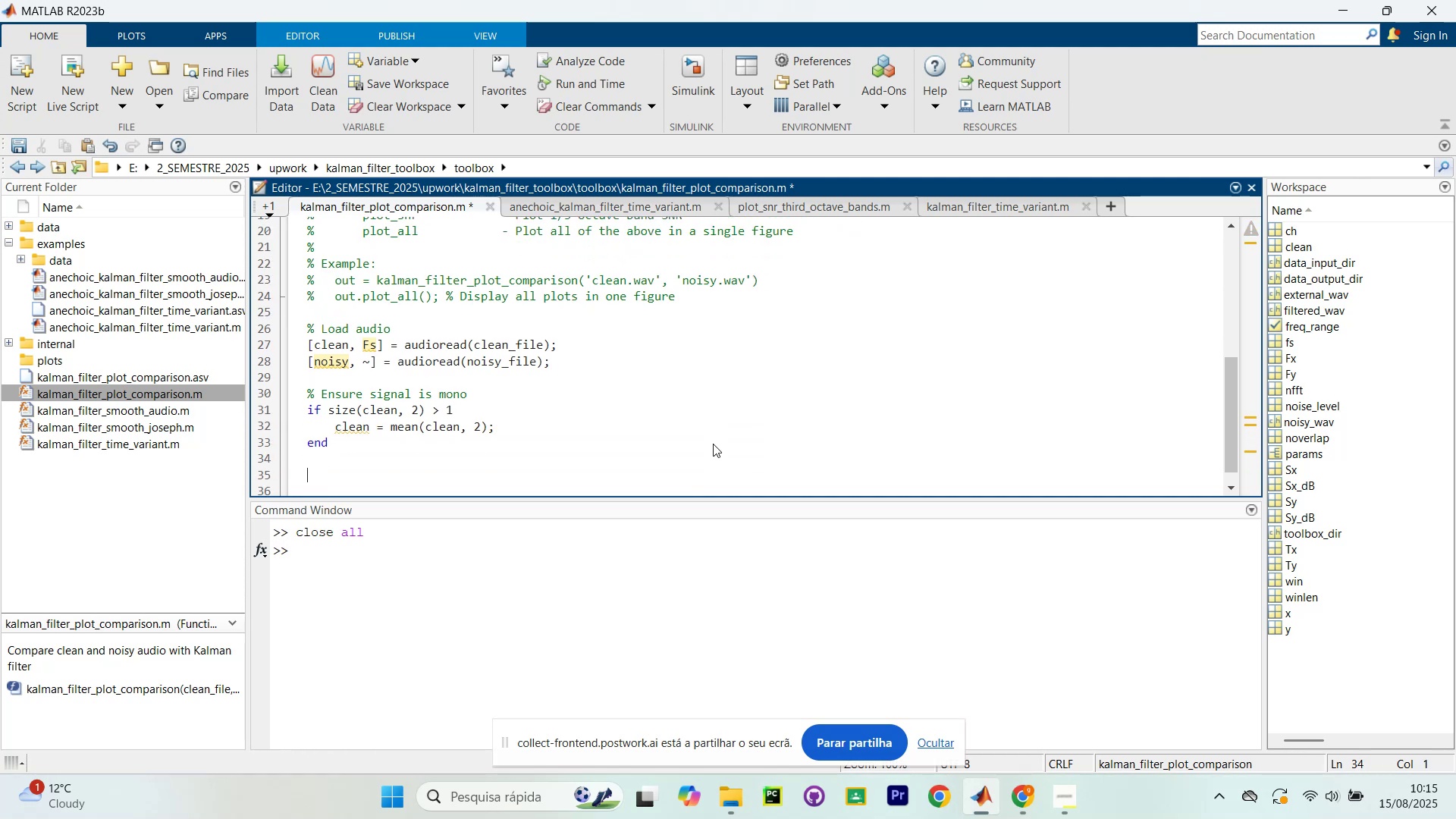 
type(f)
key(Backspace)
type(if size(noisy, 2)
 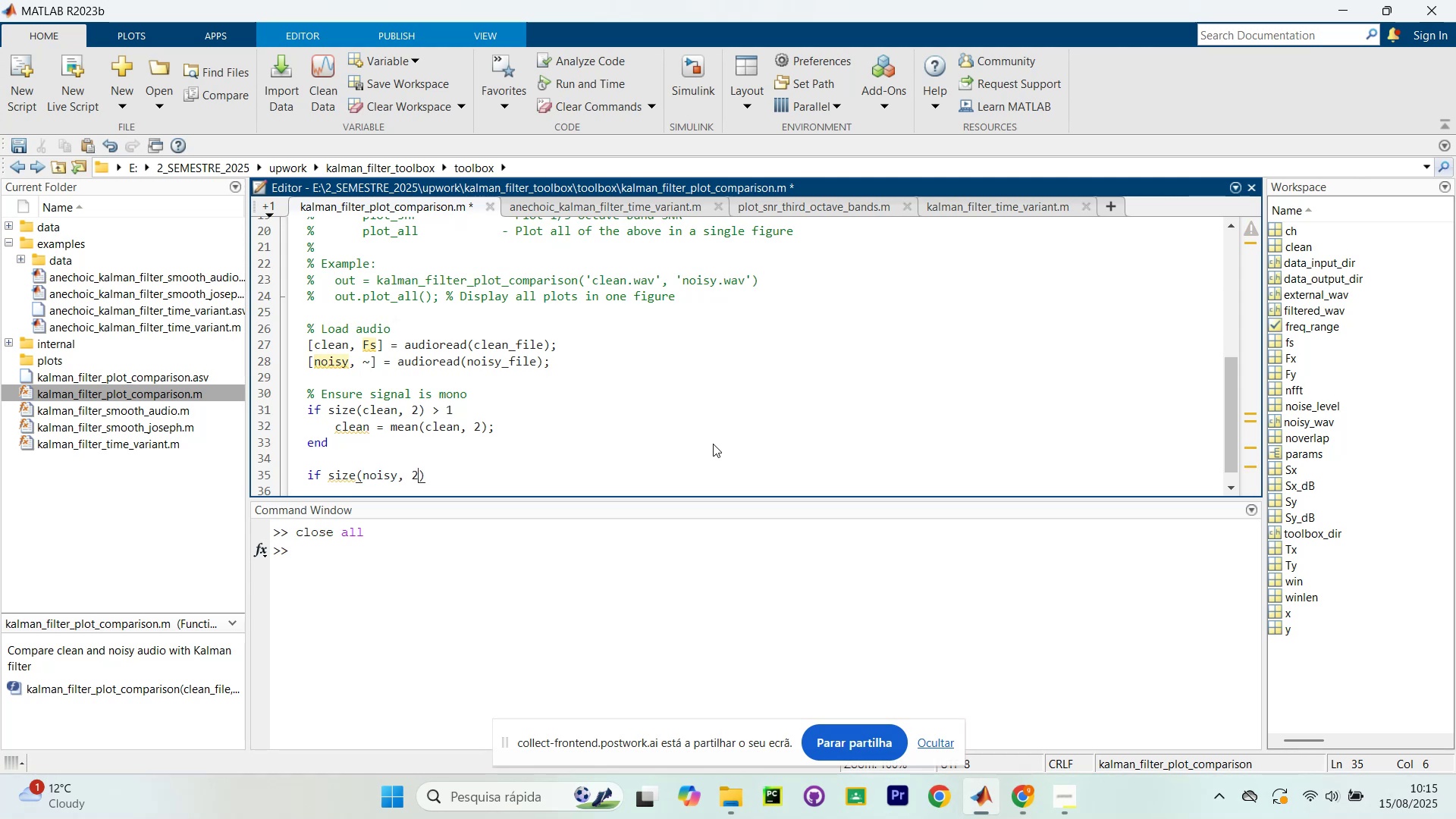 
key(ArrowRight)
 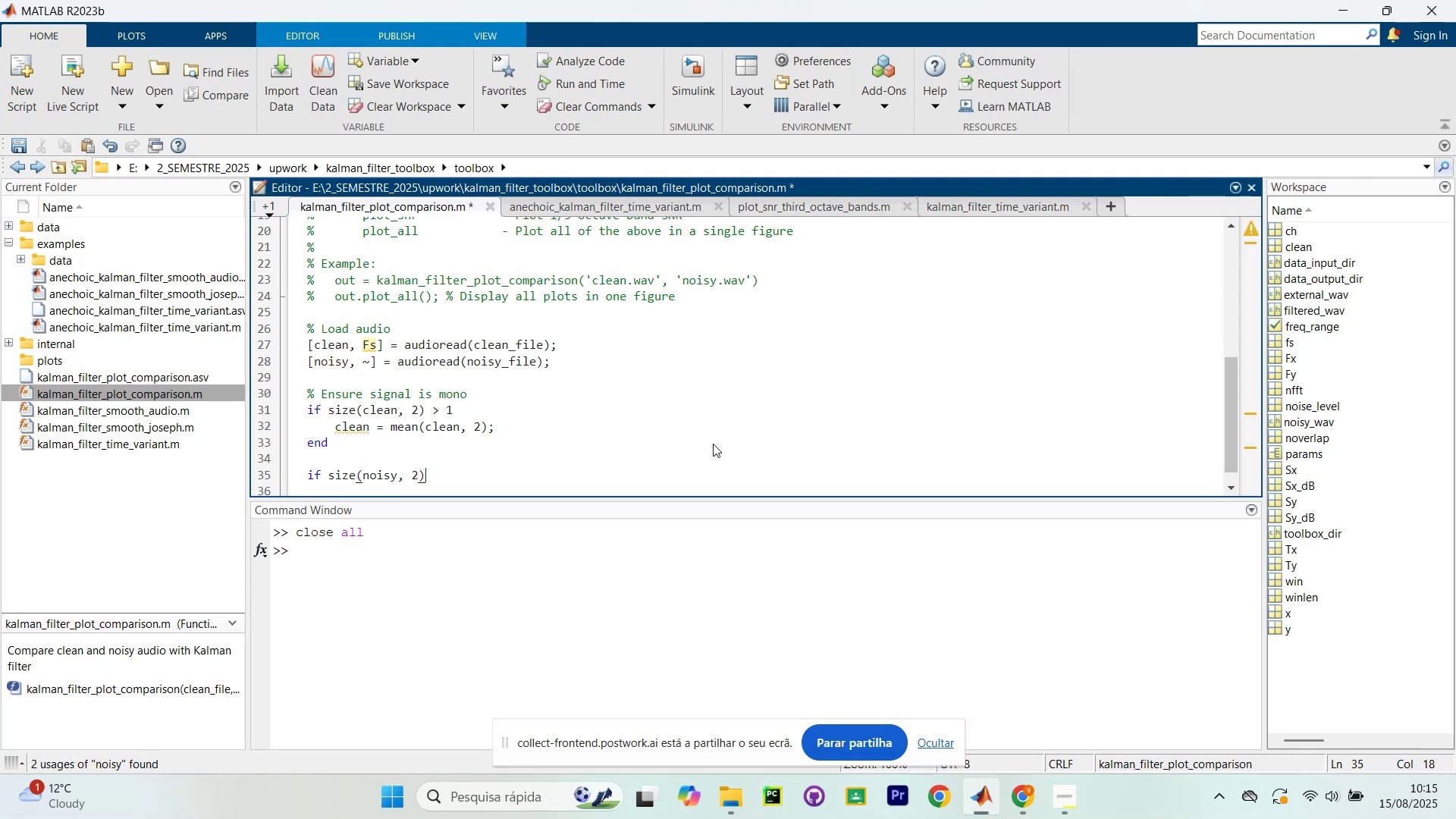 
type( > 11)
key(Backspace)
 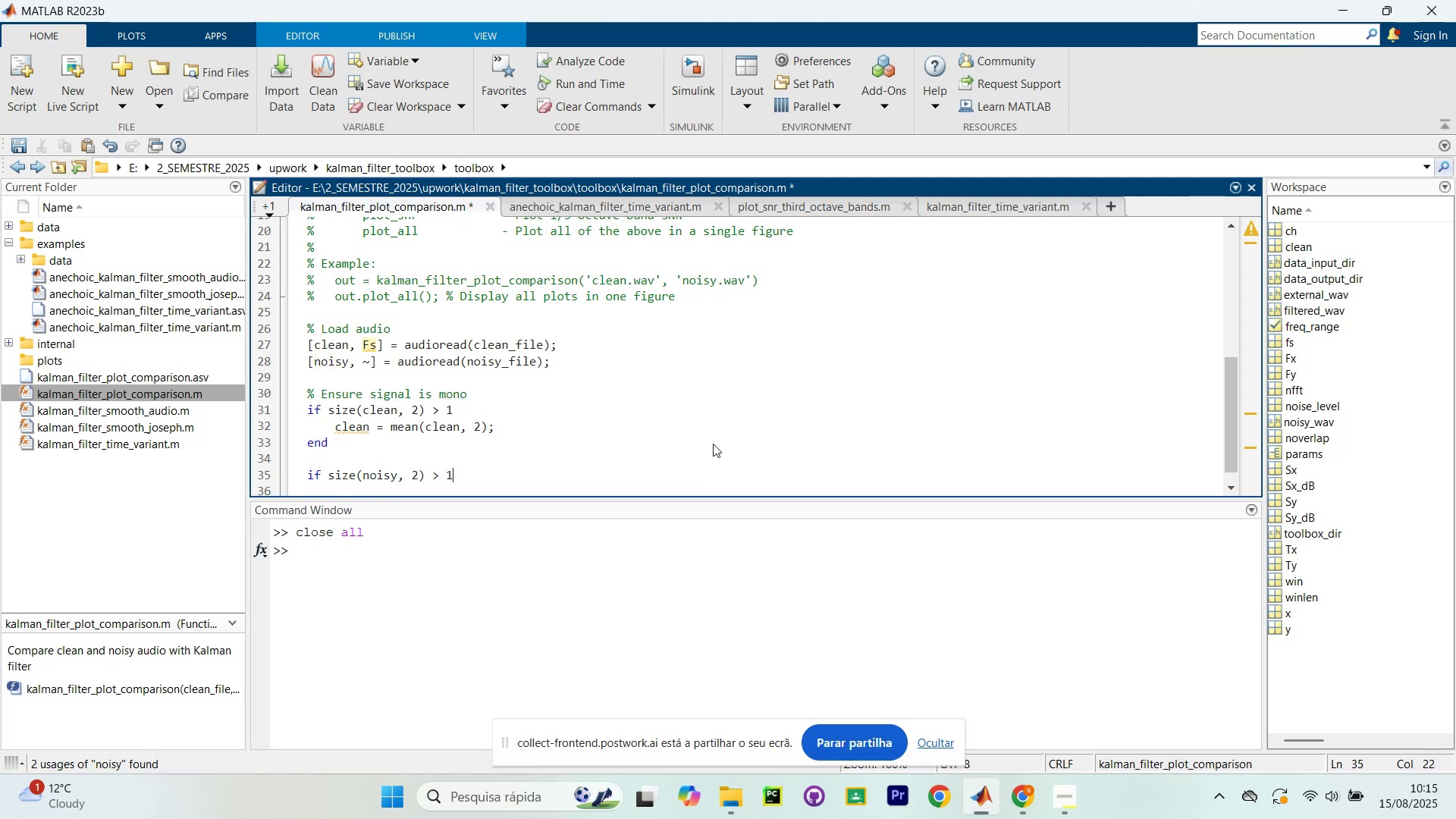 
key(Enter)
 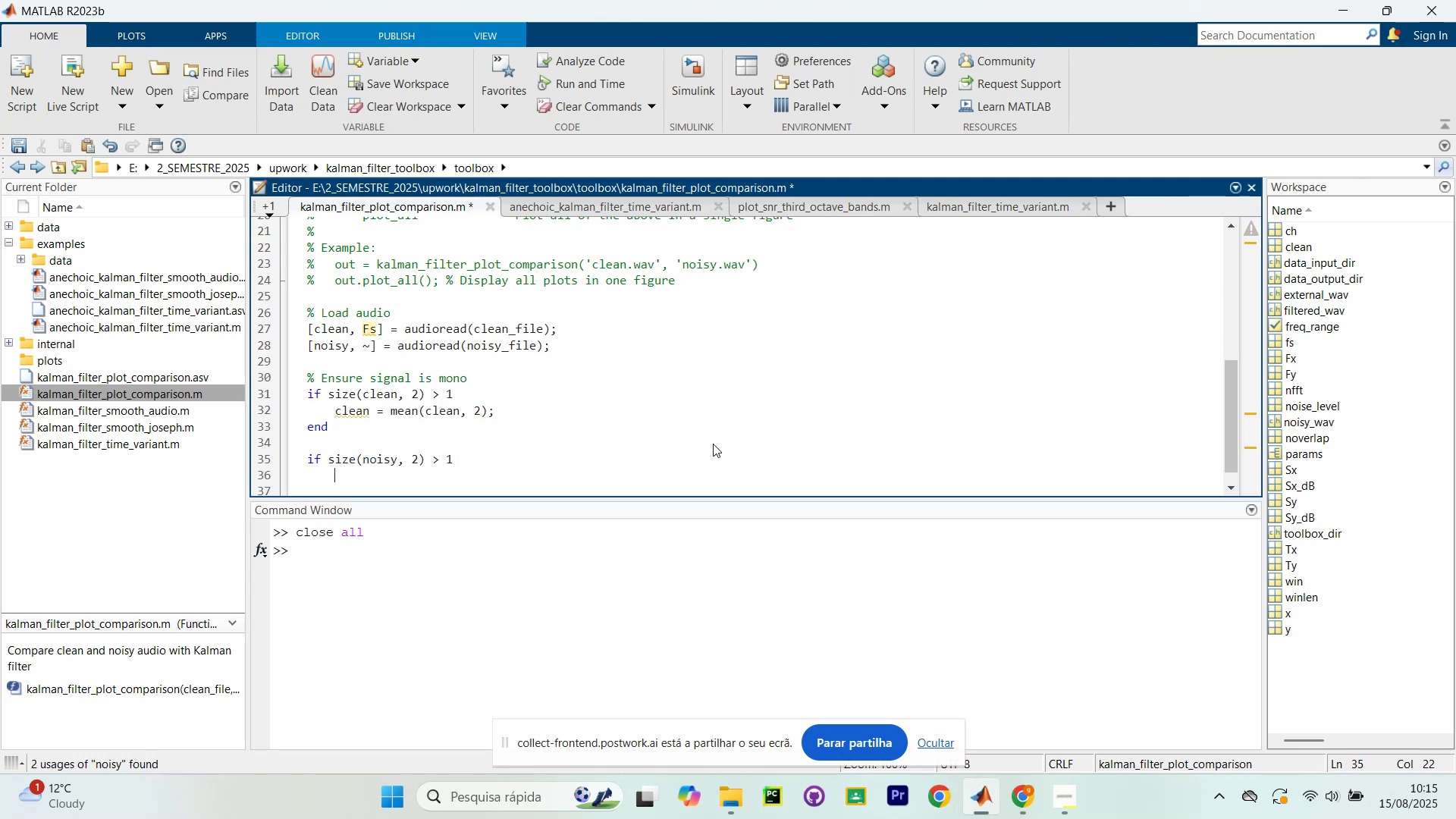 
type(noisy = mean(nnois)
key(Backspace)
key(Backspace)
key(Backspace)
key(Backspace)
type(oisy,2)
 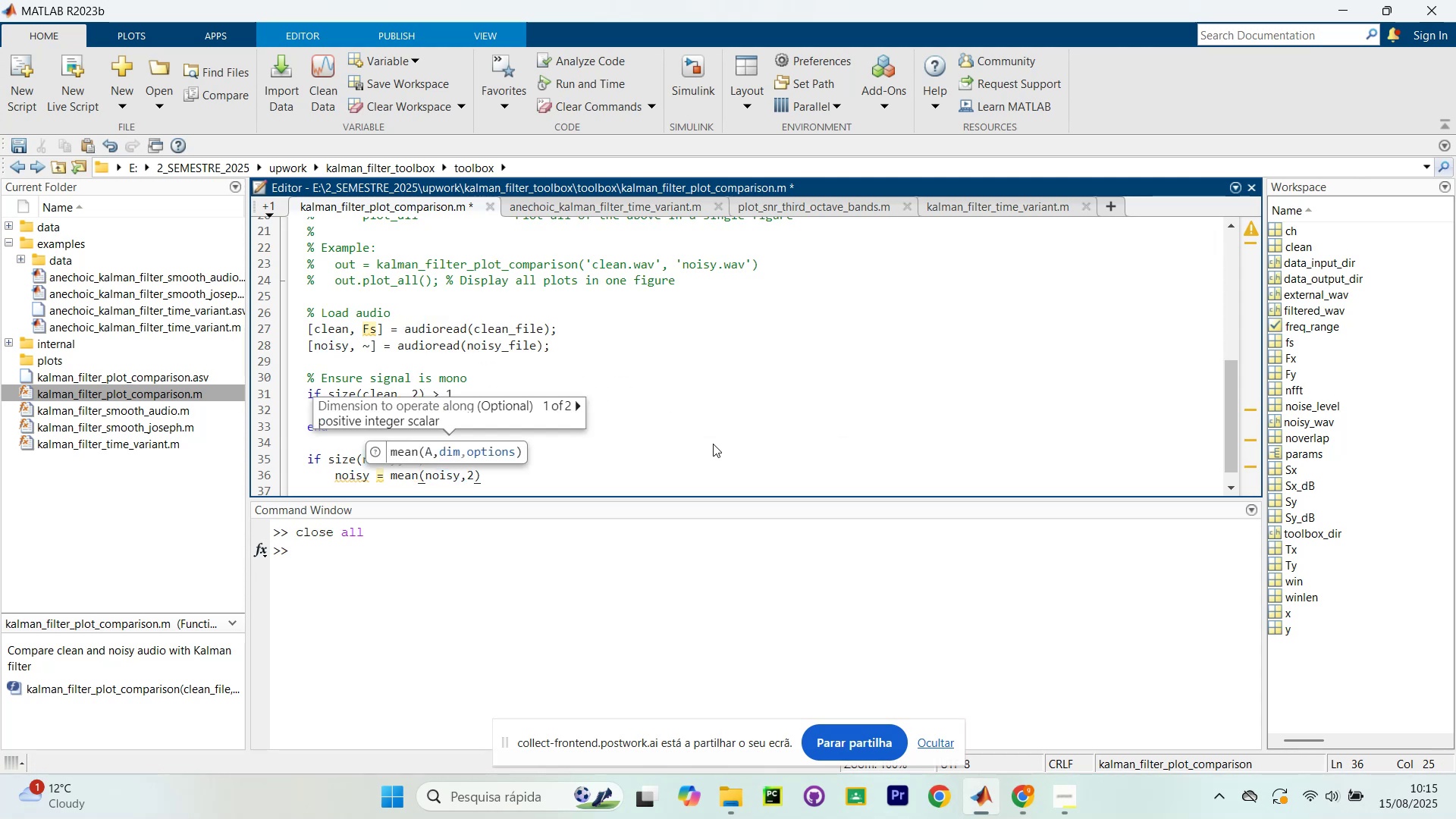 
key(ArrowRight)
 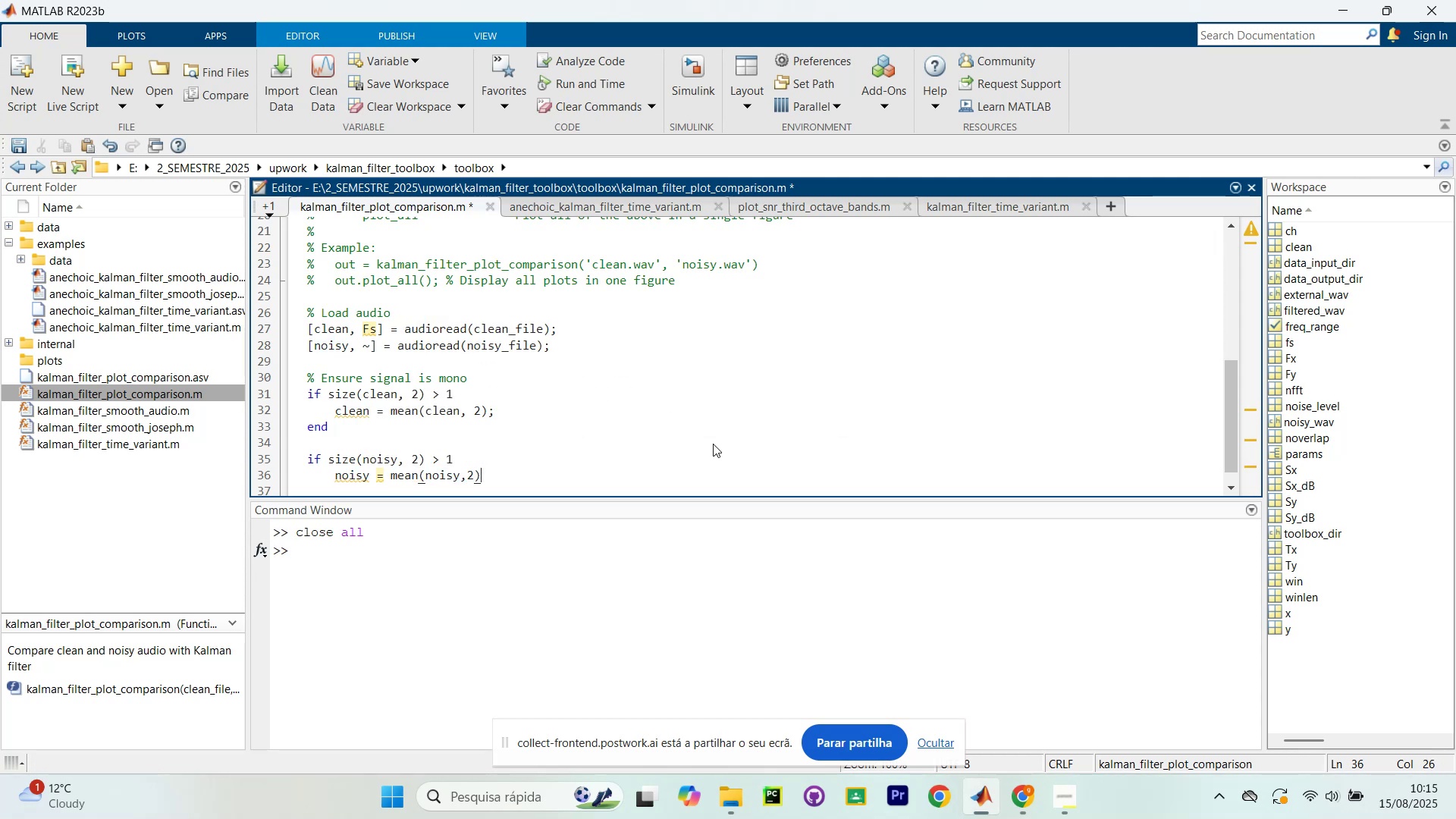 
key(Slash)
 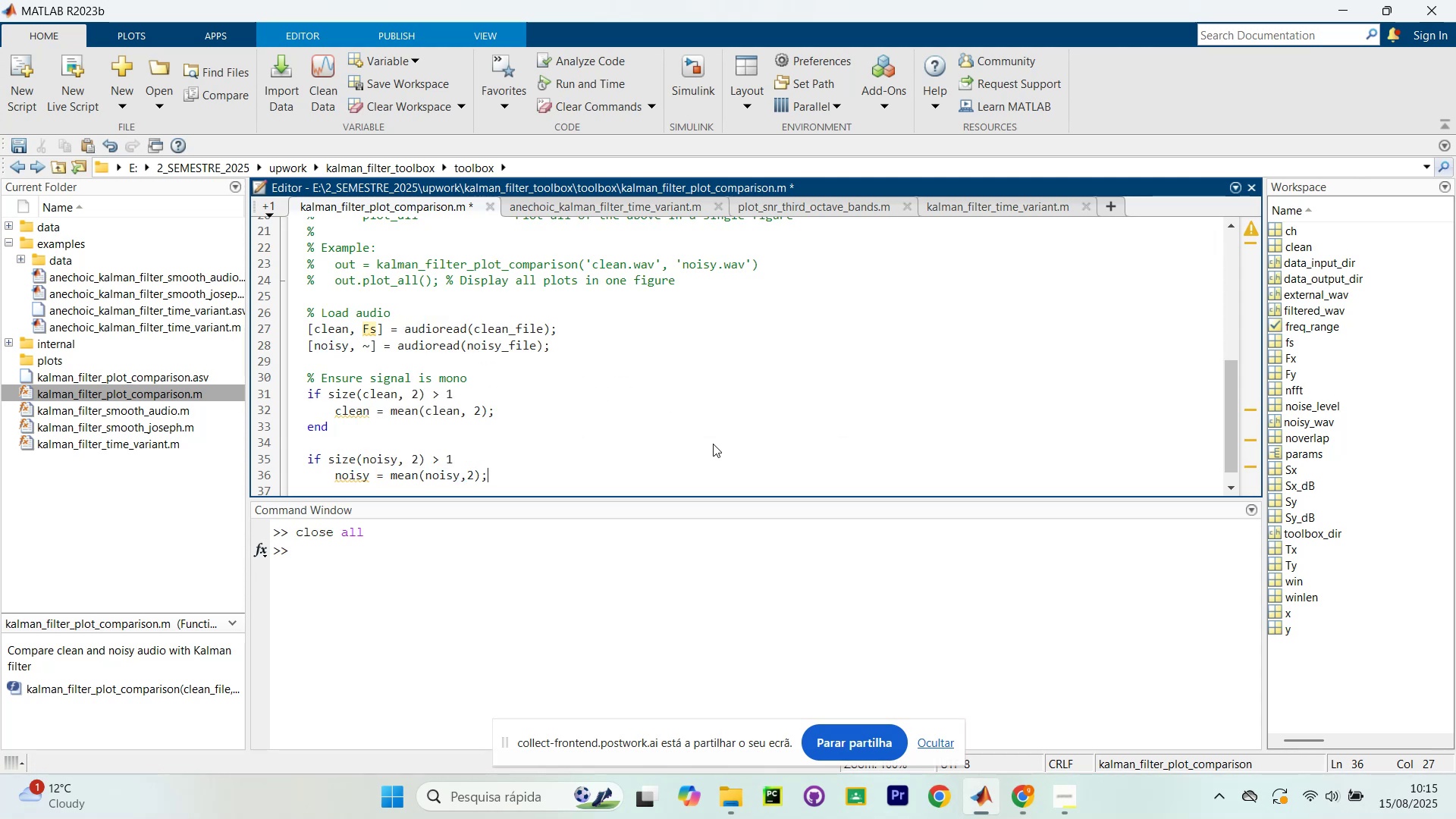 
key(ArrowUp)
 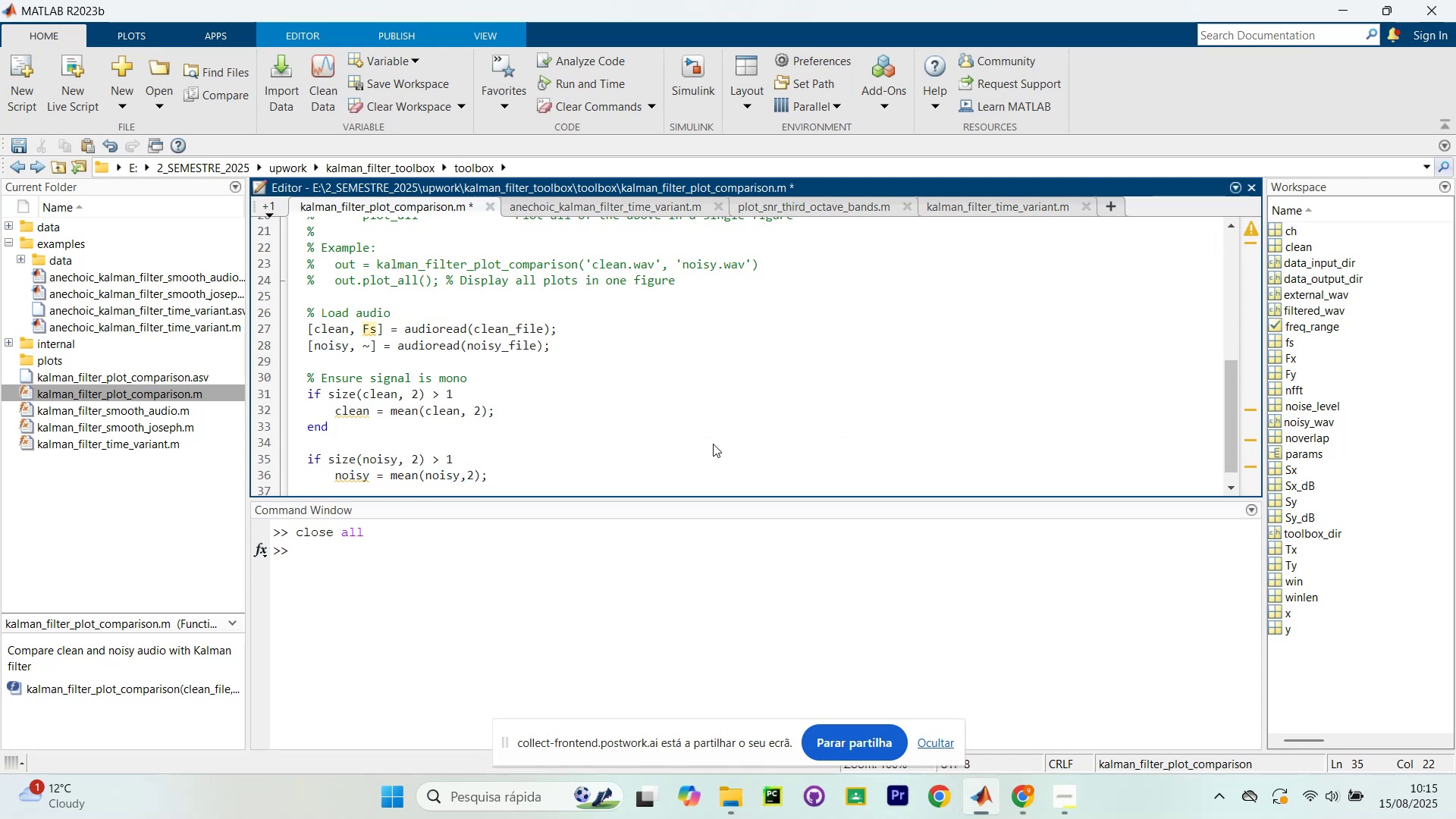 
key(ArrowDown)
 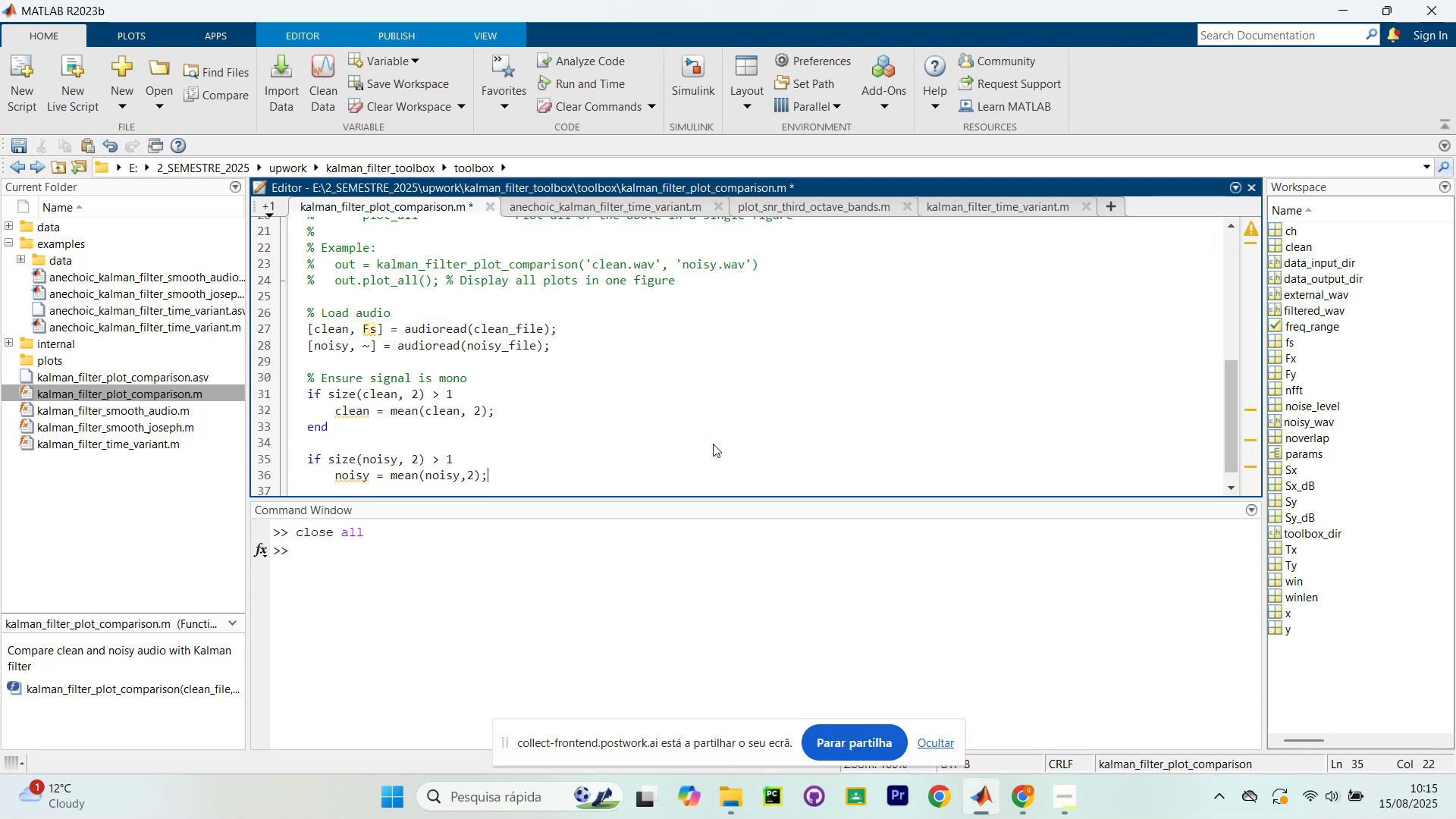 
key(ArrowDown)
 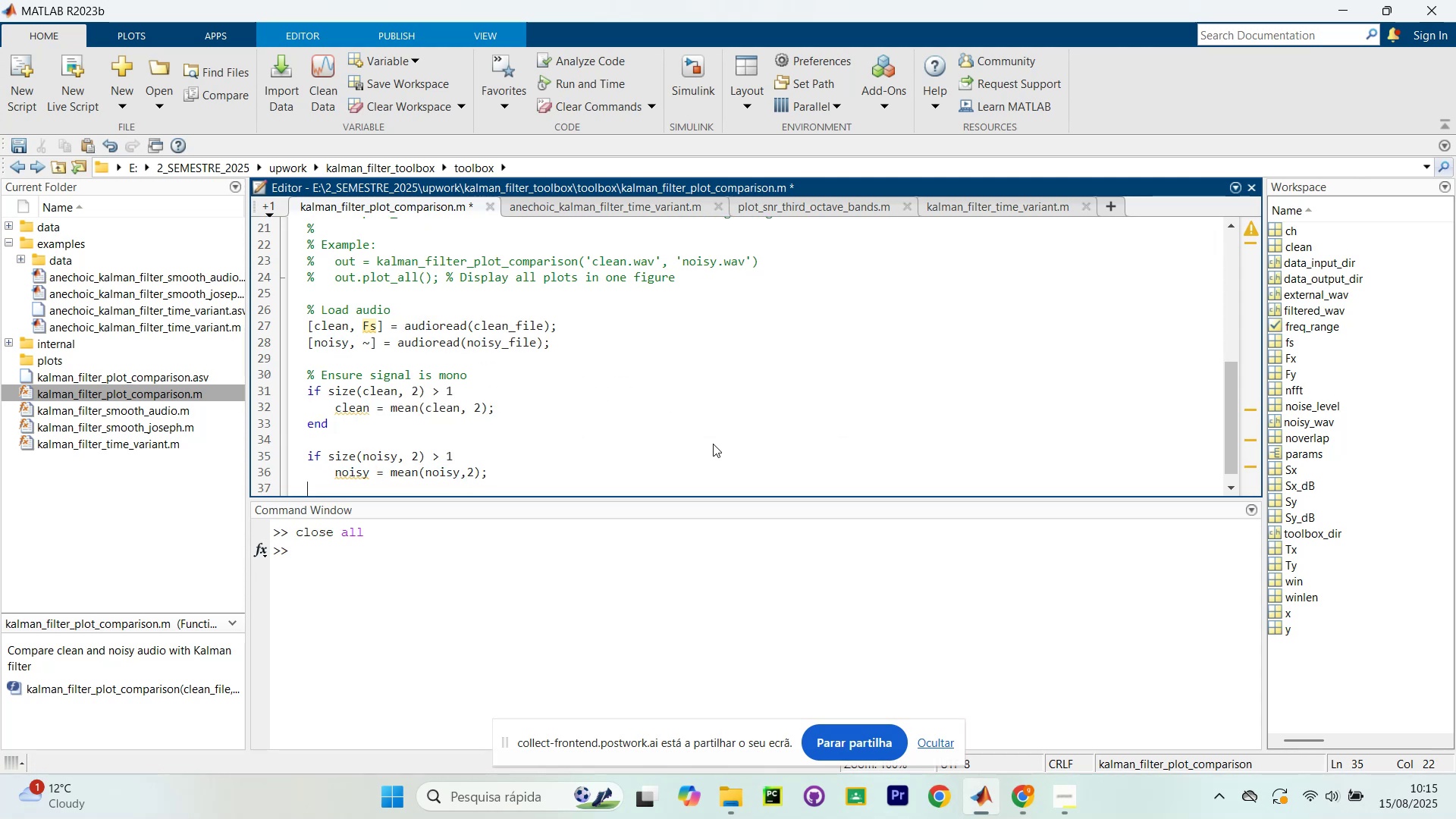 
key(ArrowUp)
 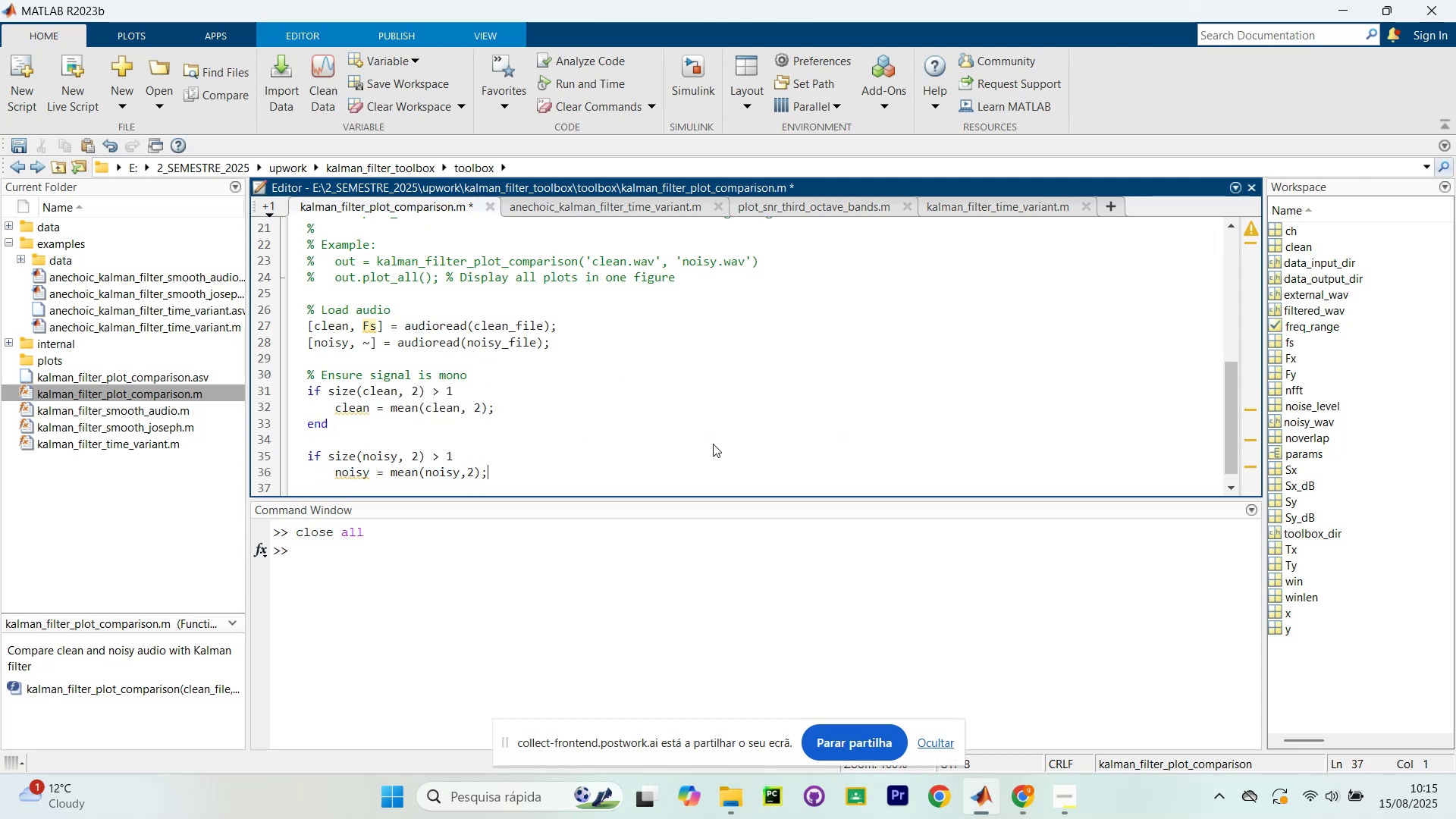 
key(ArrowLeft)
 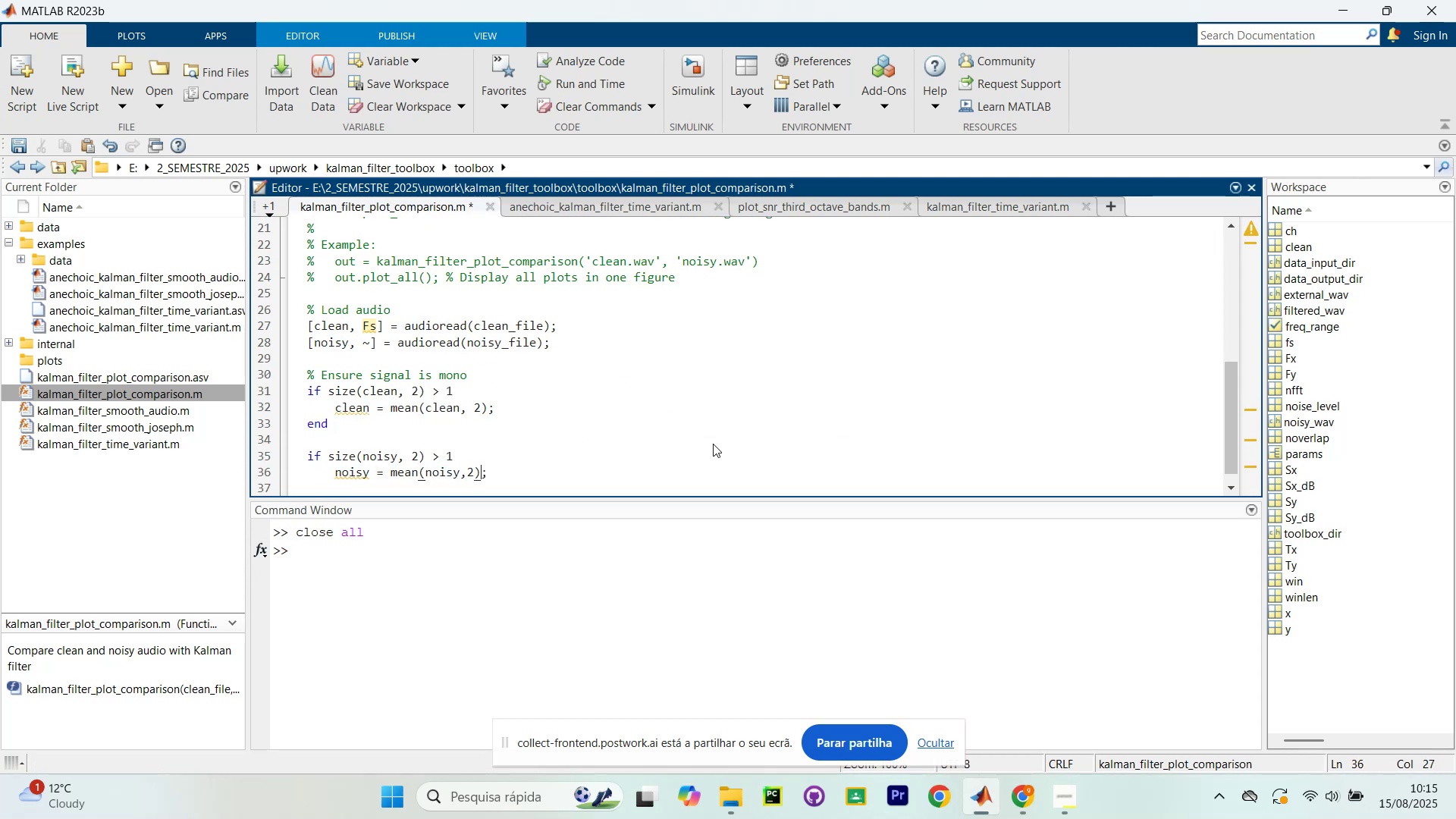 
key(ArrowLeft)
 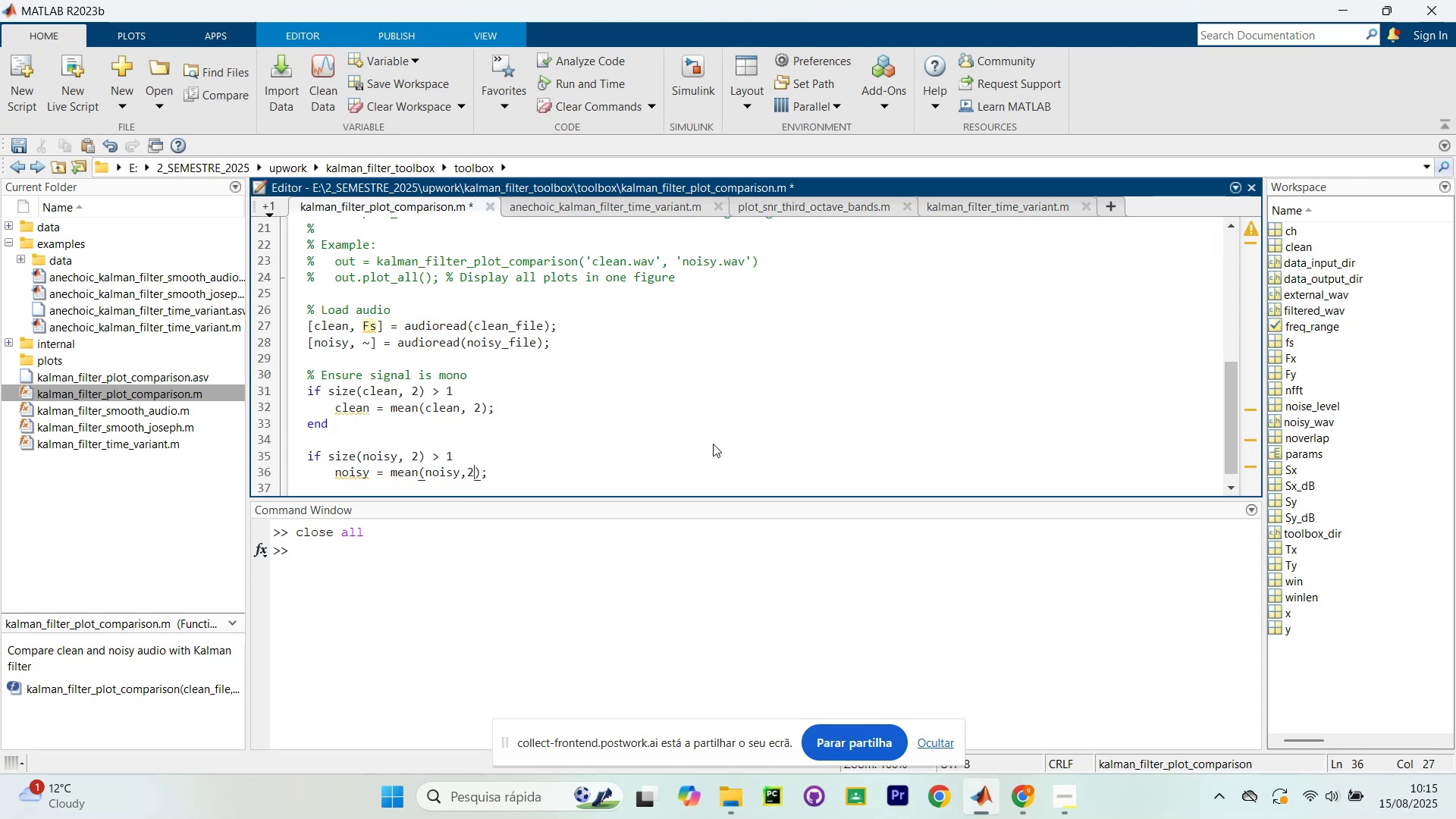 
key(ArrowLeft)
 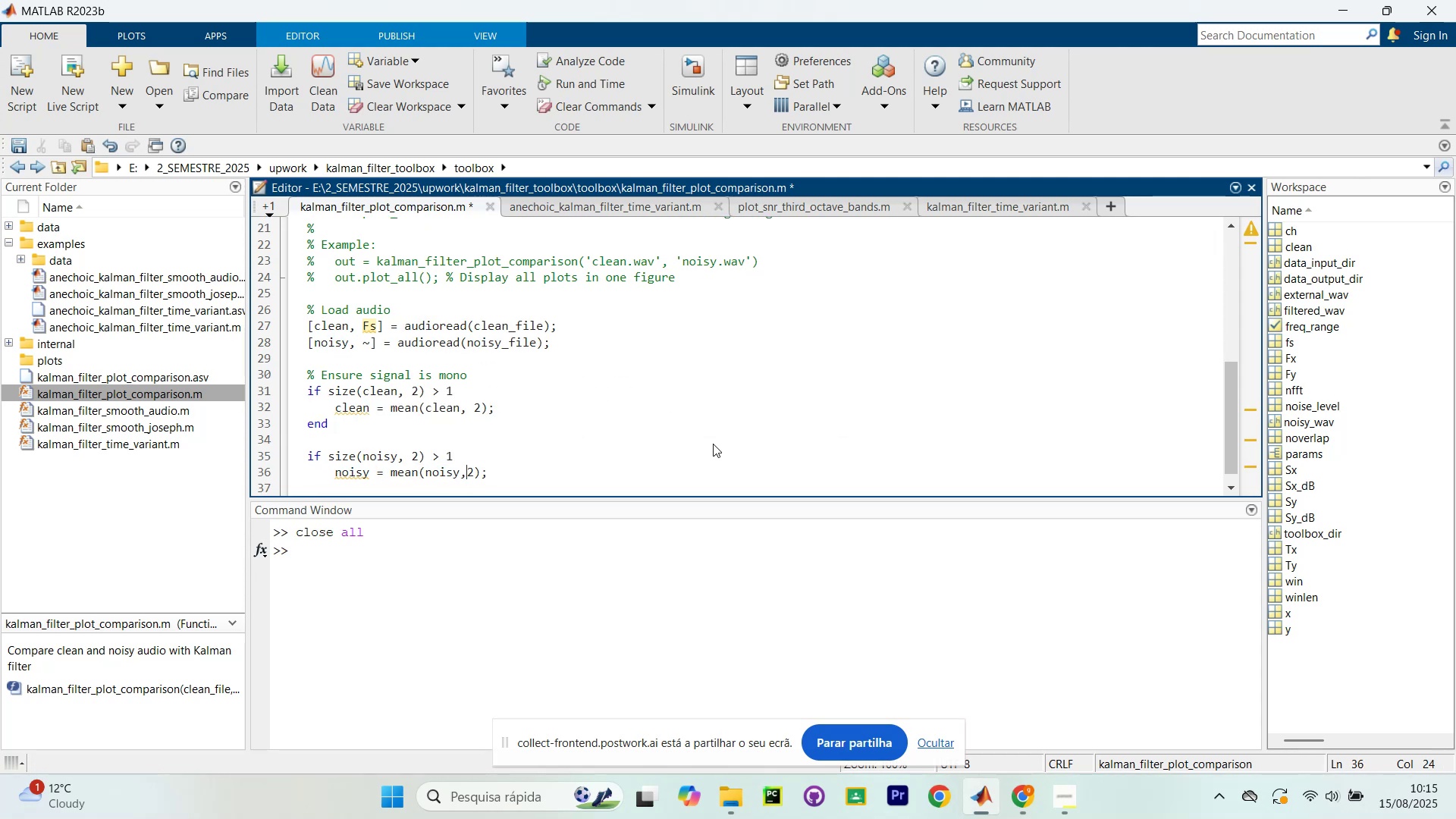 
key(ArrowRight)
 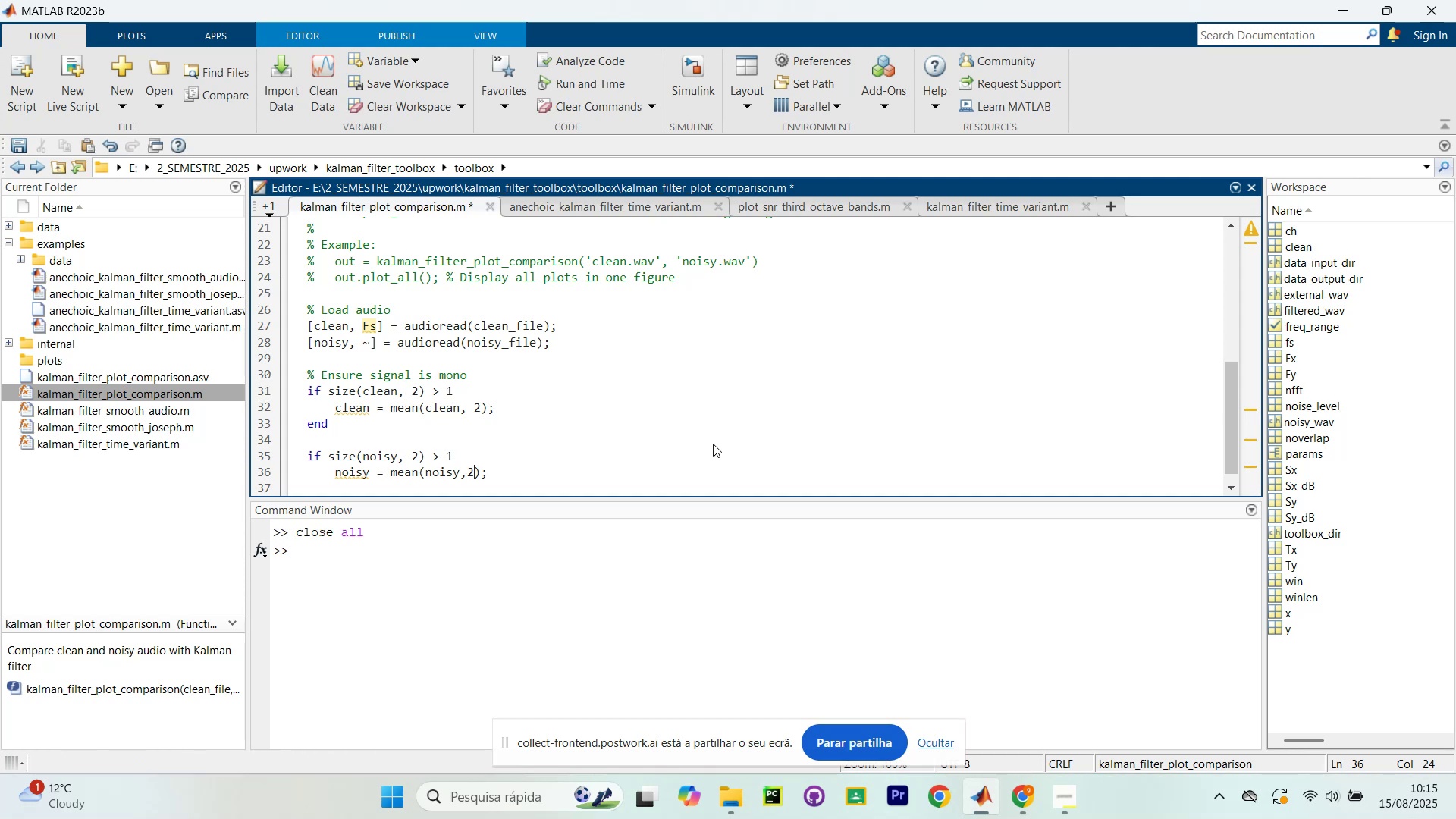 
key(ArrowRight)
 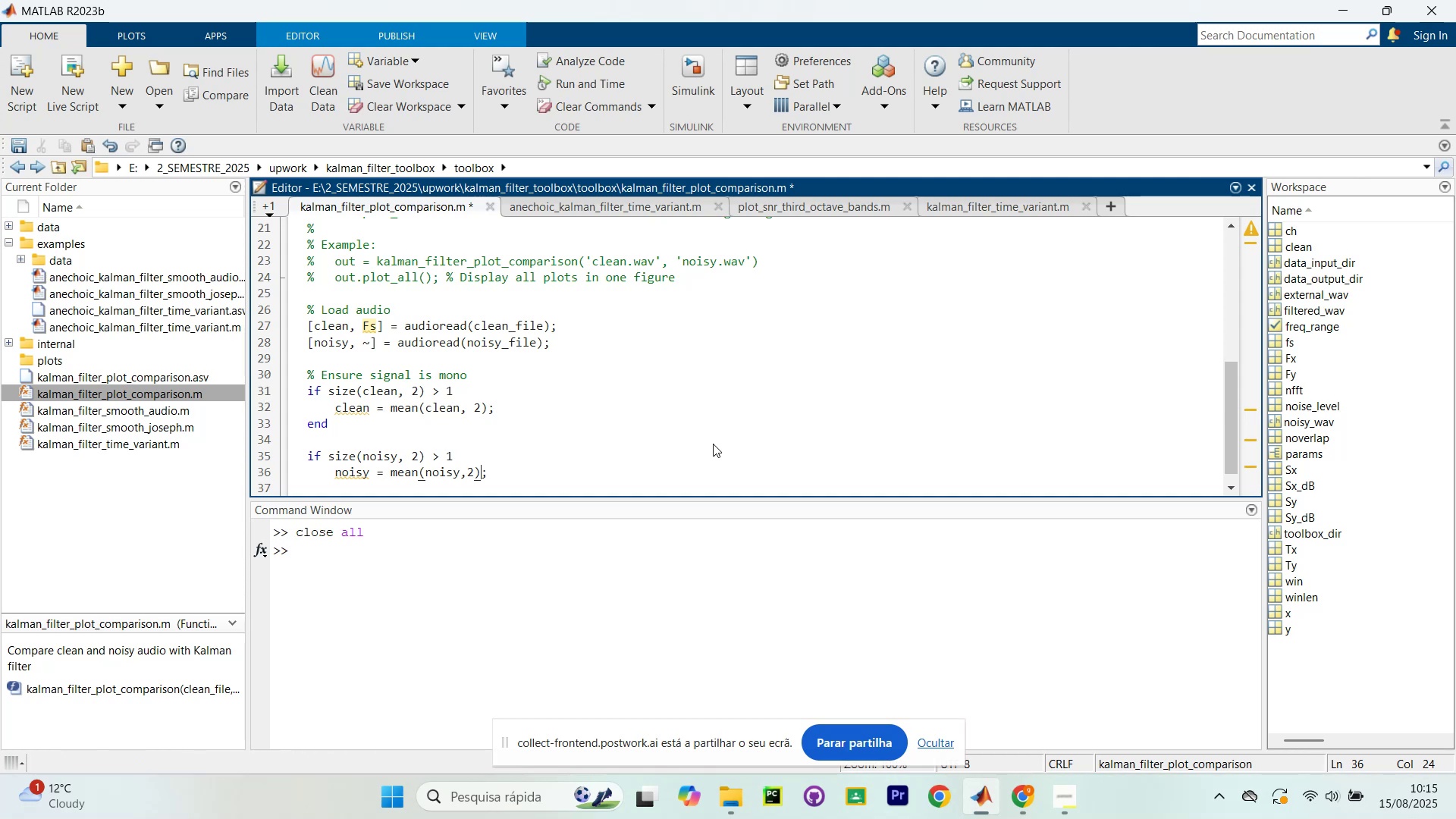 
key(ArrowRight)
 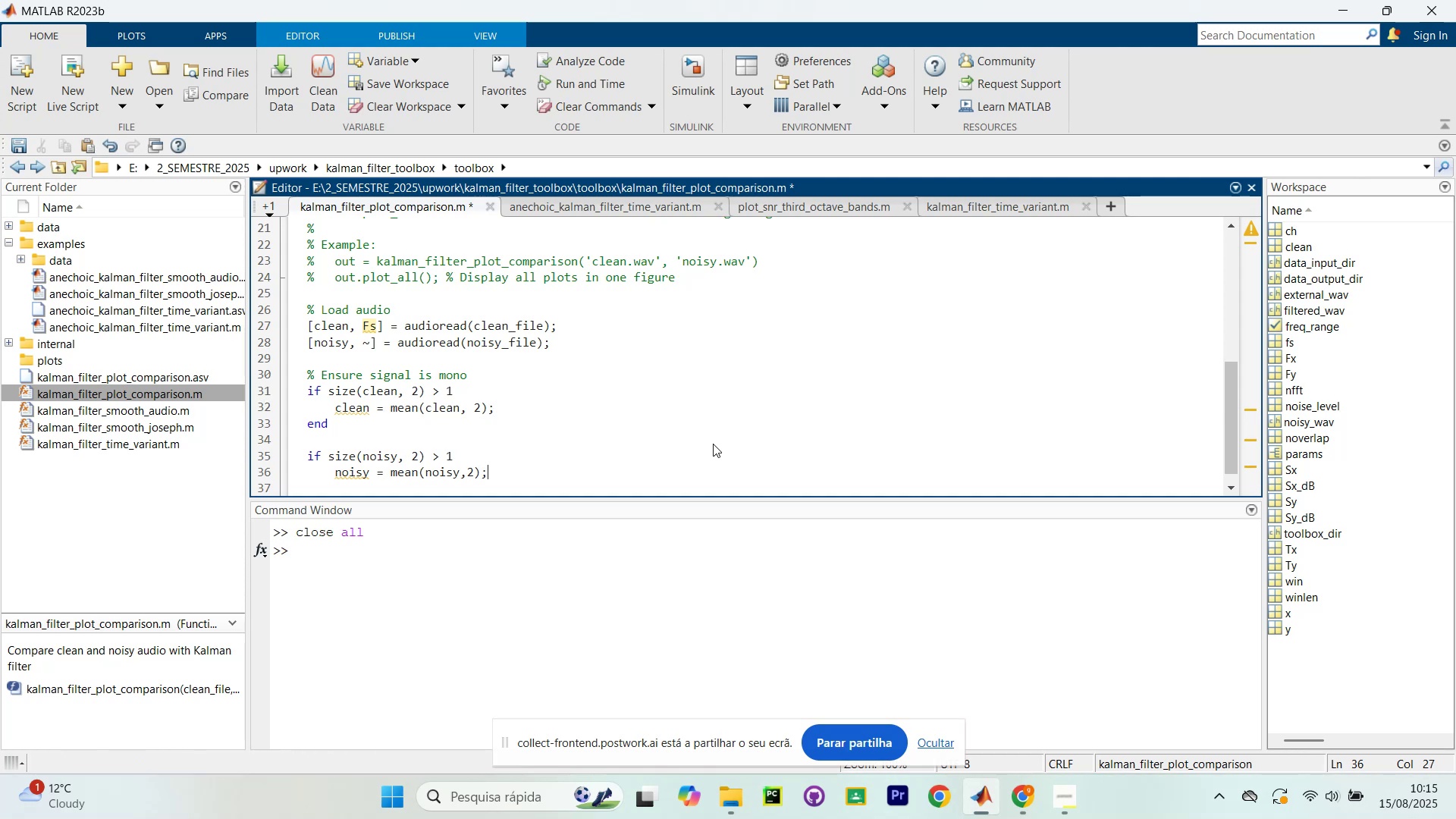 
key(Enter)
 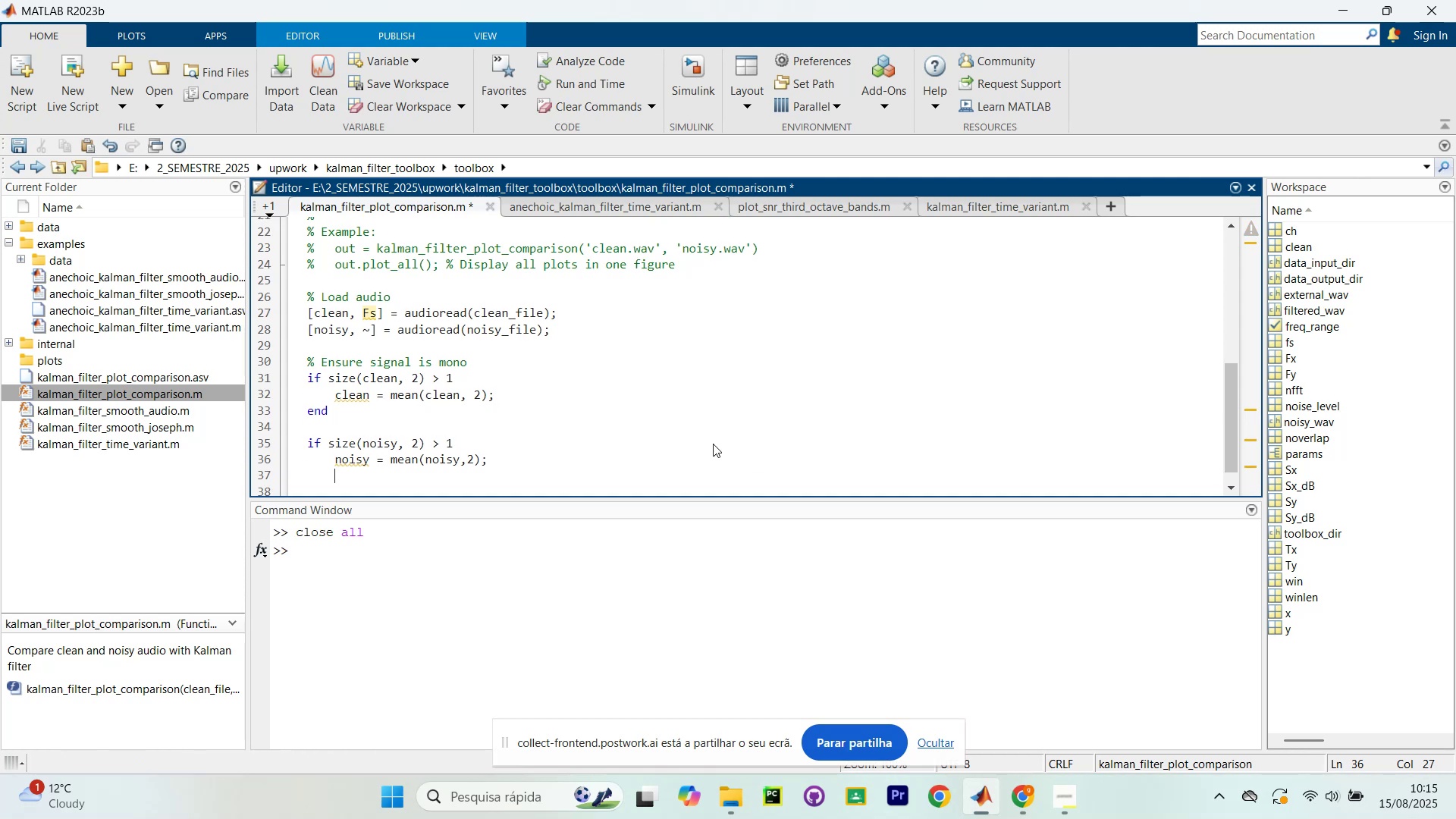 
key(Backspace)
key(Backspace)
key(Backspace)
key(Backspace)
type(end)
 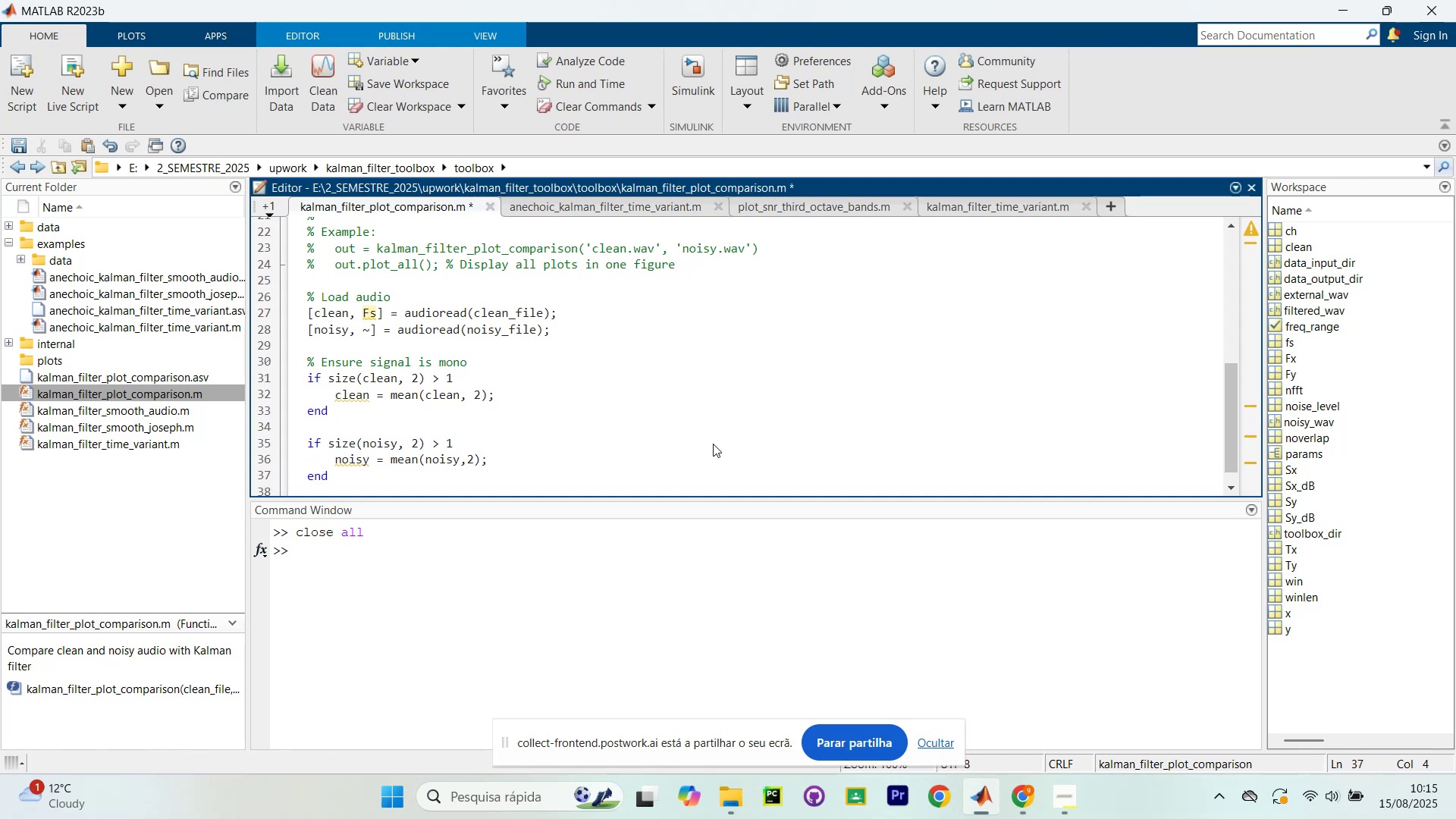 
wait(7.88)
 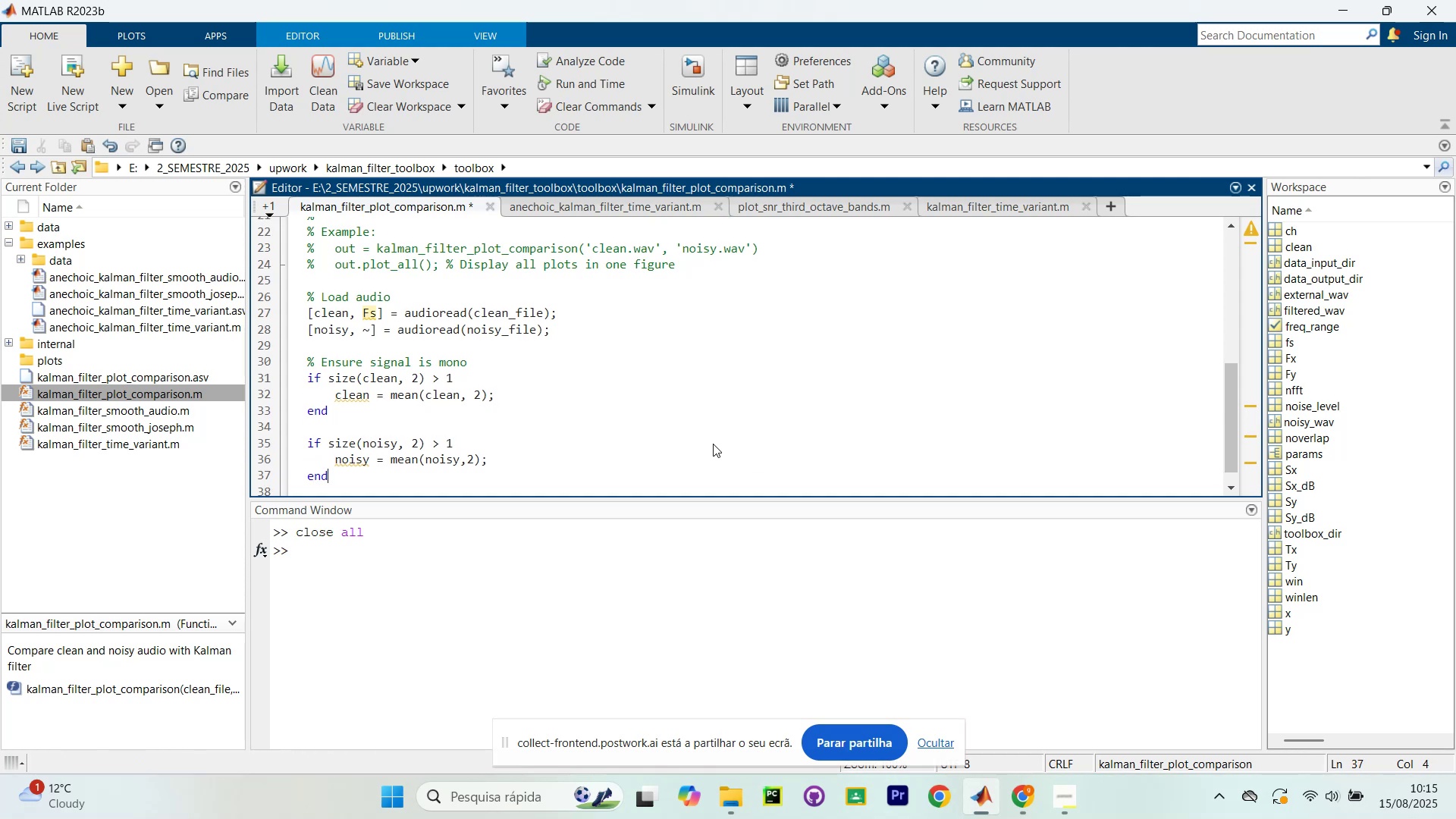 
key(Enter)
 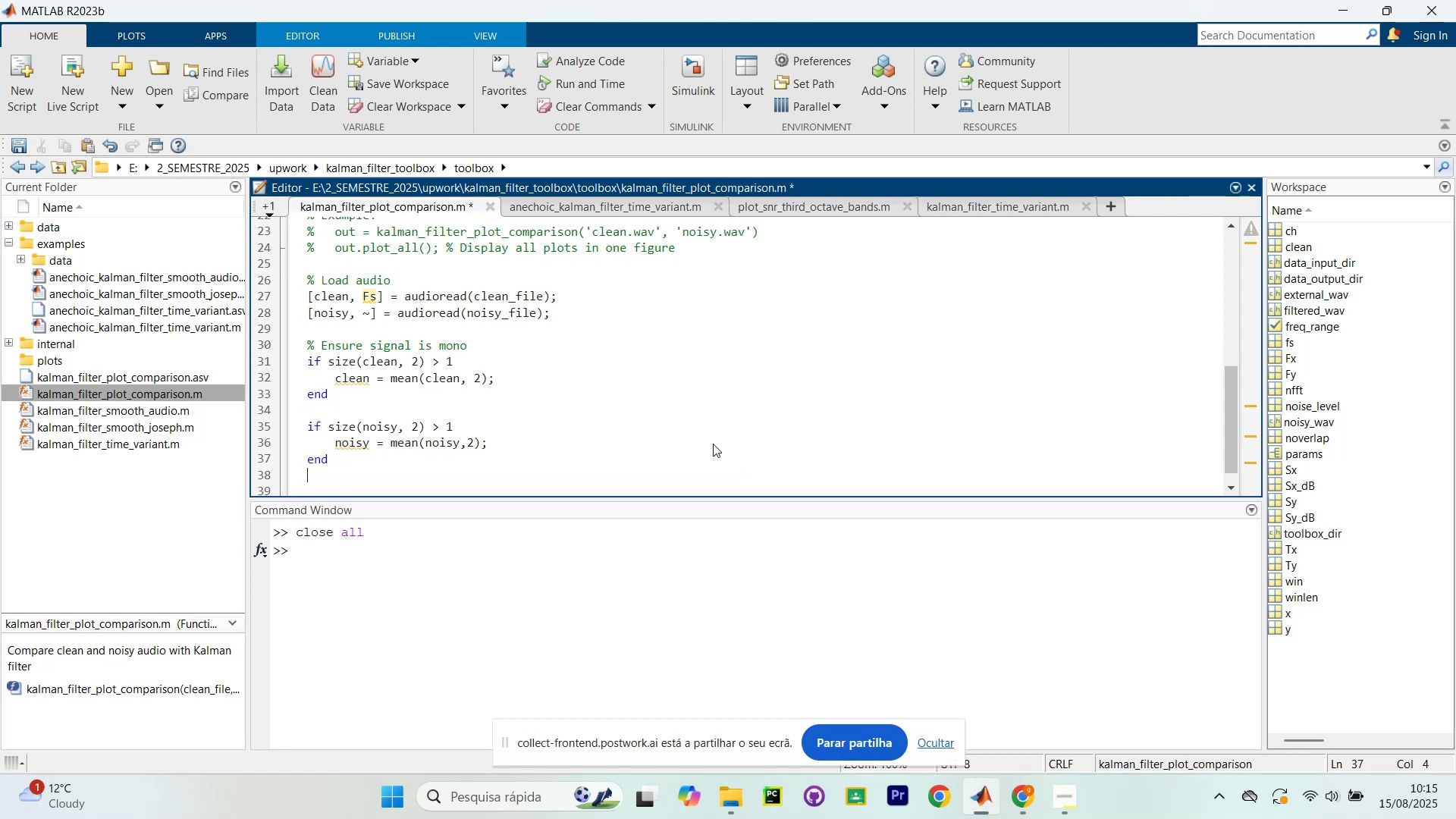 
key(Enter)
 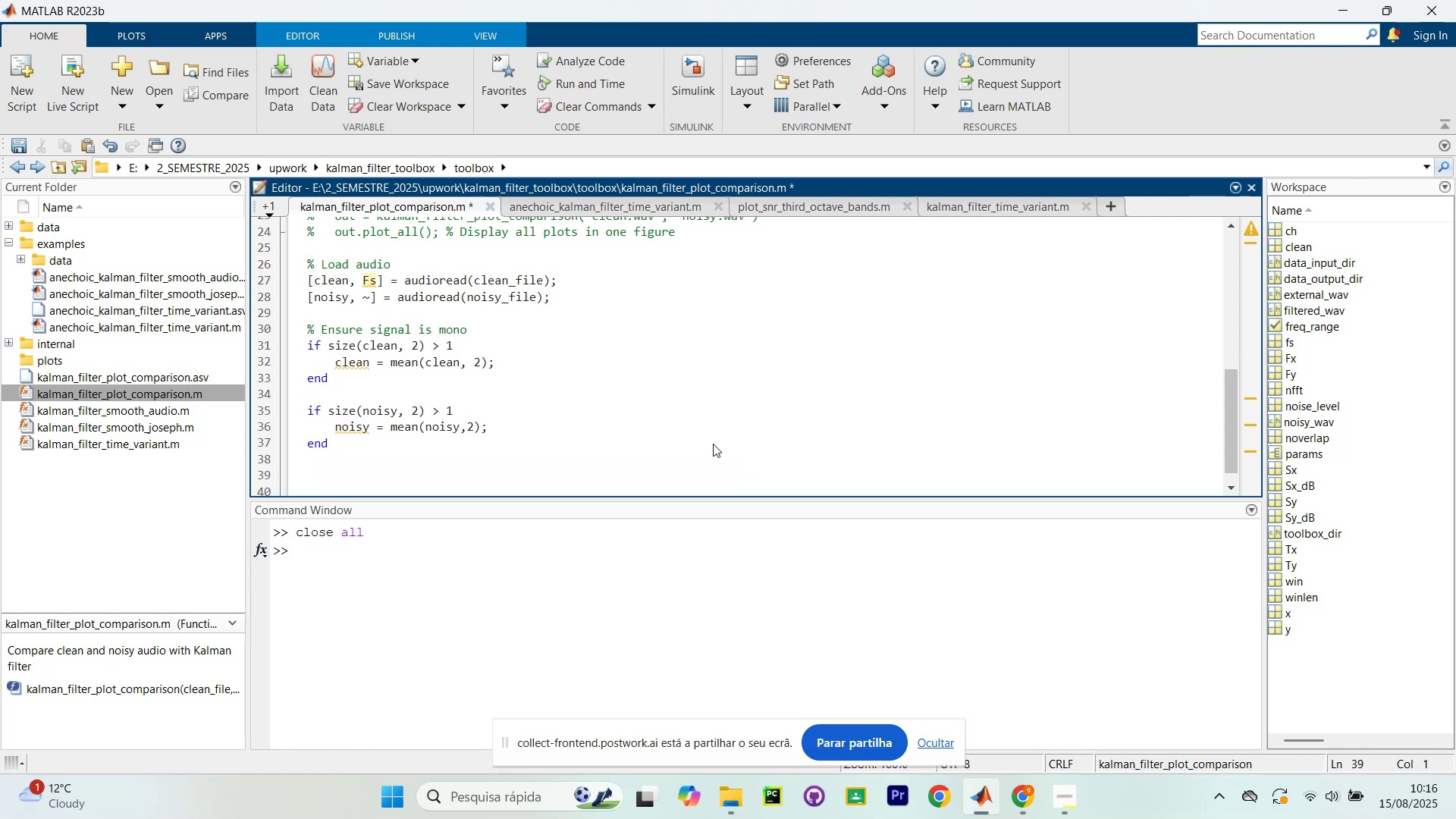 
type(% Truncate to same lent)
key(Backspace)
type(ght)
key(Backspace)
key(Backspace)
type(th)
 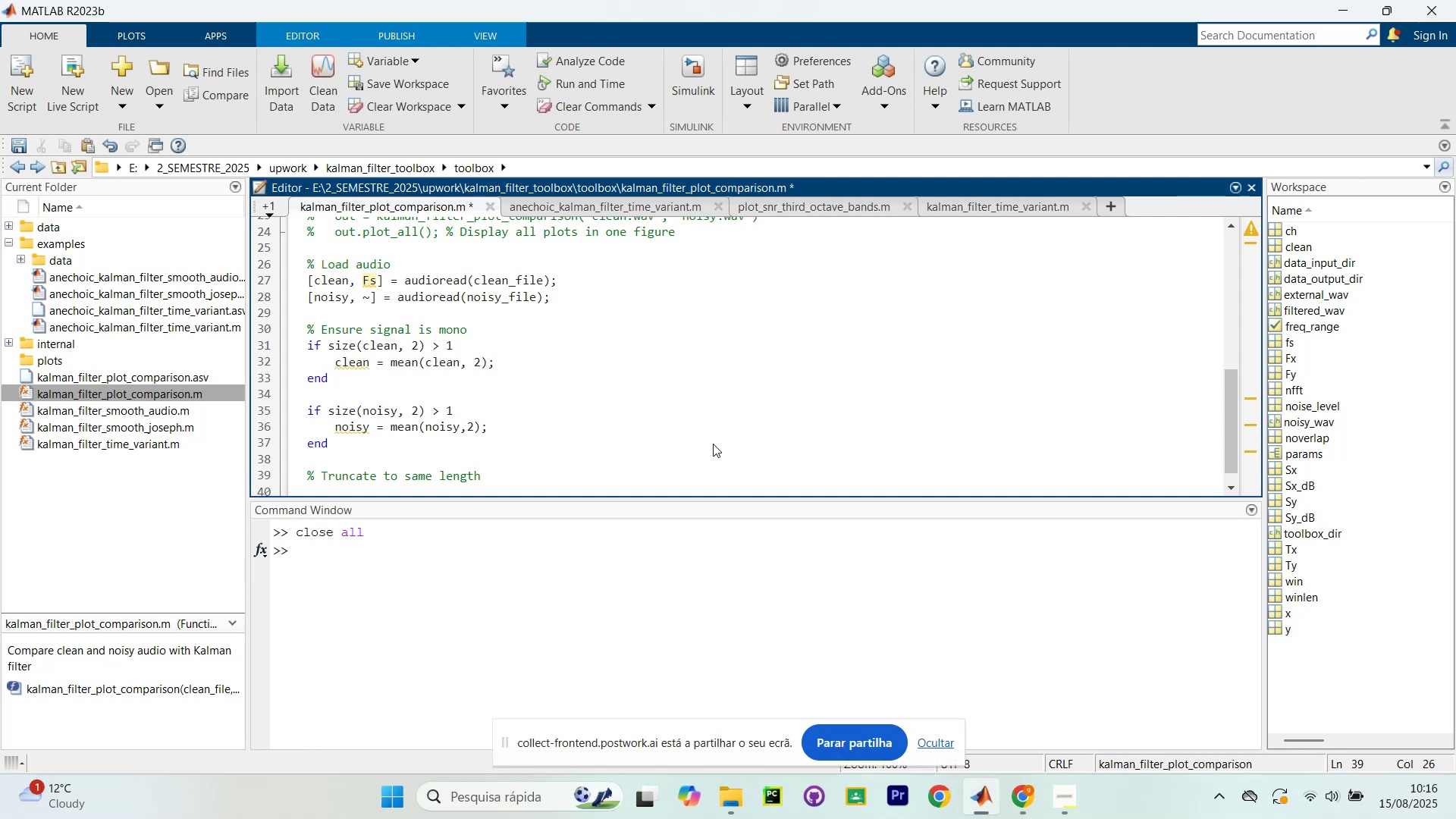 
key(Enter)
 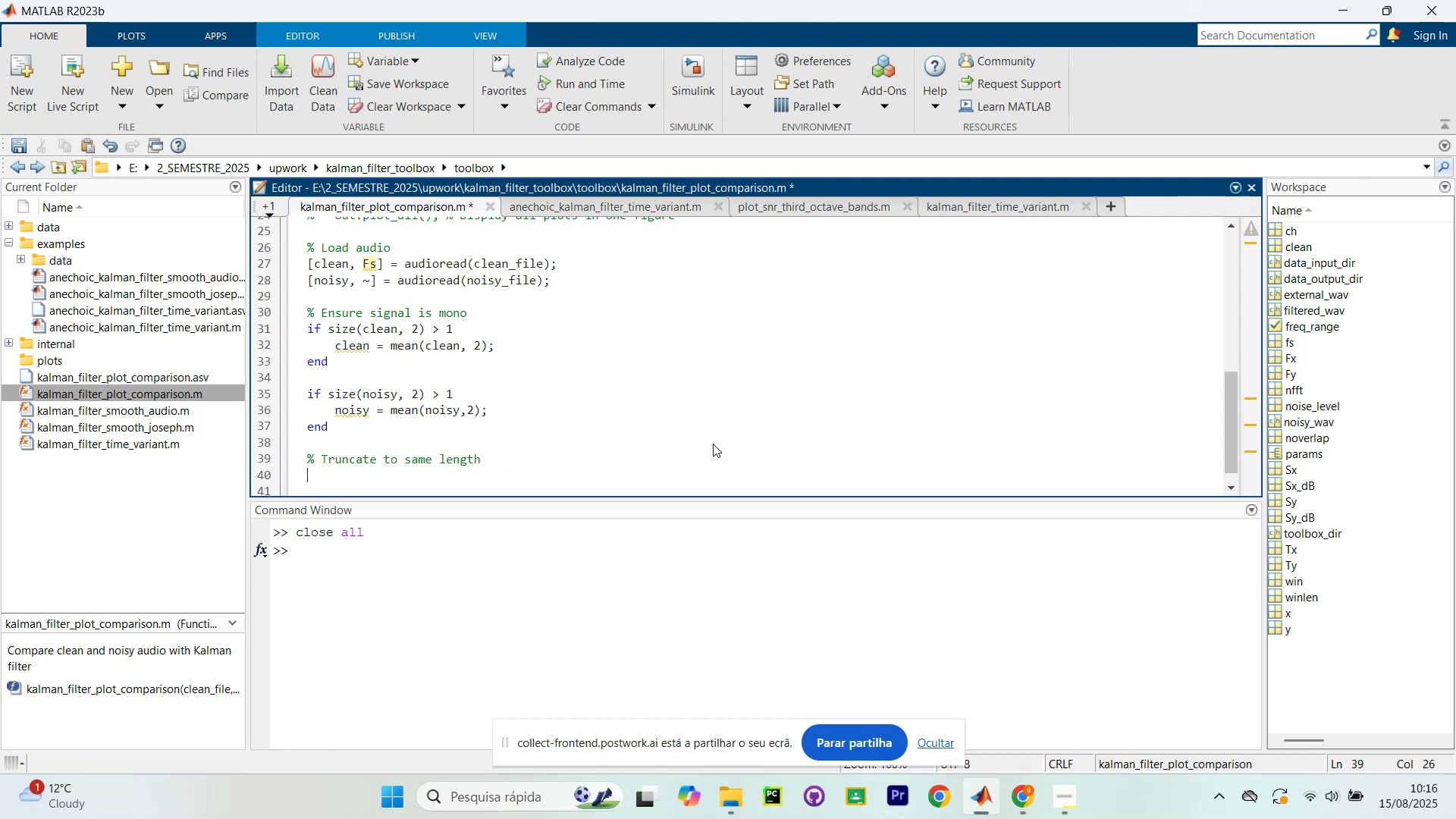 
type(min_len = min(lenght(clean)
 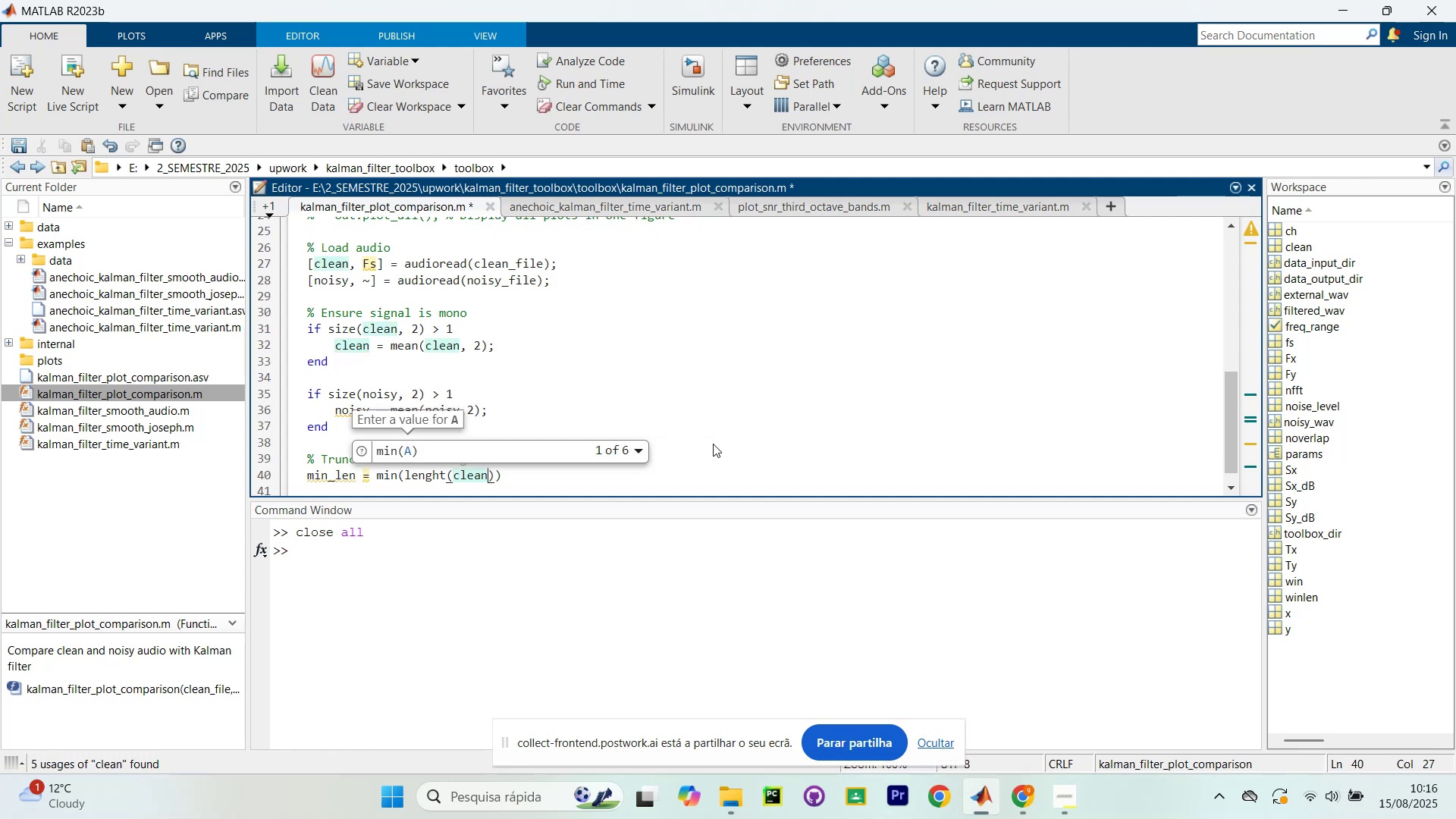 
key(ArrowRight)
 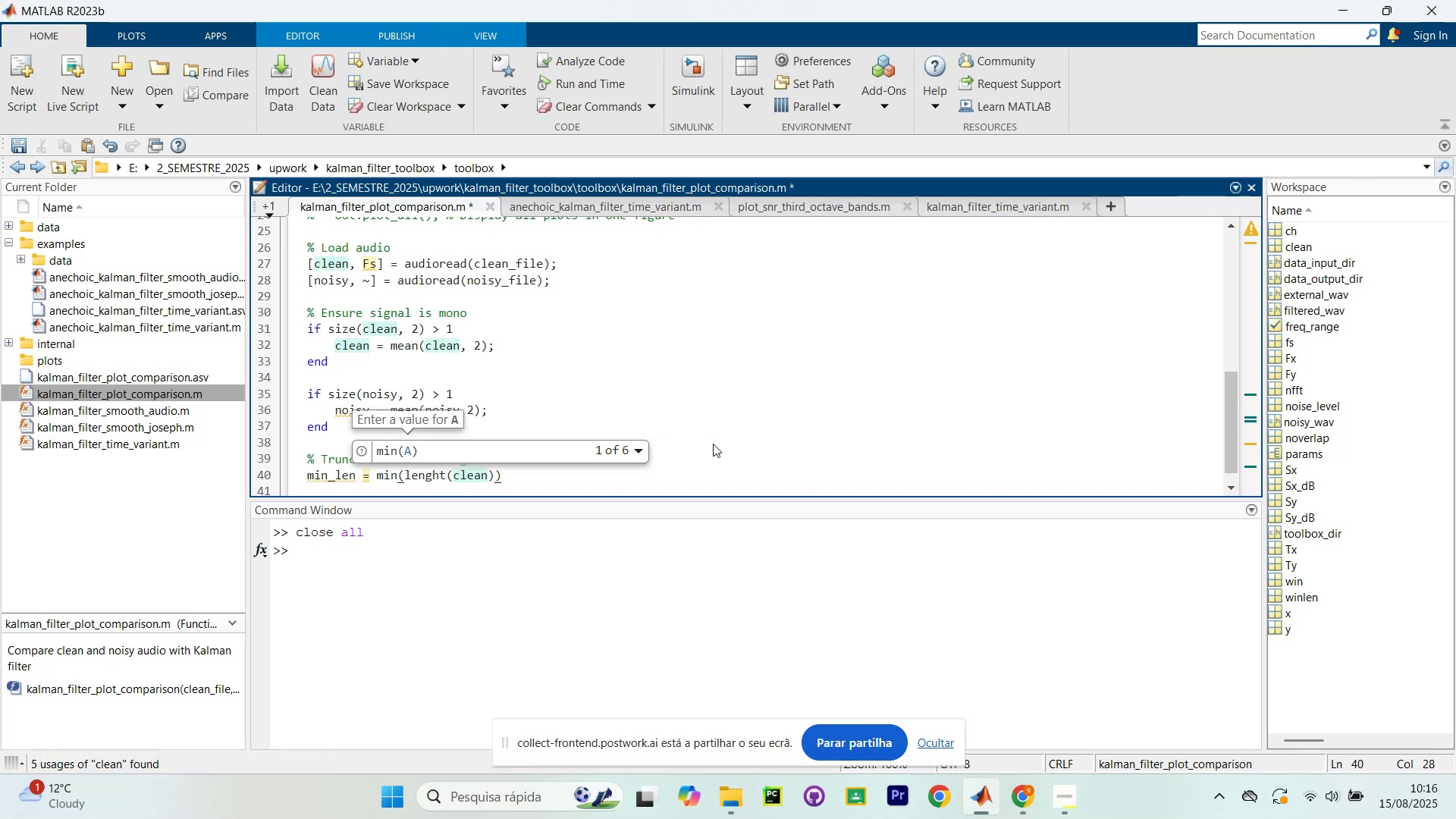 
type(, length(noisy)
 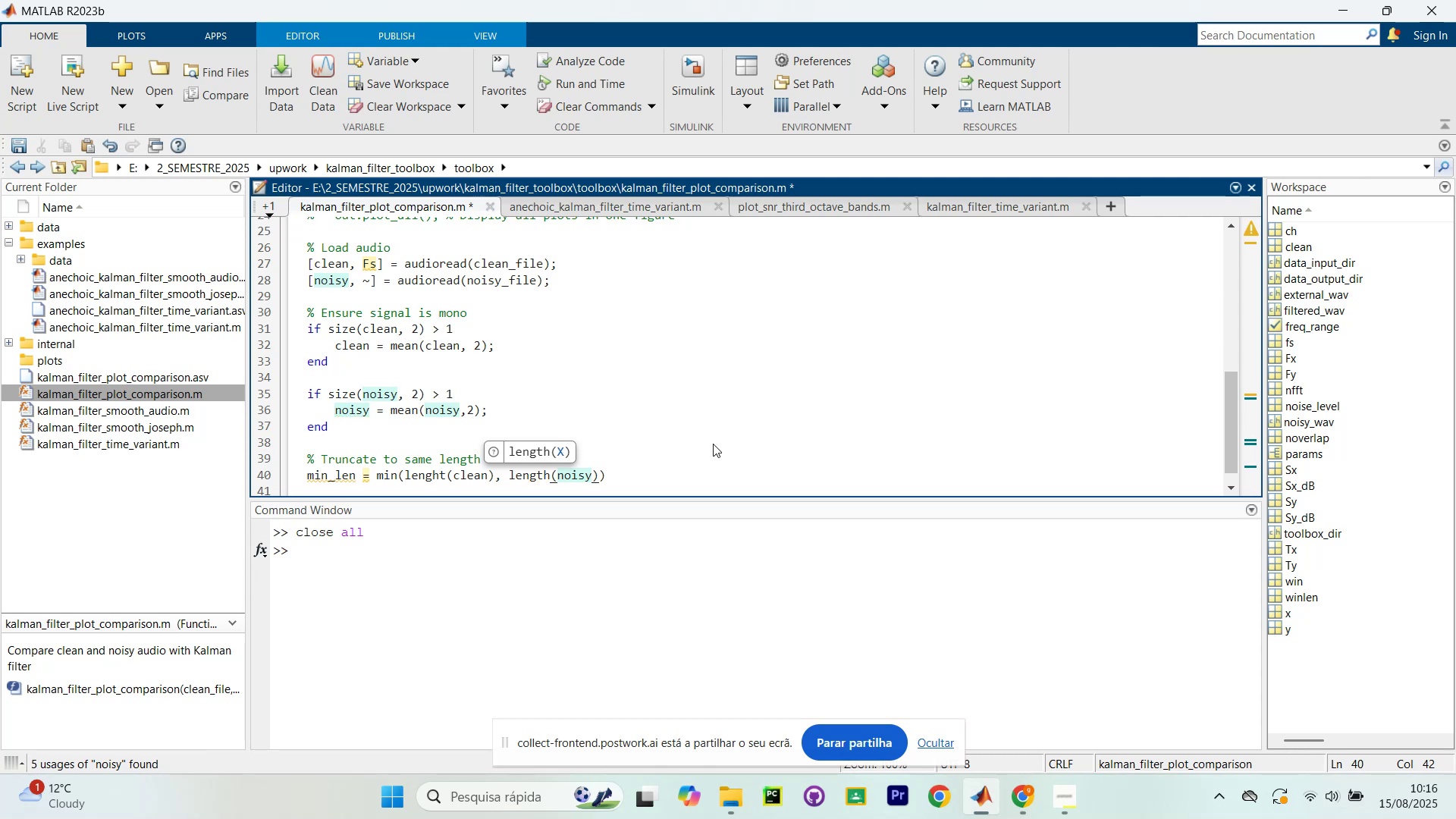 
key(ArrowRight)
 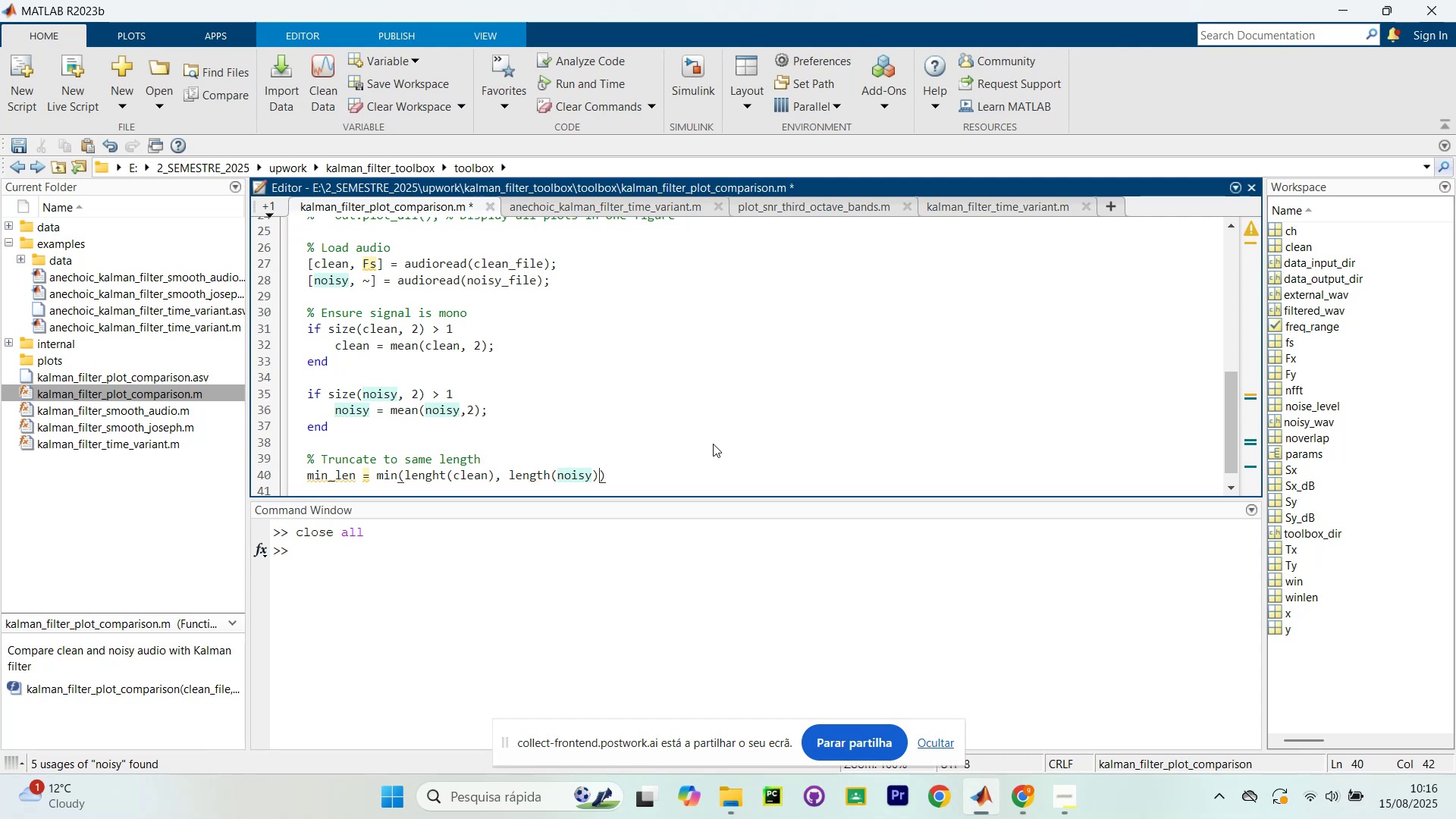 
key(ArrowRight)
 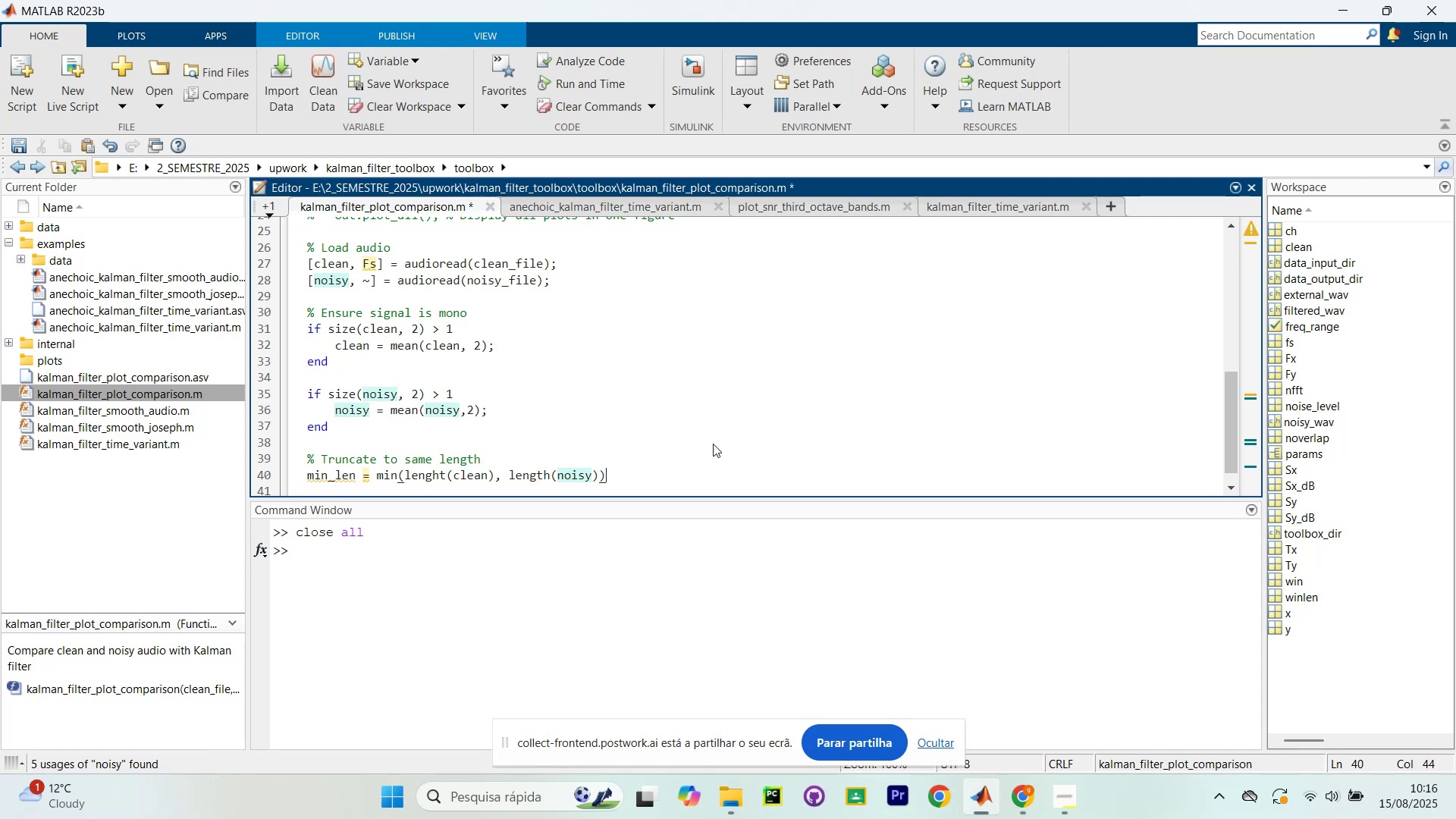 
key(Slash)
 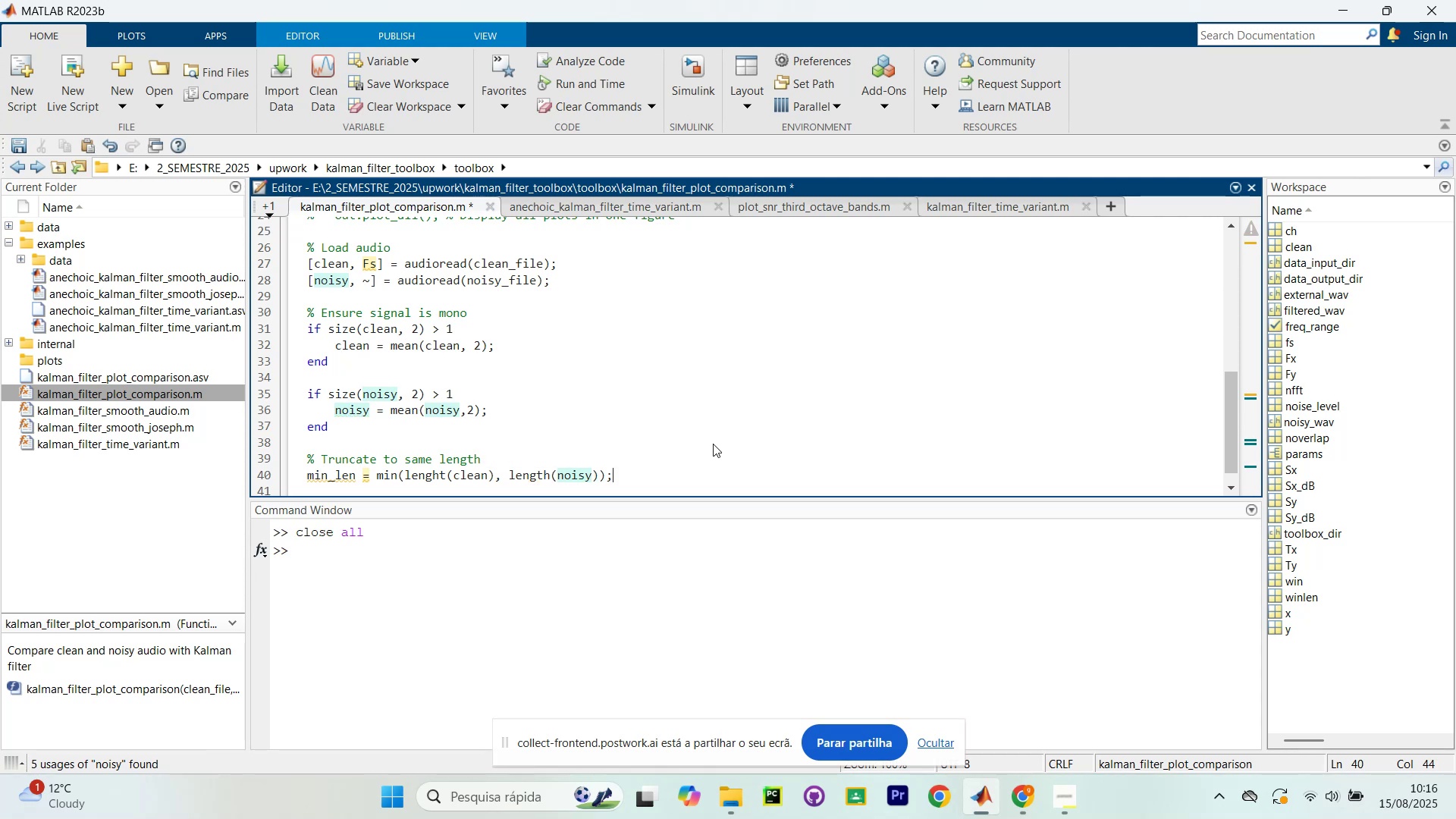 
key(Enter)
 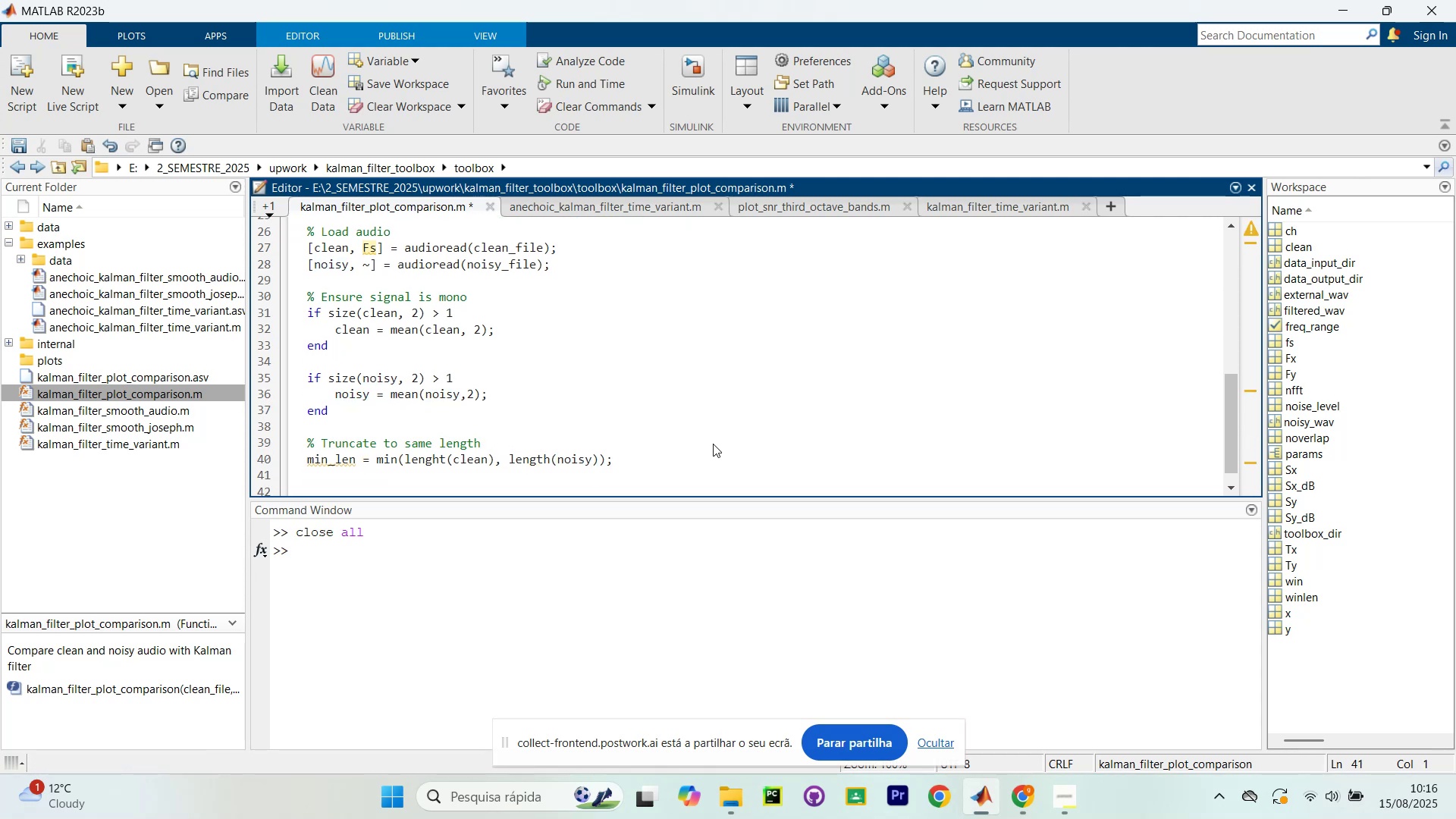 
type(lean = )
key(Backspace)
key(Backspace)
key(Backspace)
key(Backspace)
key(Backspace)
key(Backspace)
key(Backspace)
type(clean = clean(1?min_len)
 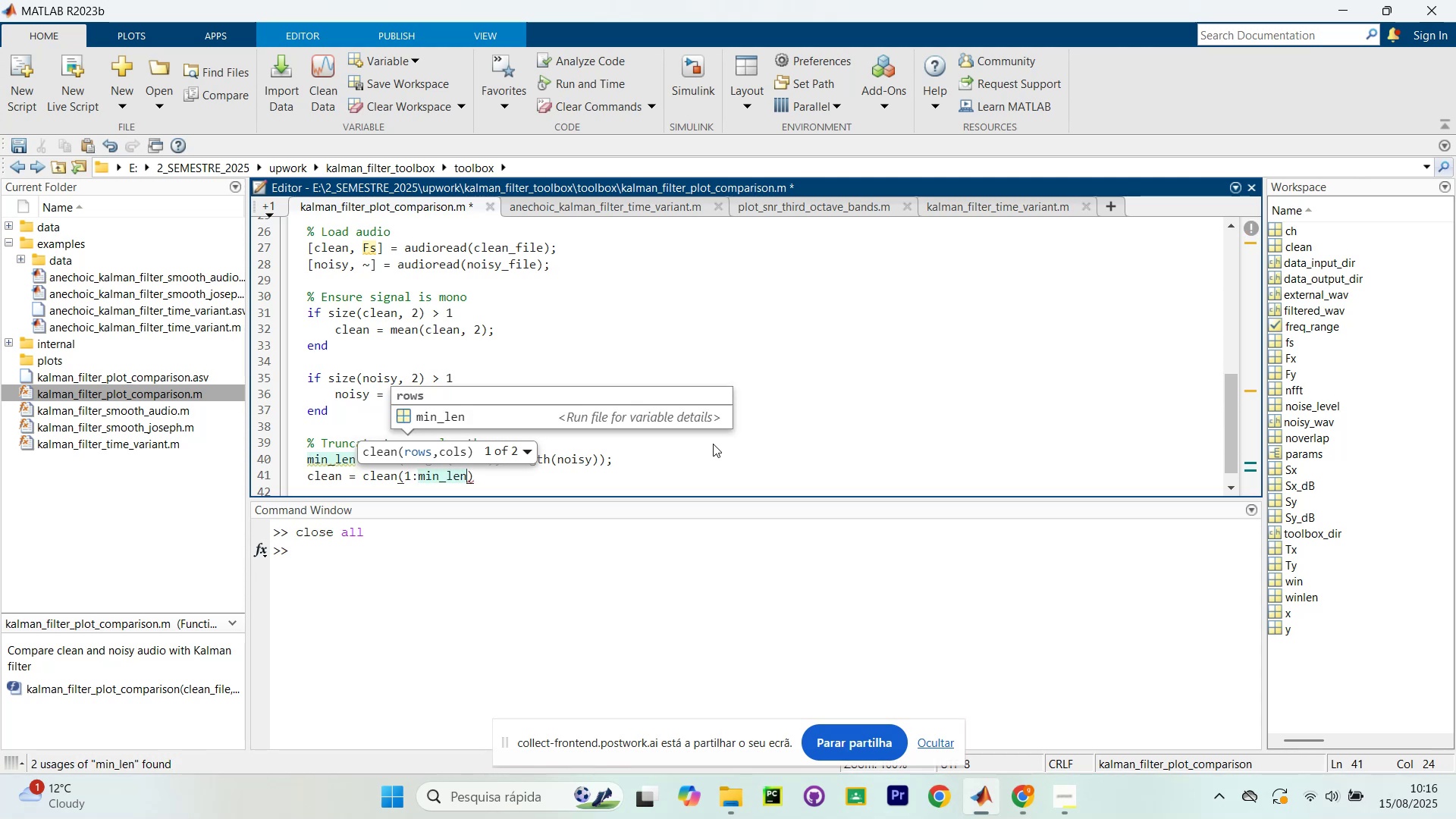 
key(ArrowRight)
 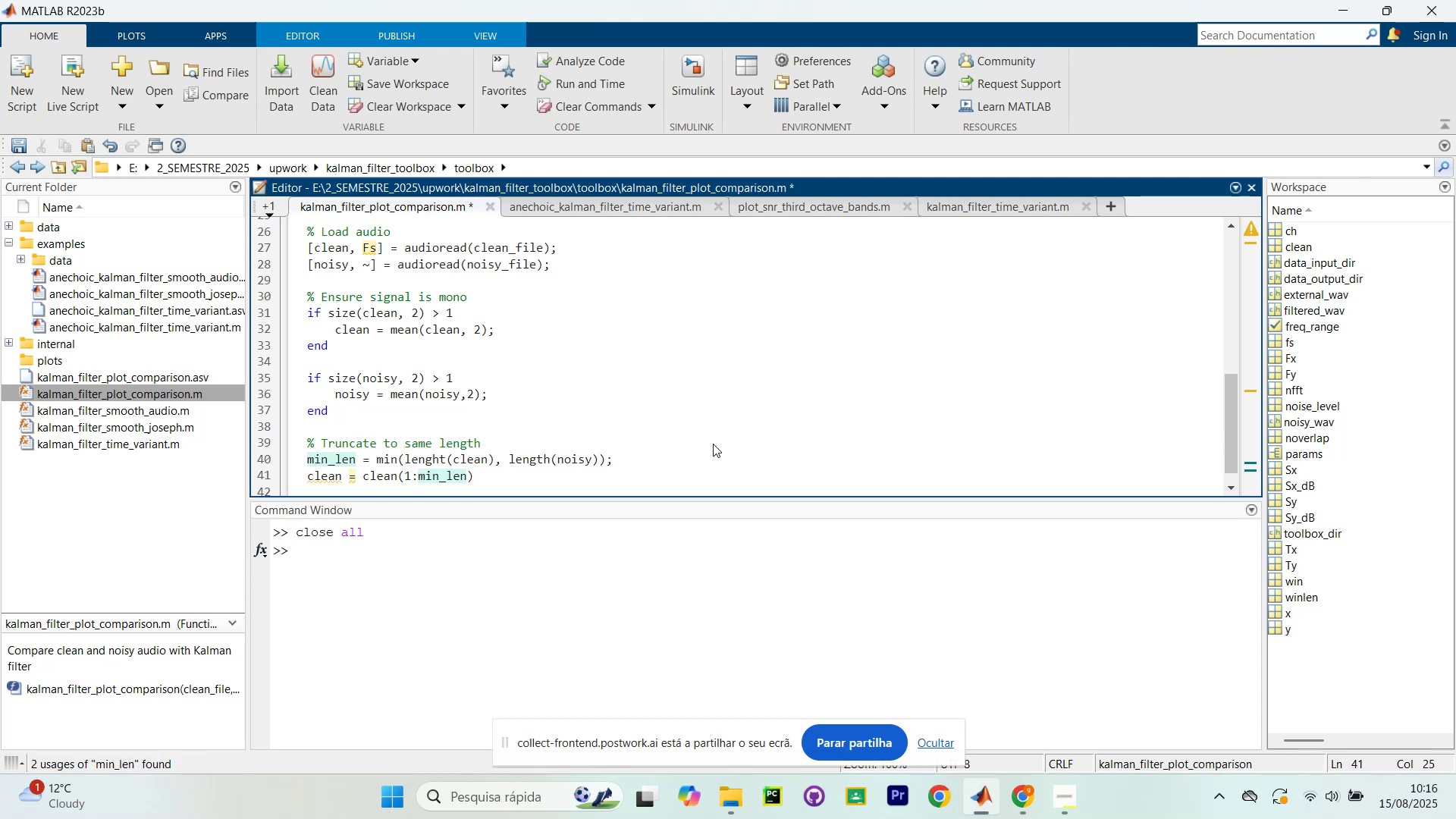 
key(Slash)
 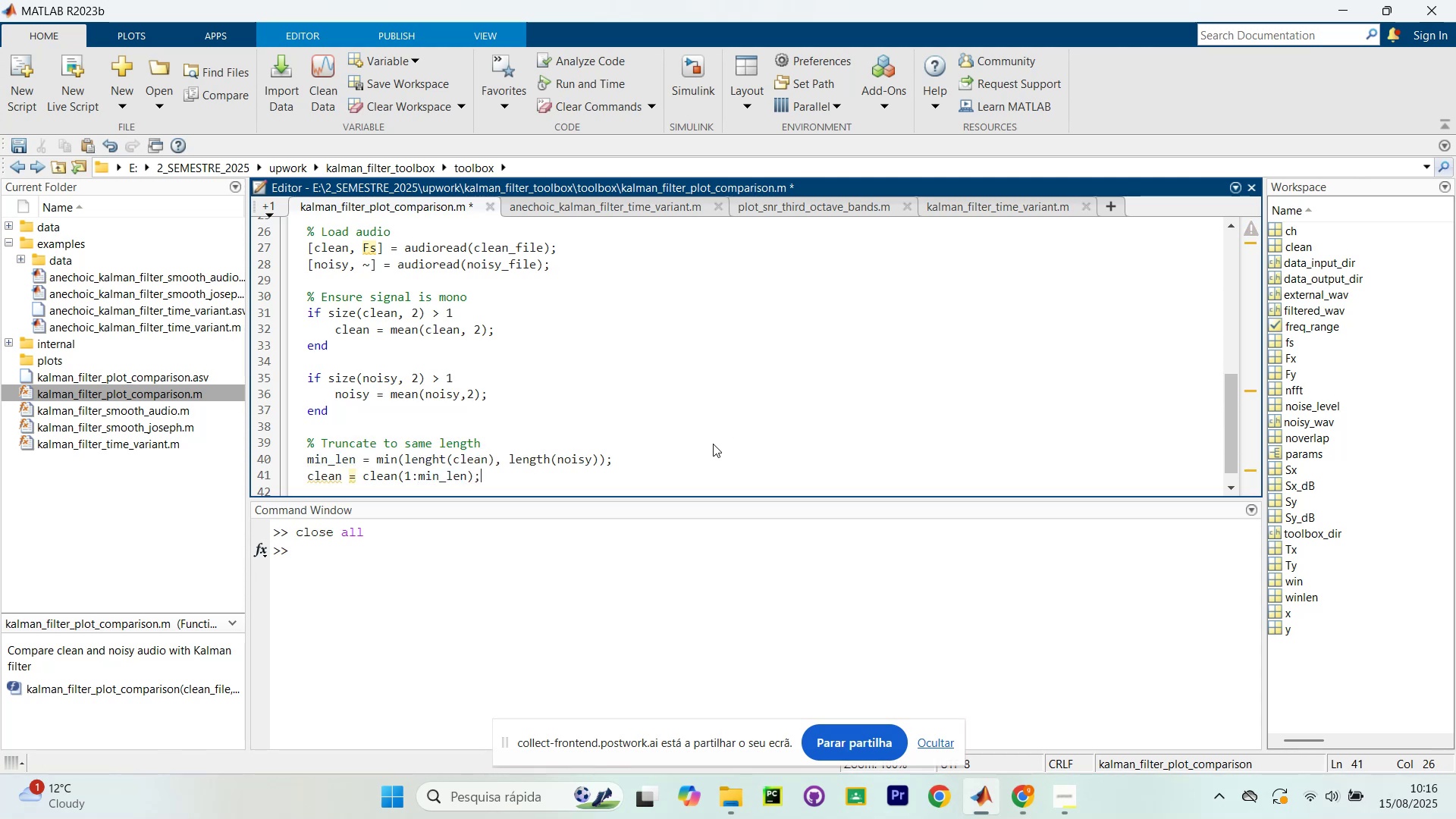 
key(Enter)
 